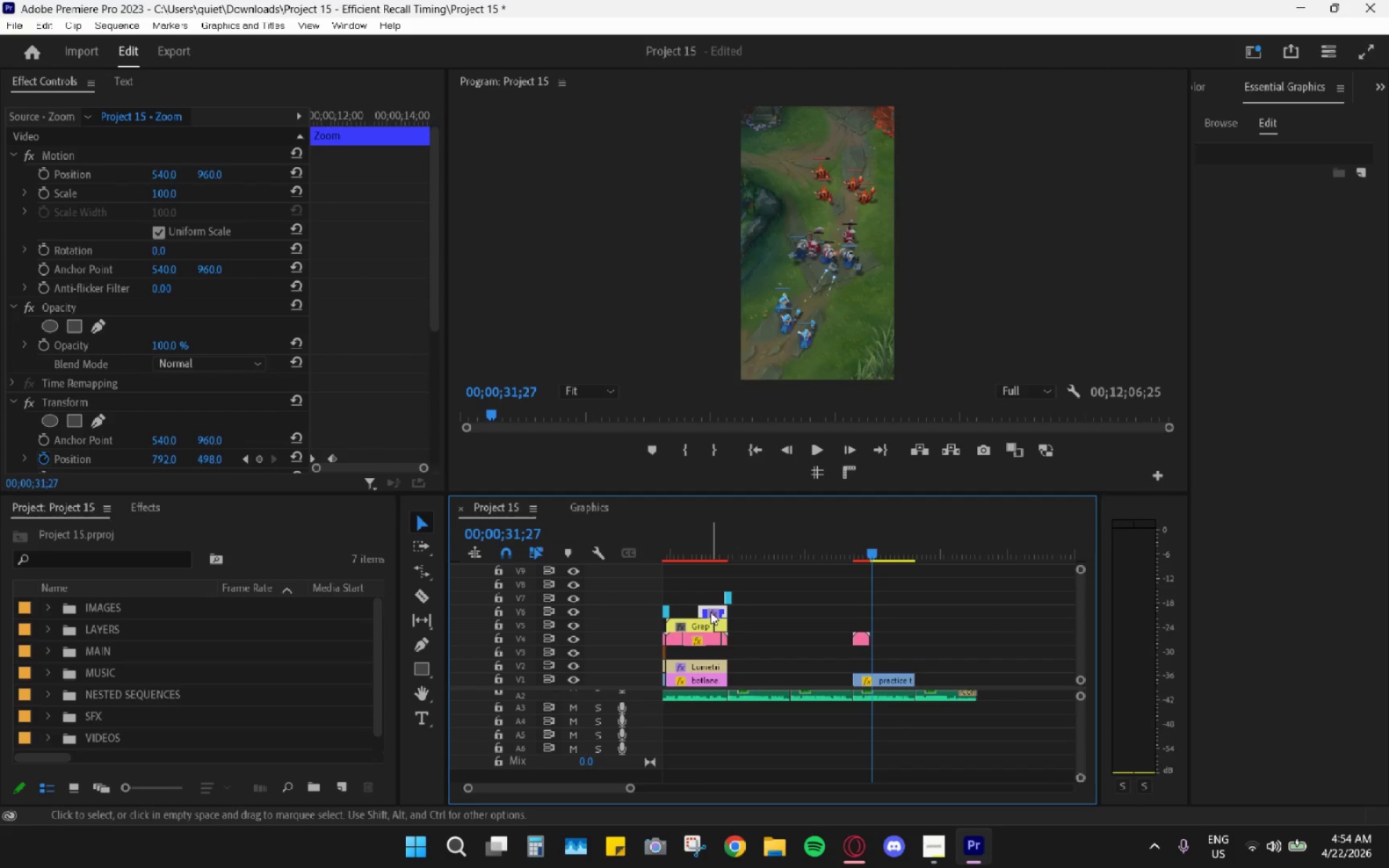 
key(Control+C)
 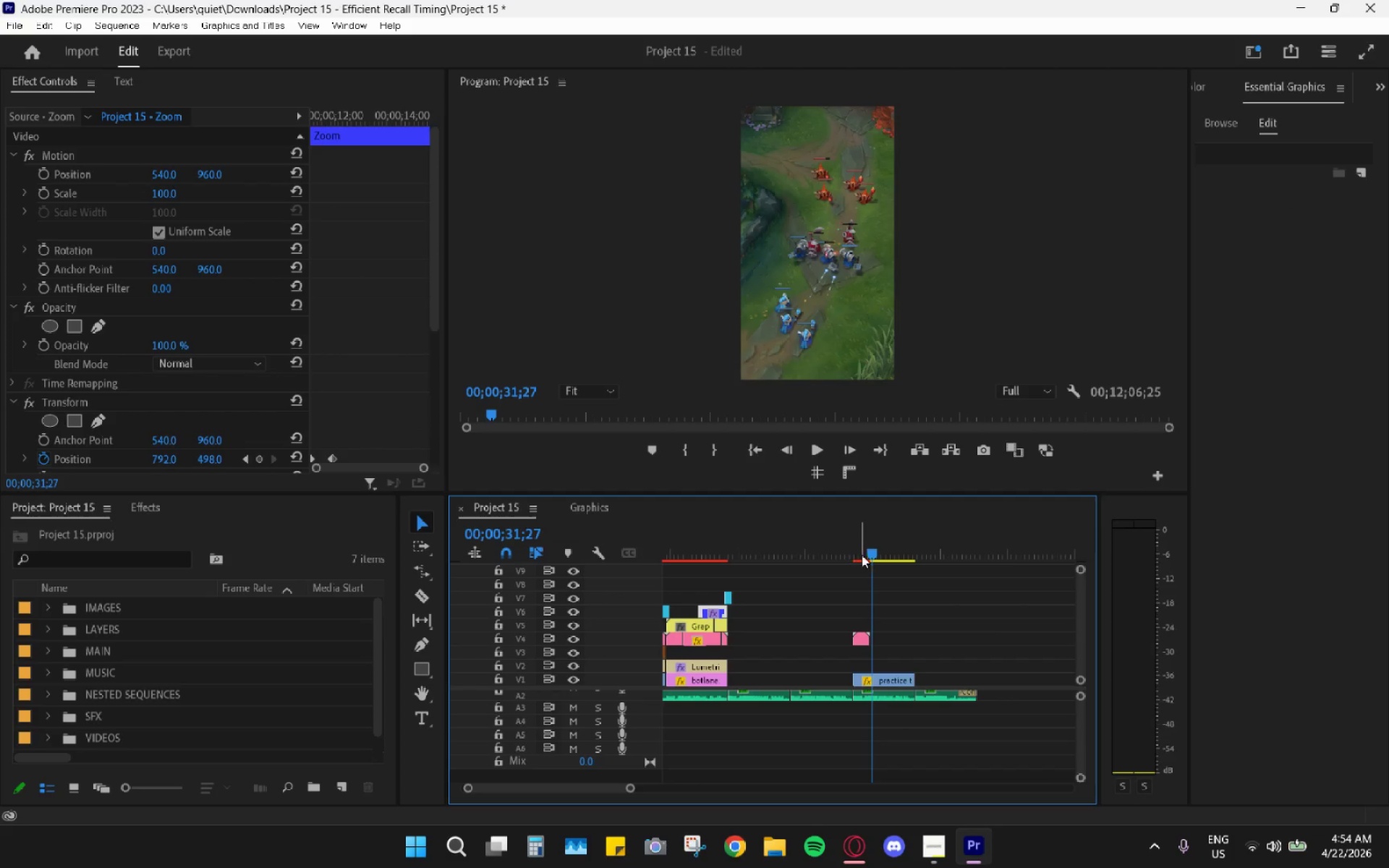 
key(Control+ControlLeft)
 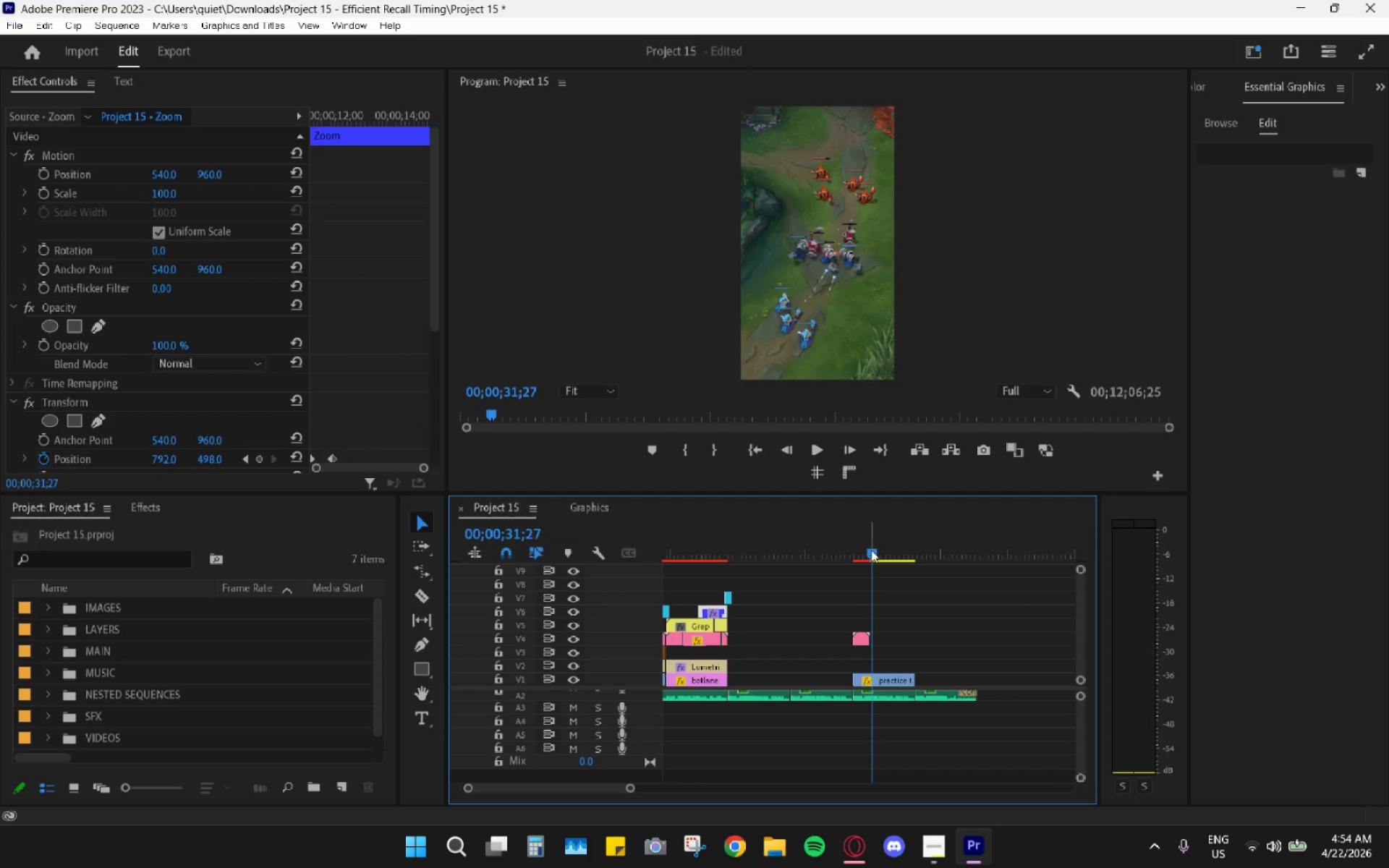 
key(Control+V)
 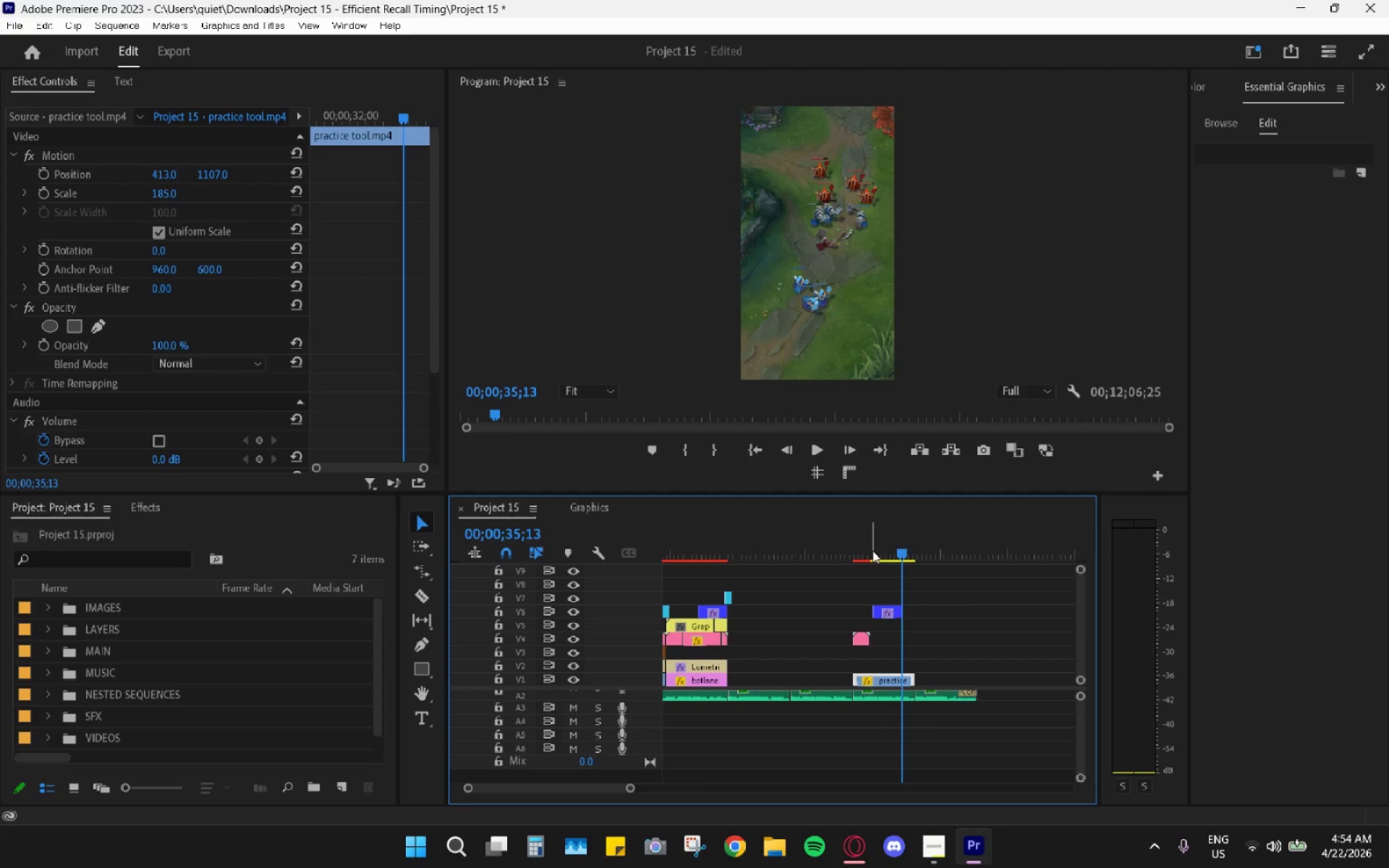 
hold_key(key=AltLeft, duration=0.59)
scroll: coordinate [847, 630], scroll_direction: up, amount: 5.0
 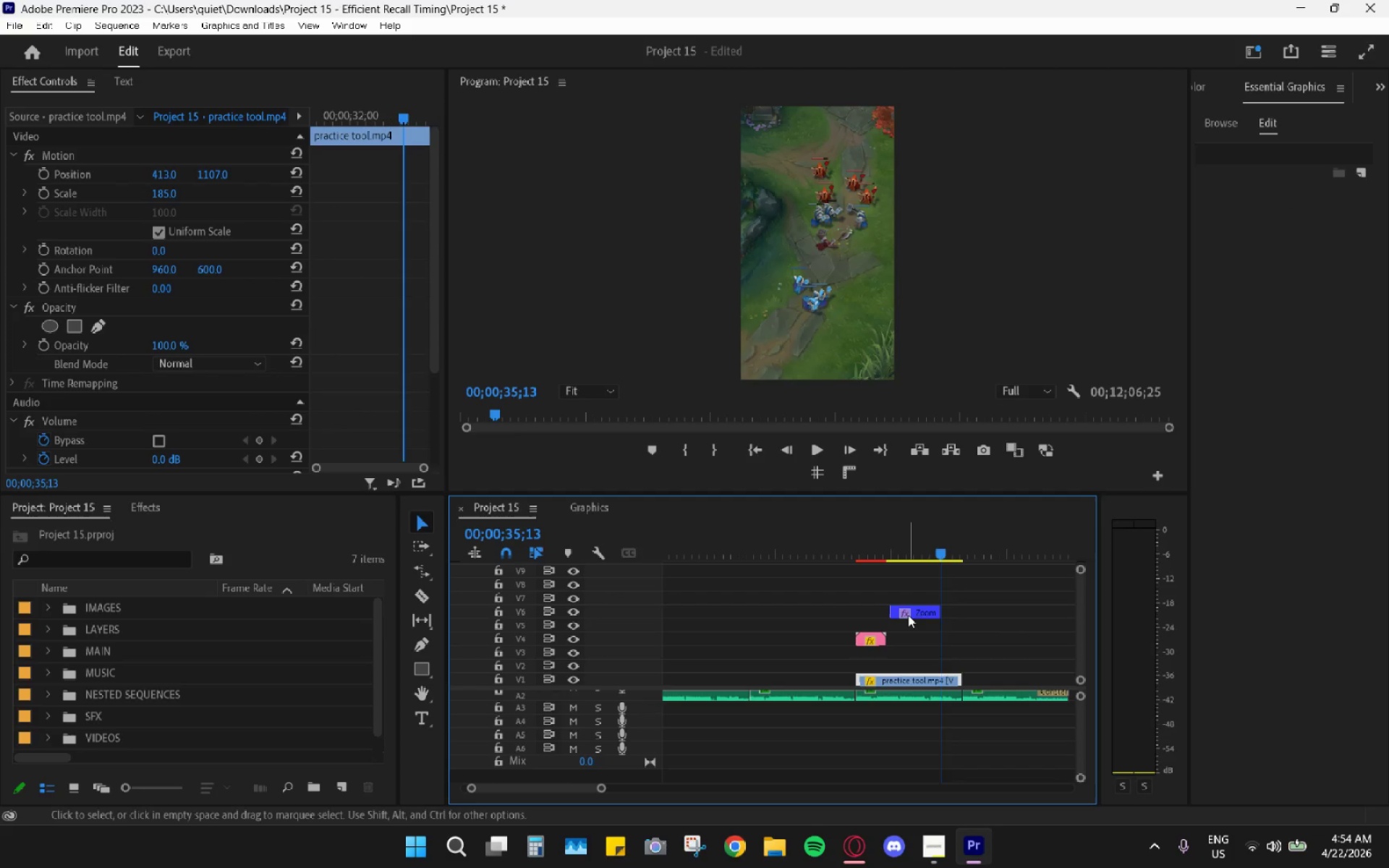 
left_click_drag(start_coordinate=[908, 615], to_coordinate=[910, 663])
 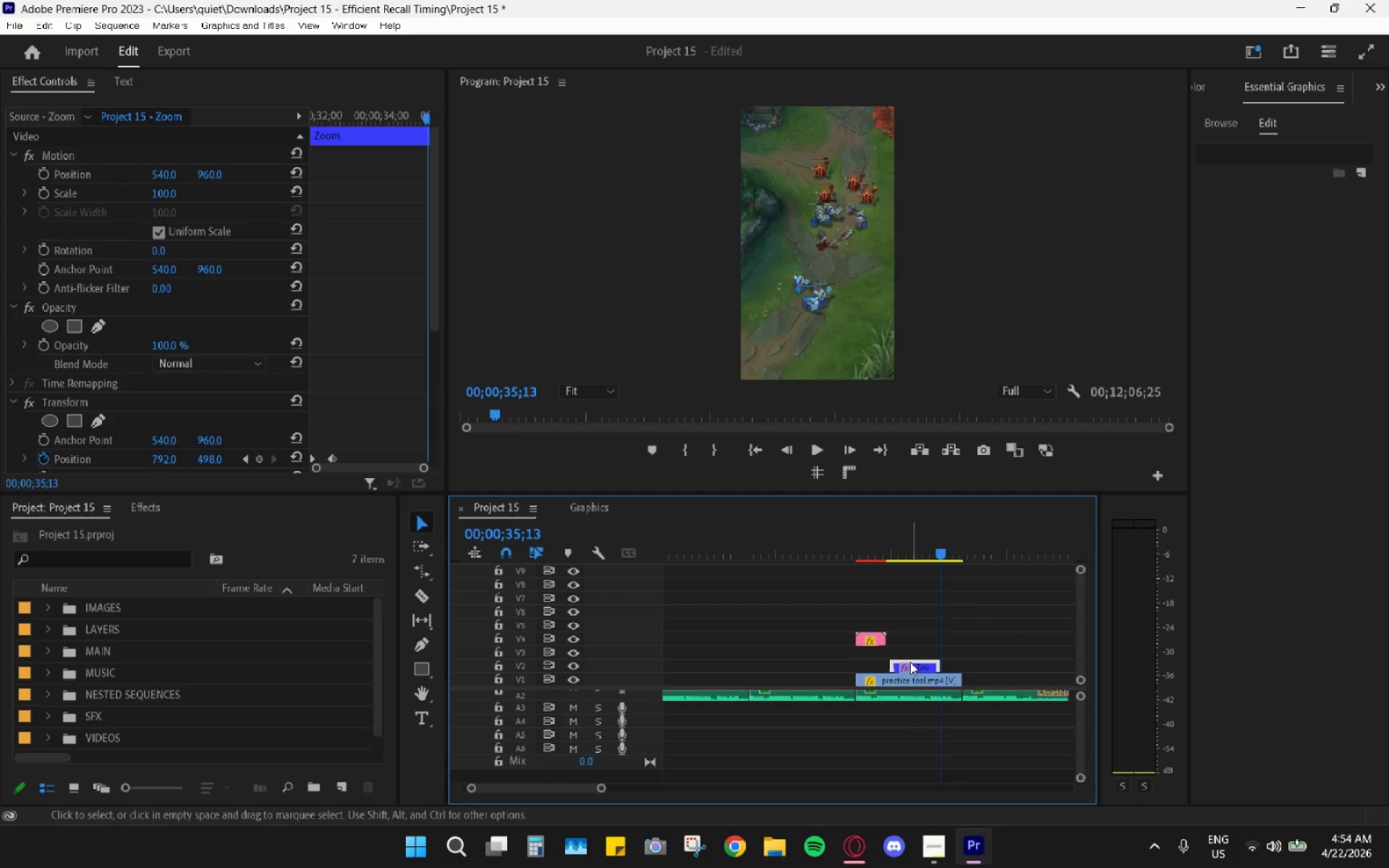 
hold_key(key=AltLeft, duration=0.47)
 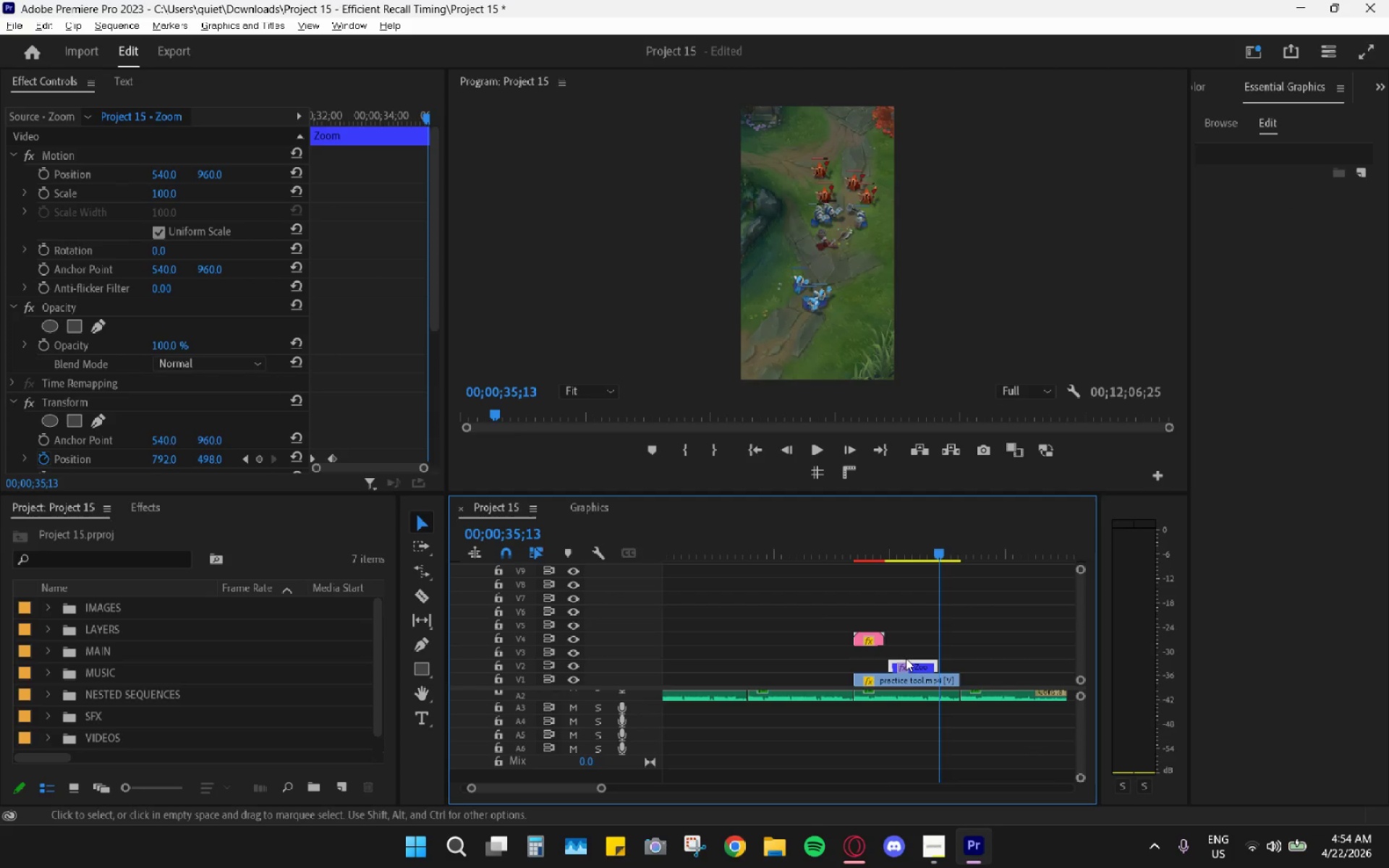 
hold_key(key=AltLeft, duration=0.52)
 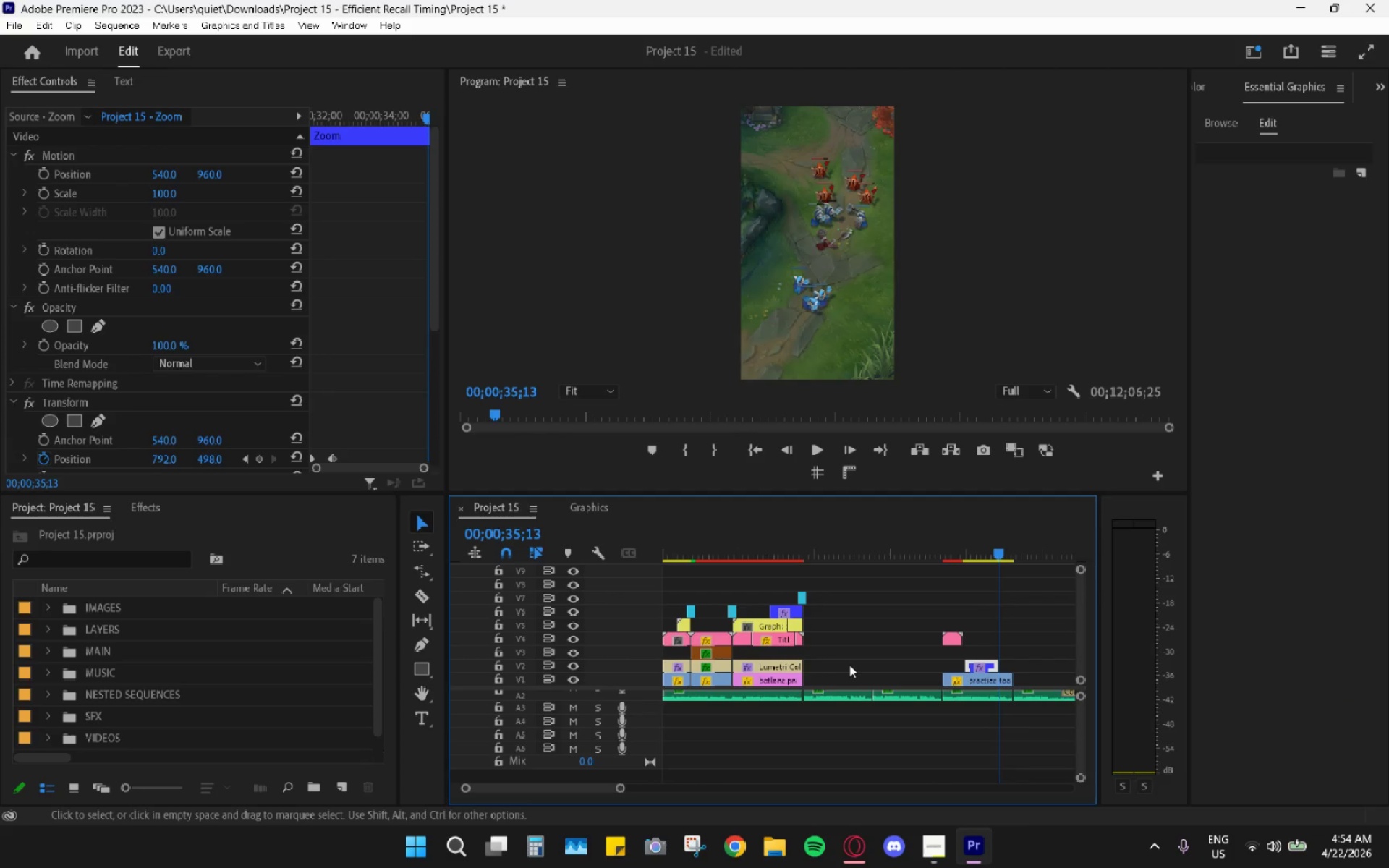 
scroll: coordinate [910, 660], scroll_direction: up, amount: 5.0
 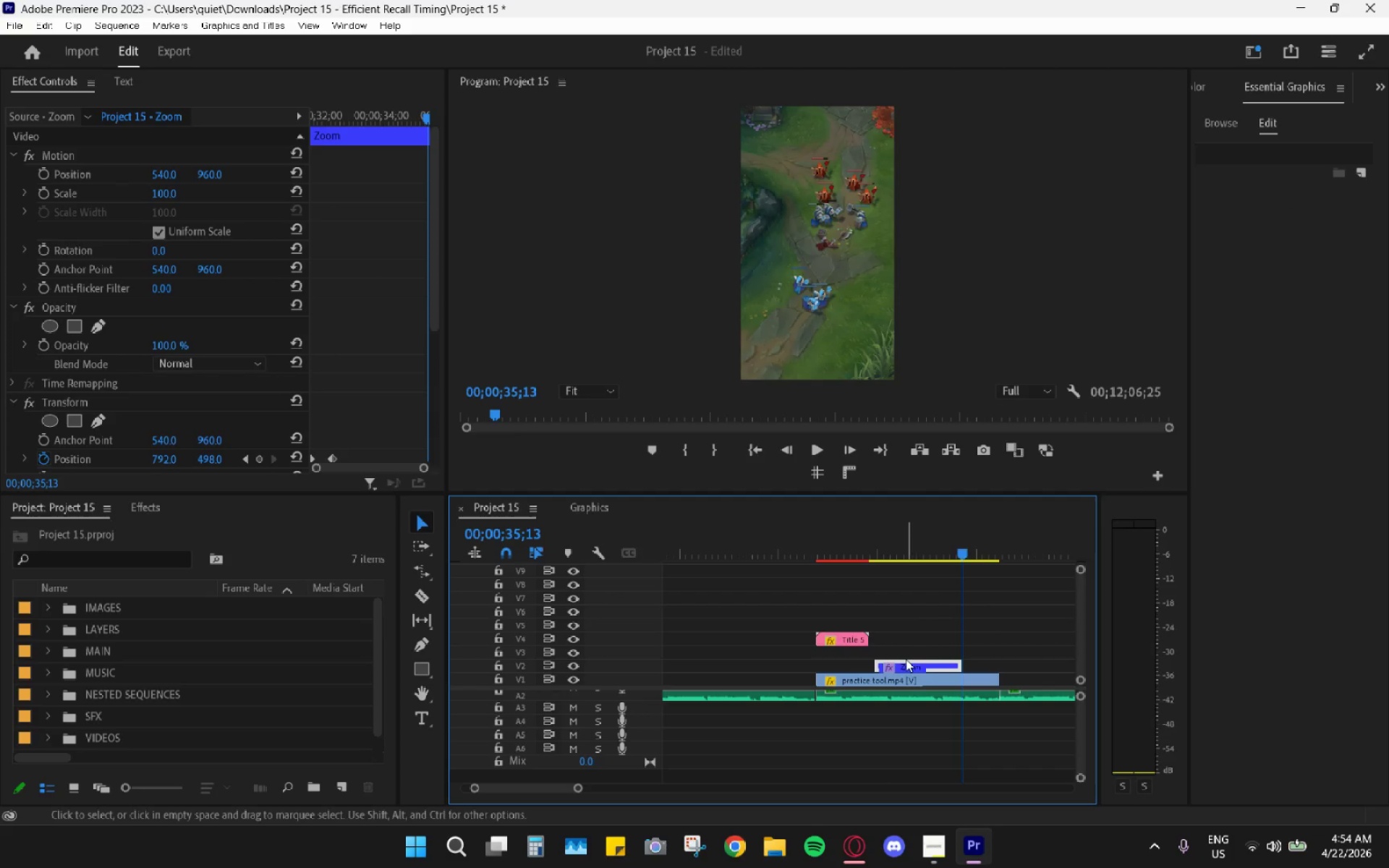 
scroll: coordinate [906, 658], scroll_direction: down, amount: 4.0
 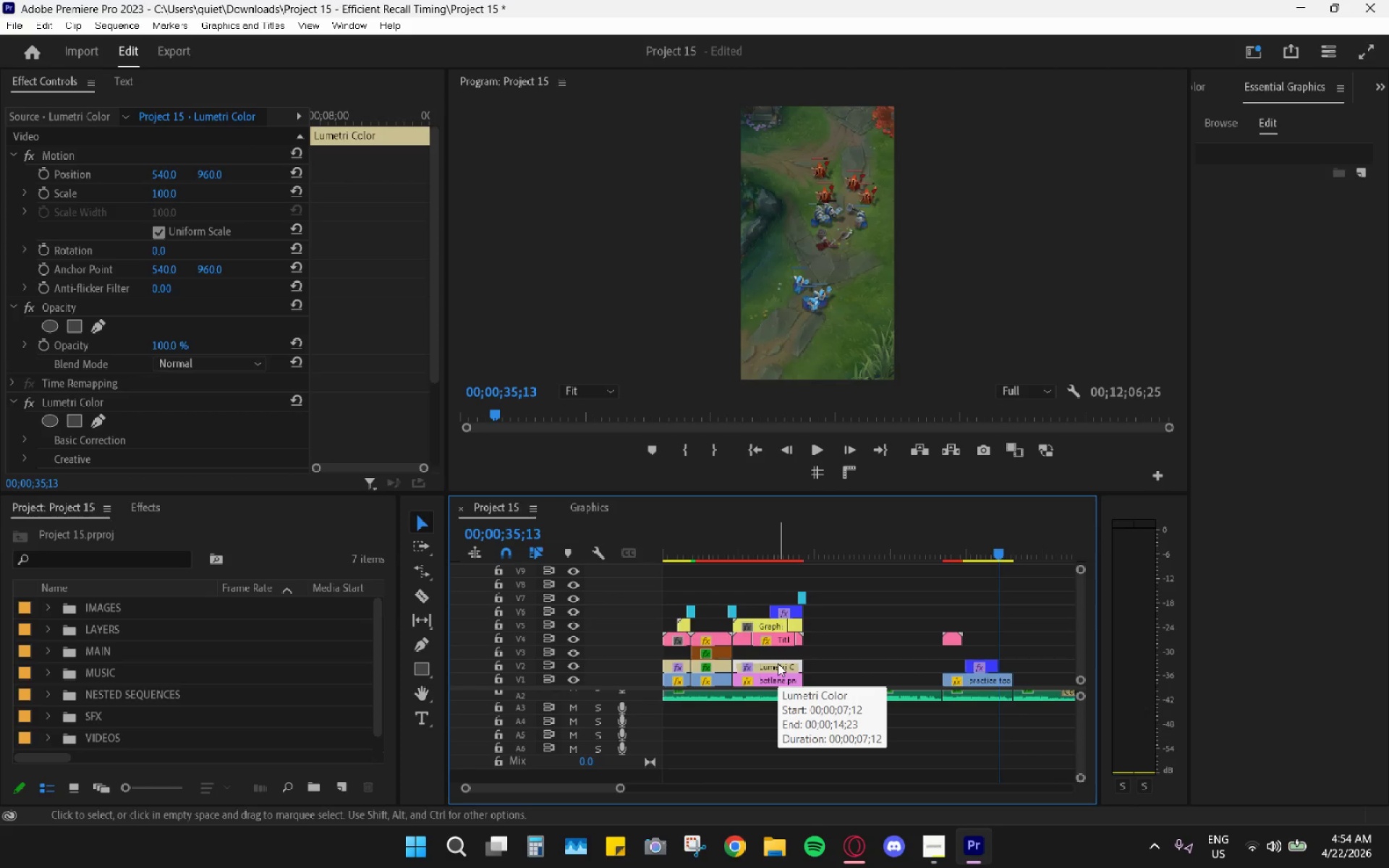 
left_click([778, 663])
 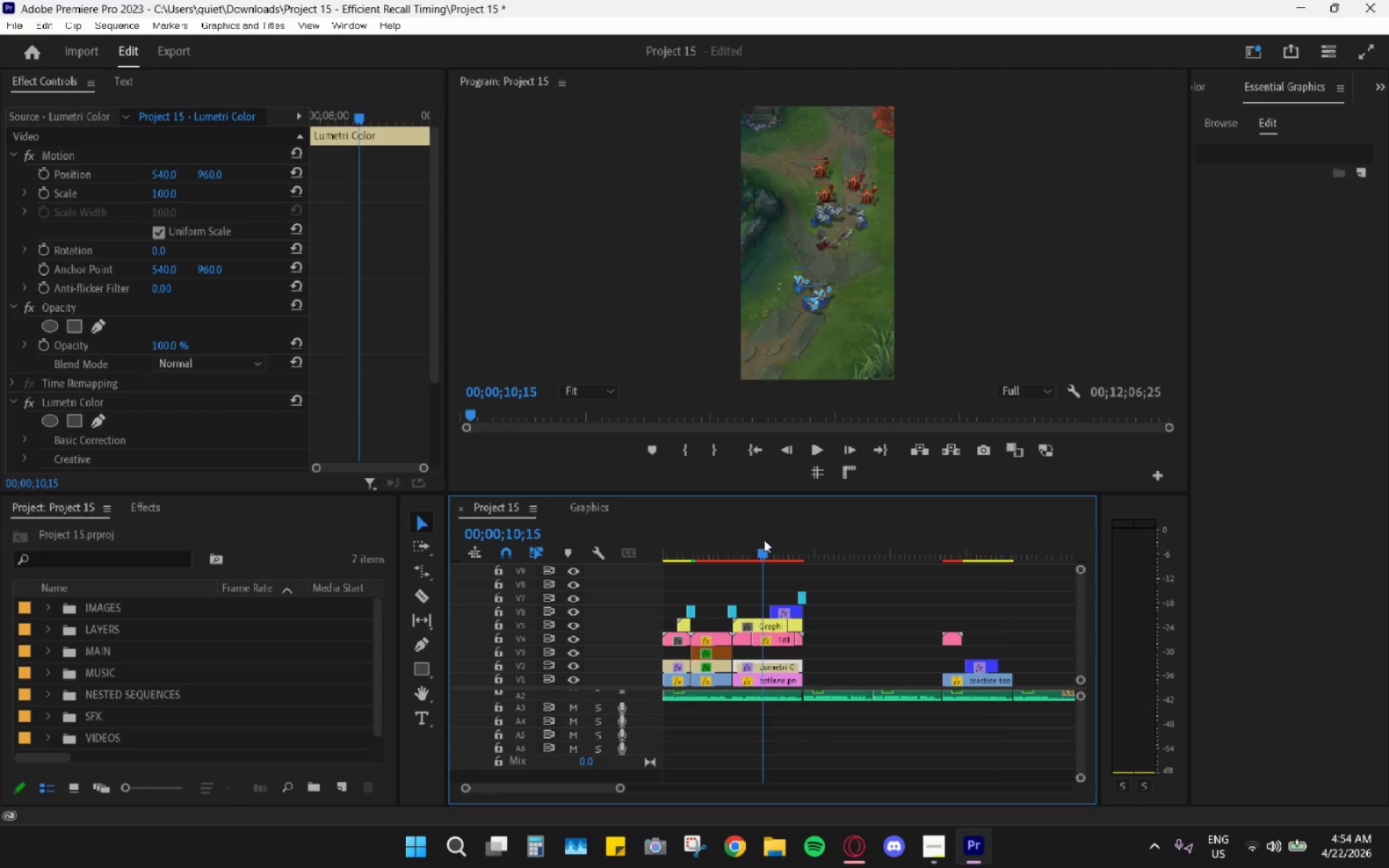 
left_click([764, 540])
 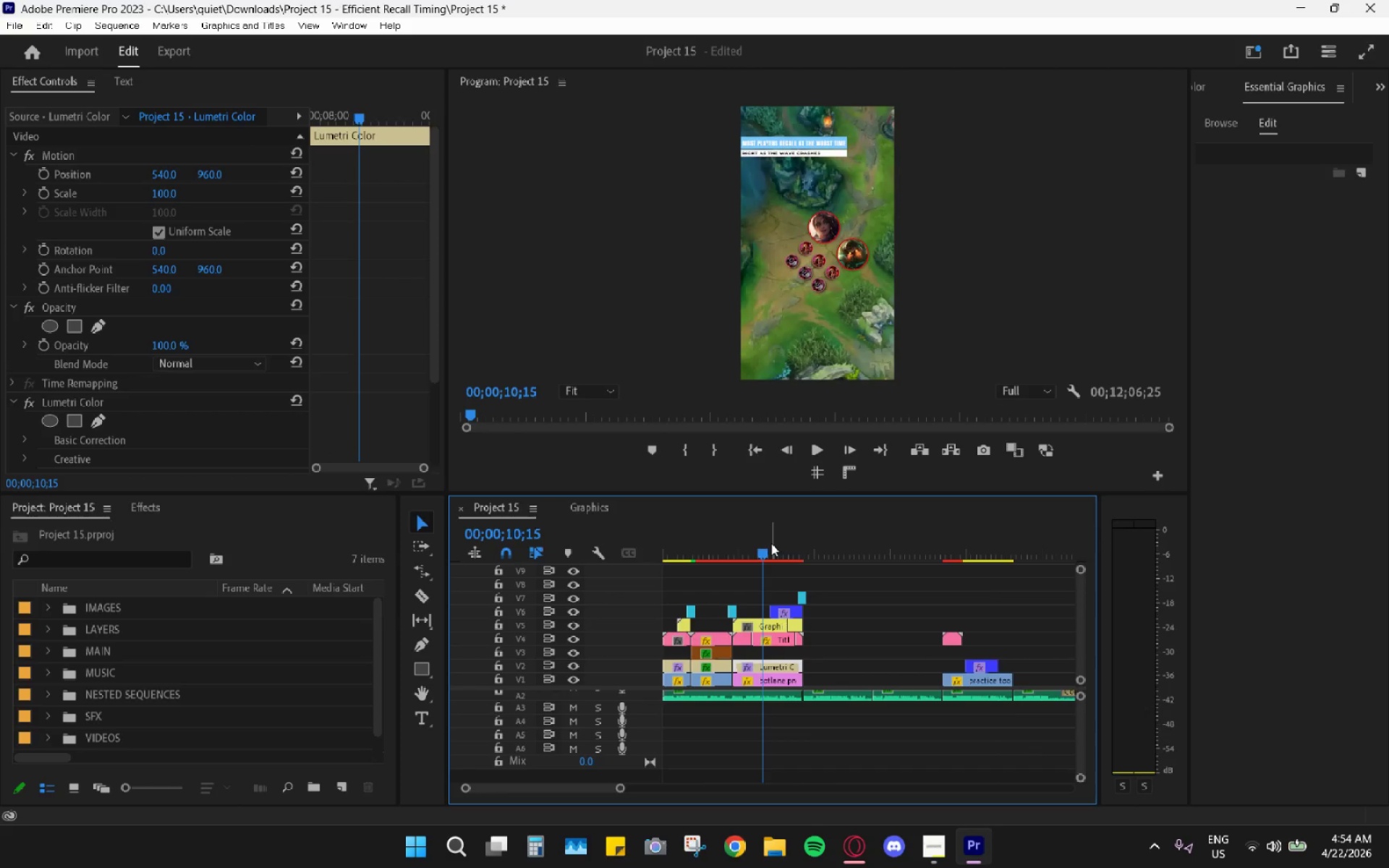 
hold_key(key=ControlLeft, duration=0.59)
 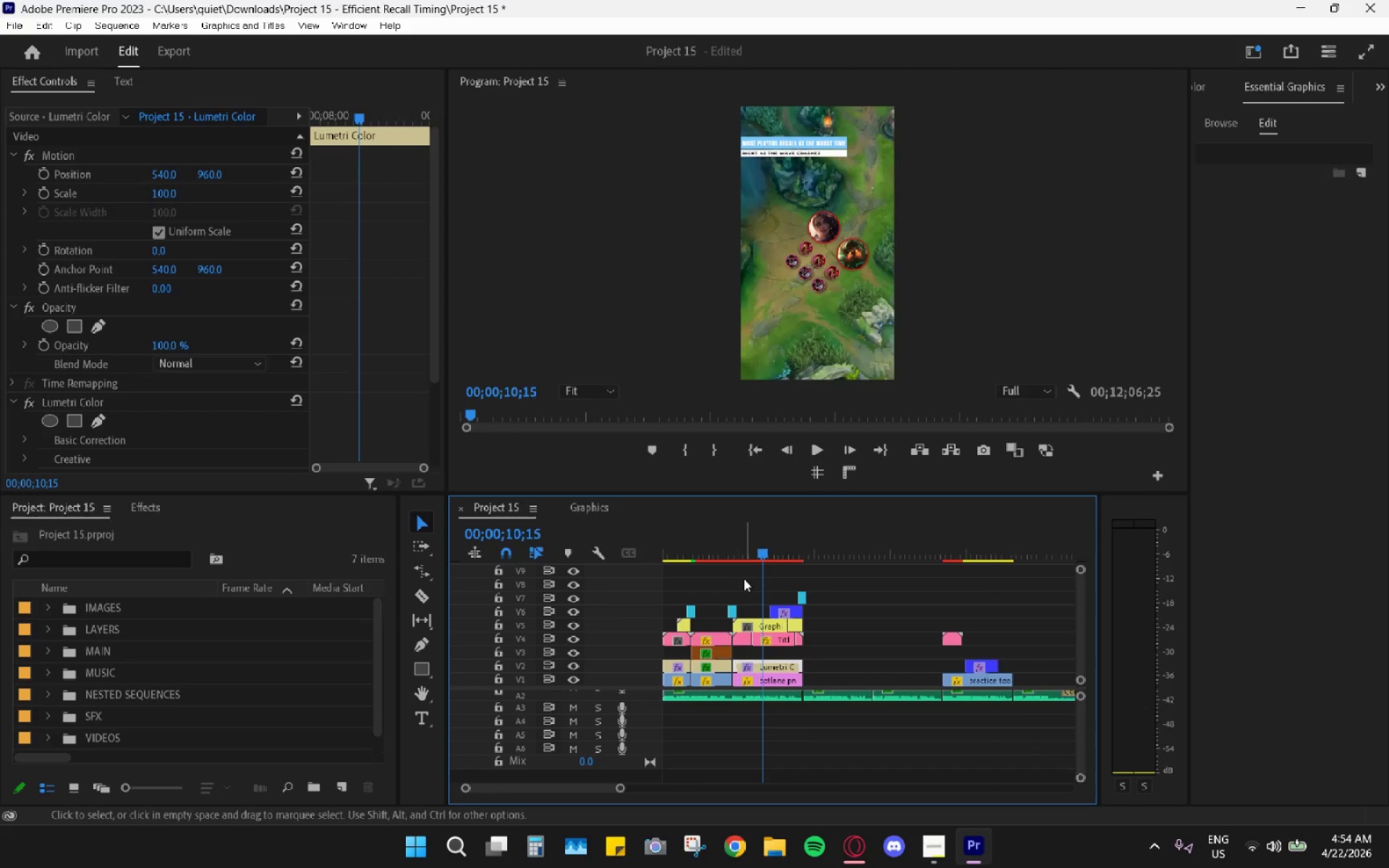 
hold_key(key=ControlLeft, duration=0.53)
 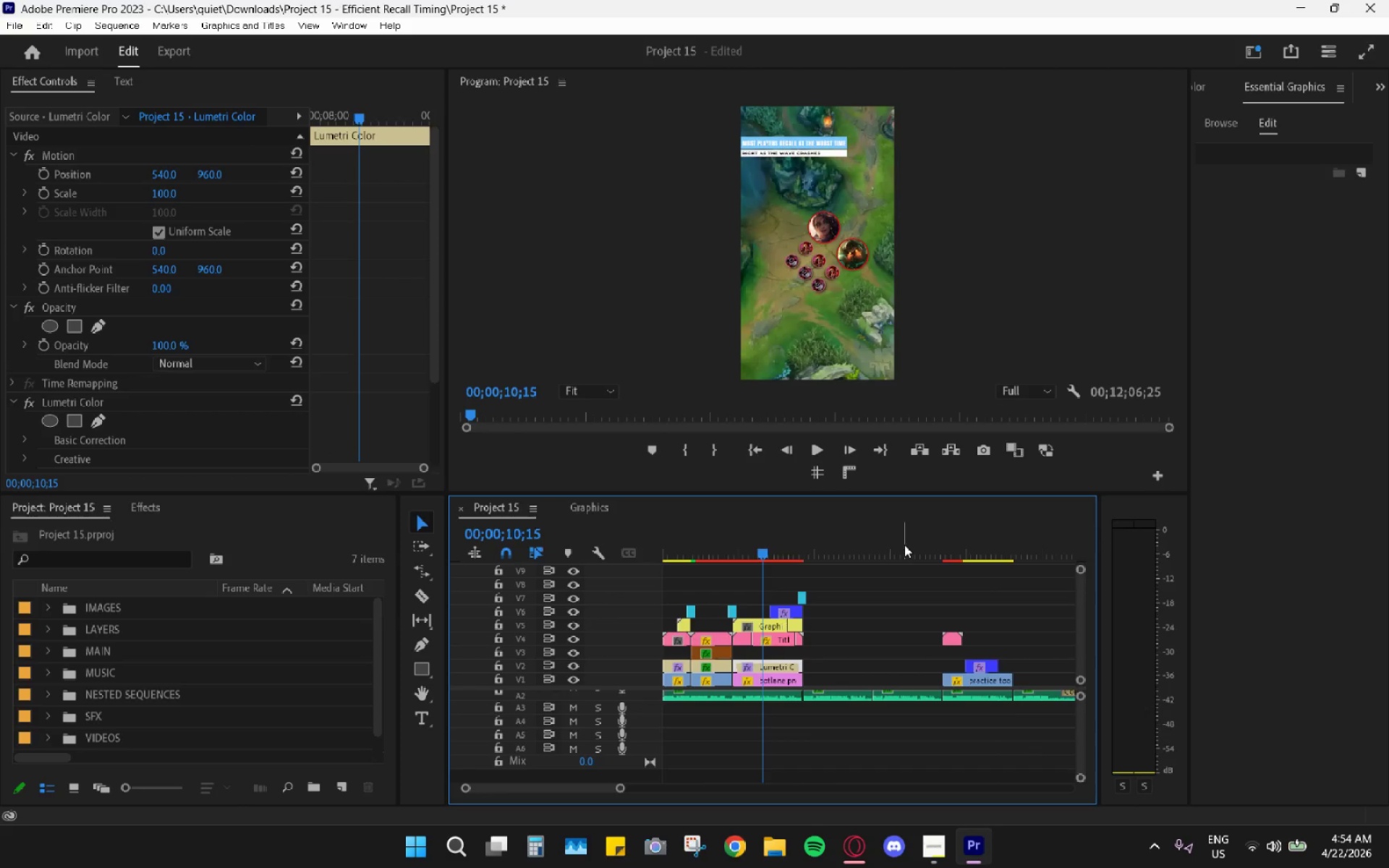 
left_click_drag(start_coordinate=[932, 539], to_coordinate=[951, 537])
 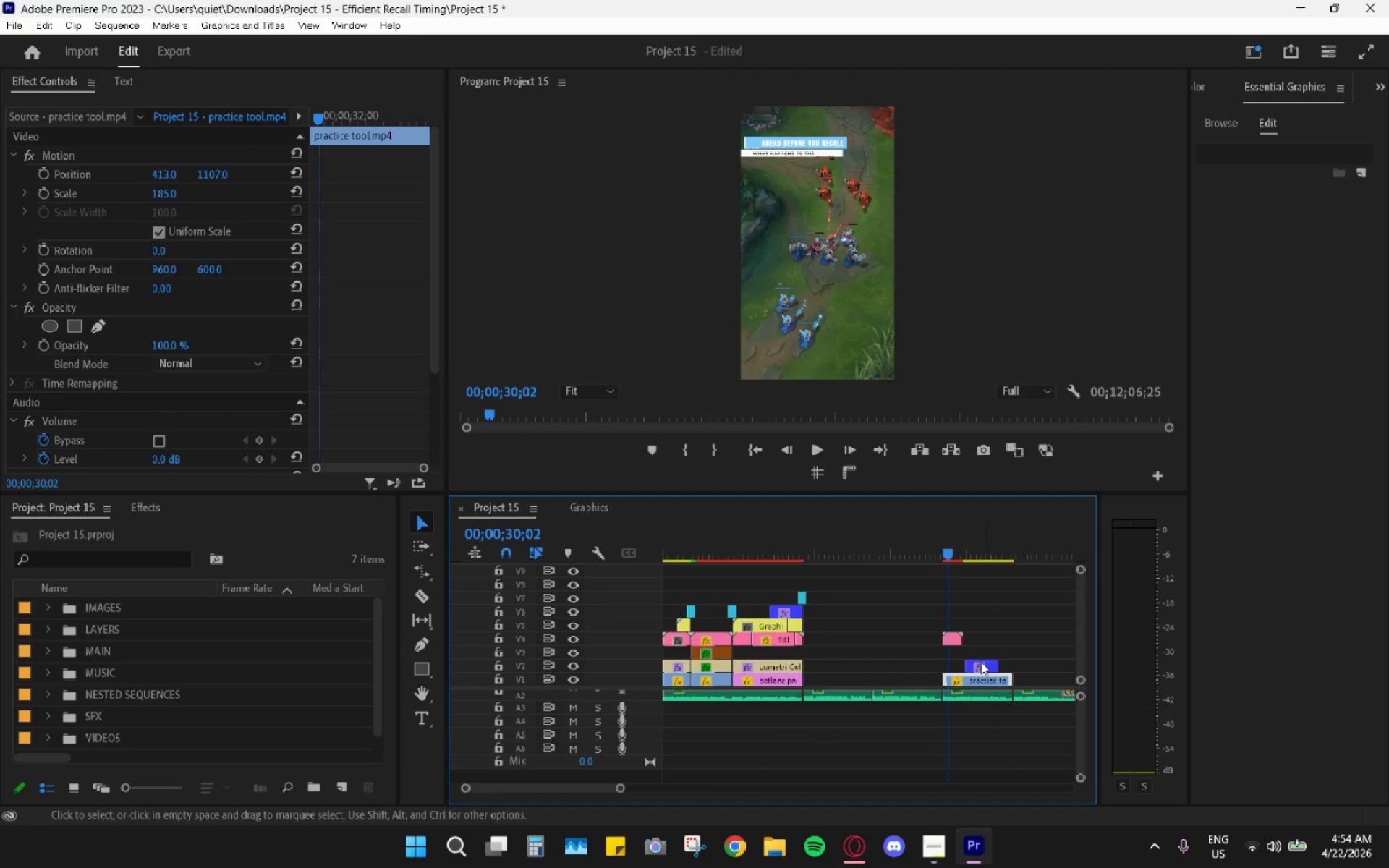 
left_click_drag(start_coordinate=[981, 662], to_coordinate=[978, 649])
 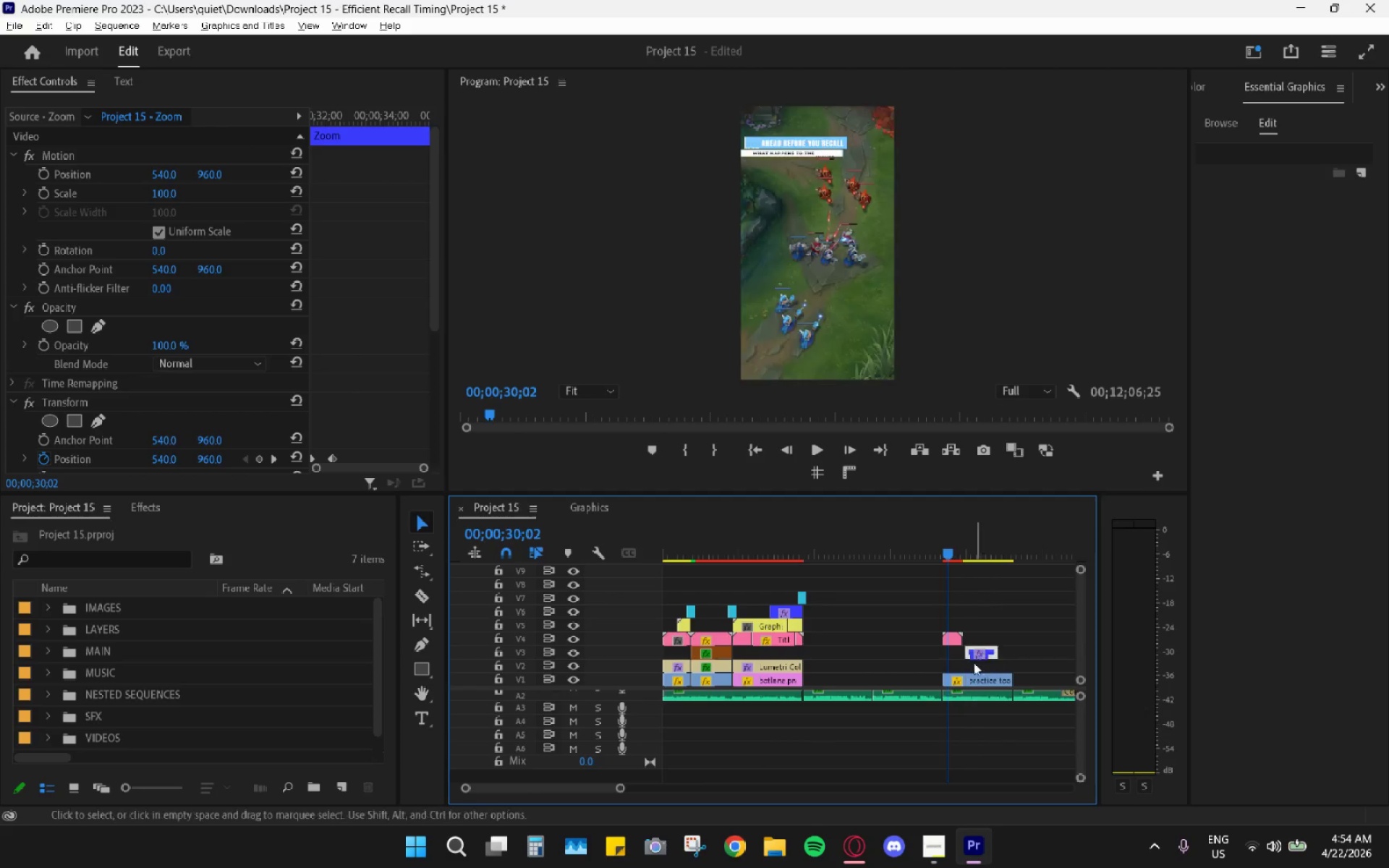 
hold_key(key=AltLeft, duration=0.92)
scroll: coordinate [972, 665], scroll_direction: up, amount: 14.0
 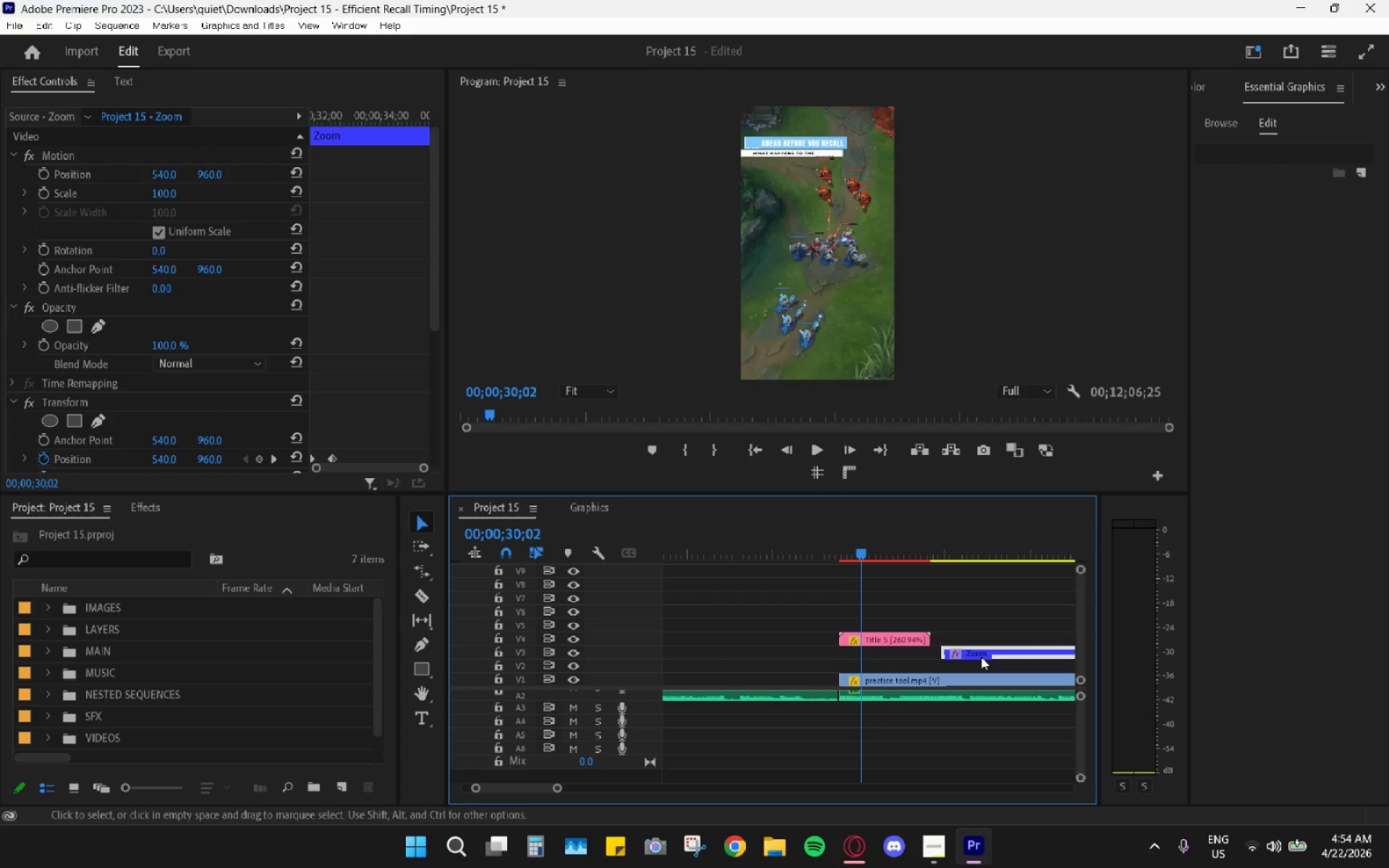 
left_click_drag(start_coordinate=[980, 655], to_coordinate=[883, 650])
 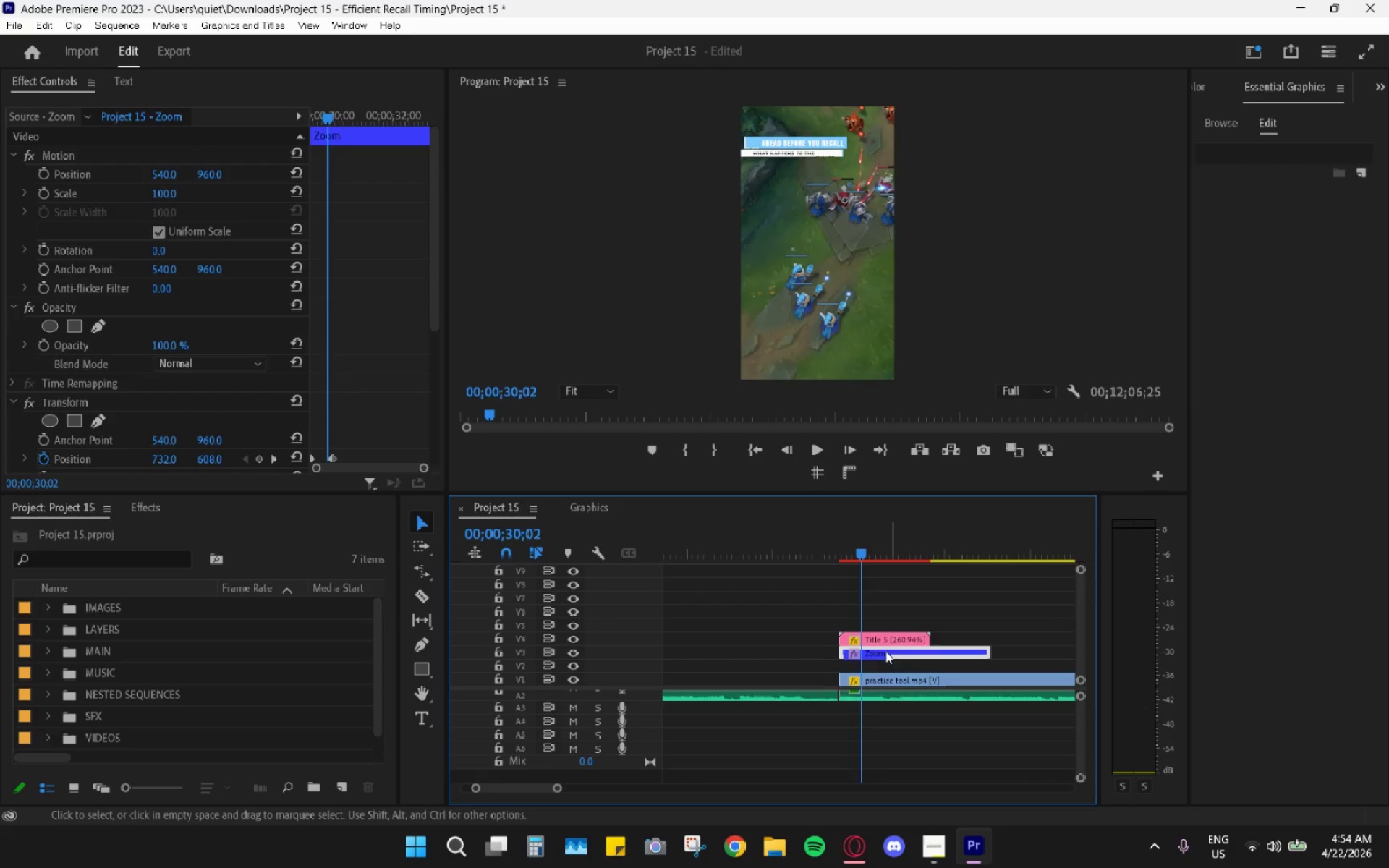 
hold_key(key=AltLeft, duration=0.39)
hold_key(key=AltLeft, duration=0.56)
scroll: coordinate [765, 682], scroll_direction: up, amount: 3.0
 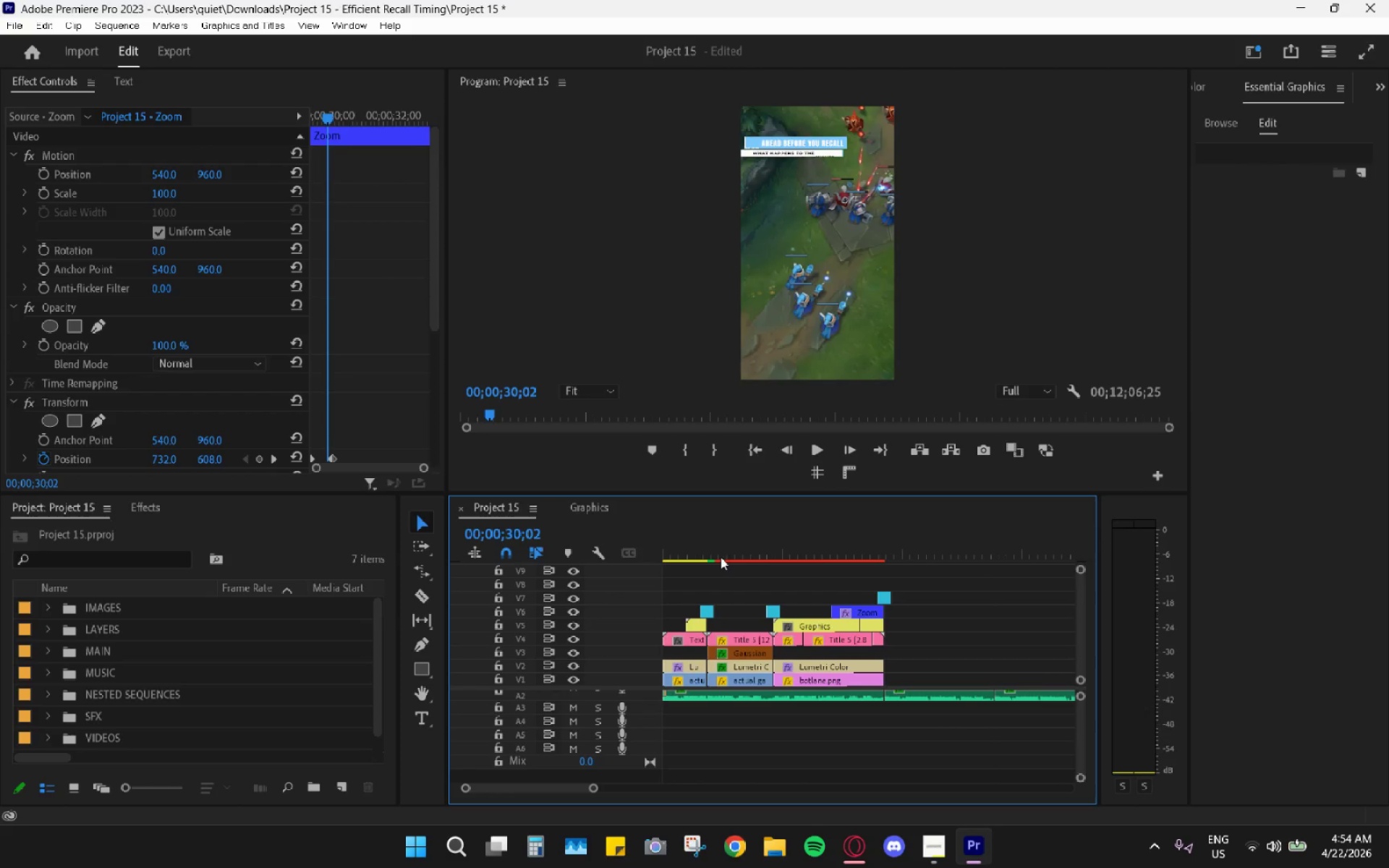 
left_click_drag(start_coordinate=[711, 551], to_coordinate=[692, 545])
 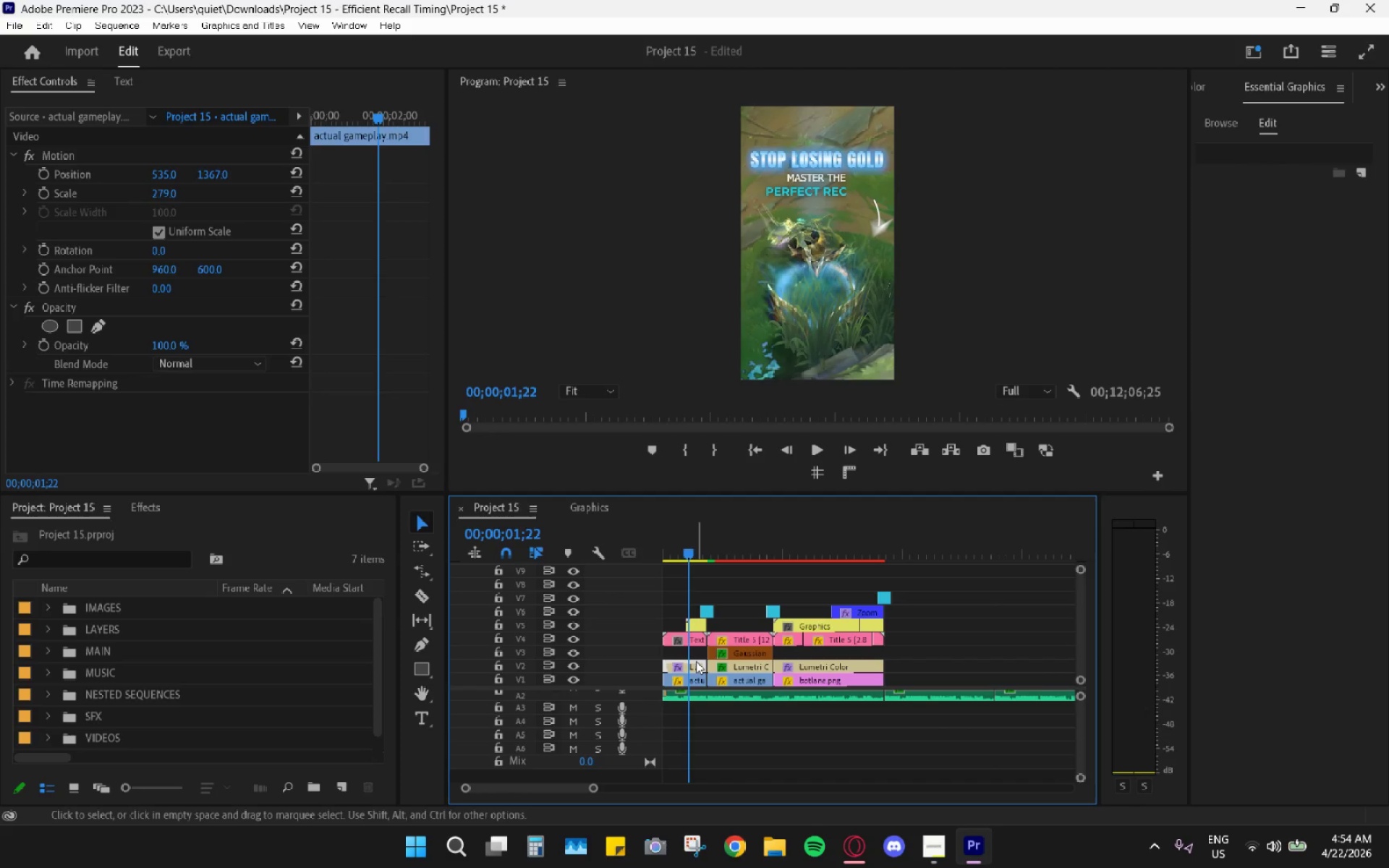 
key(Control+C)
 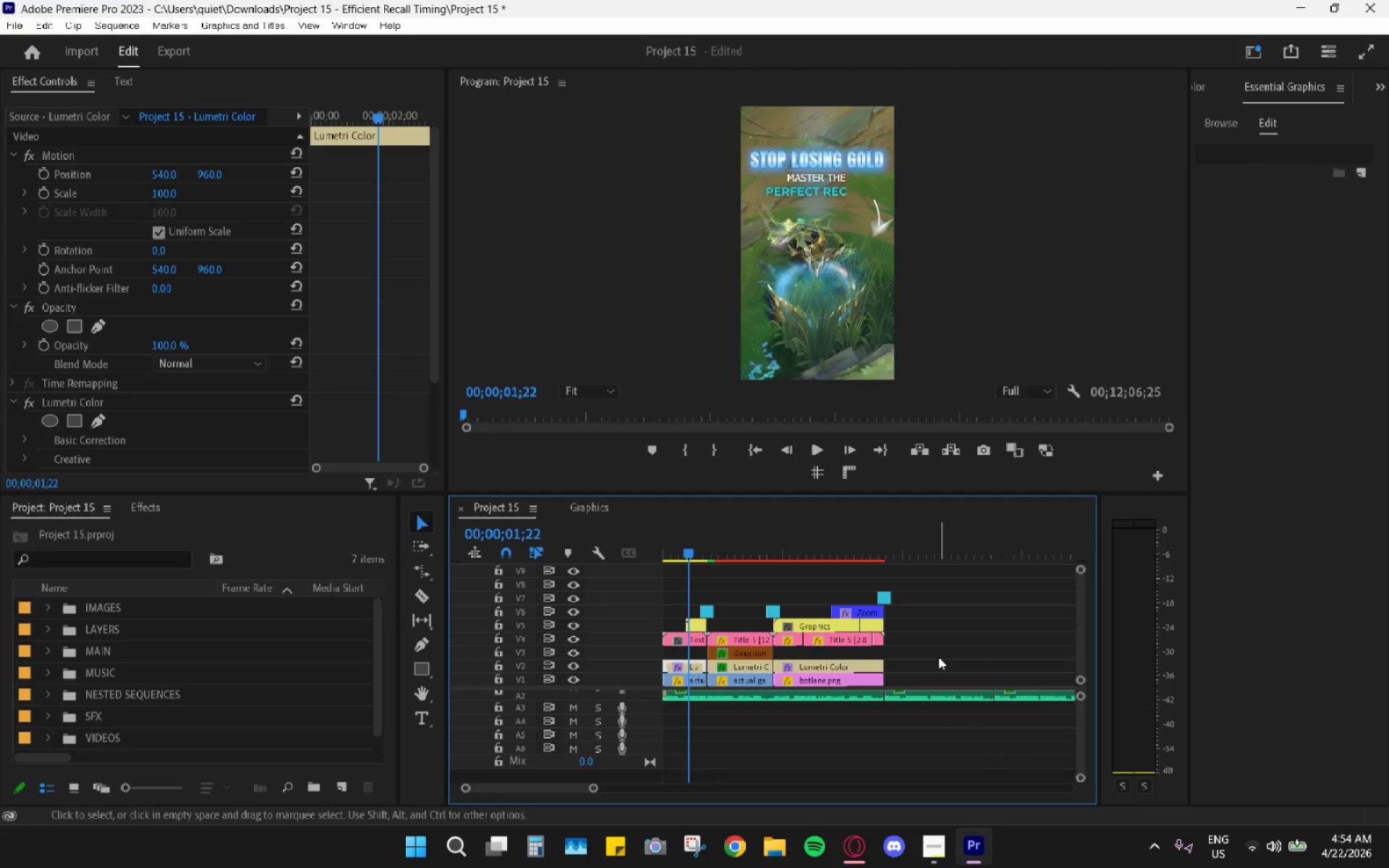 
scroll: coordinate [938, 655], scroll_direction: down, amount: 10.0
 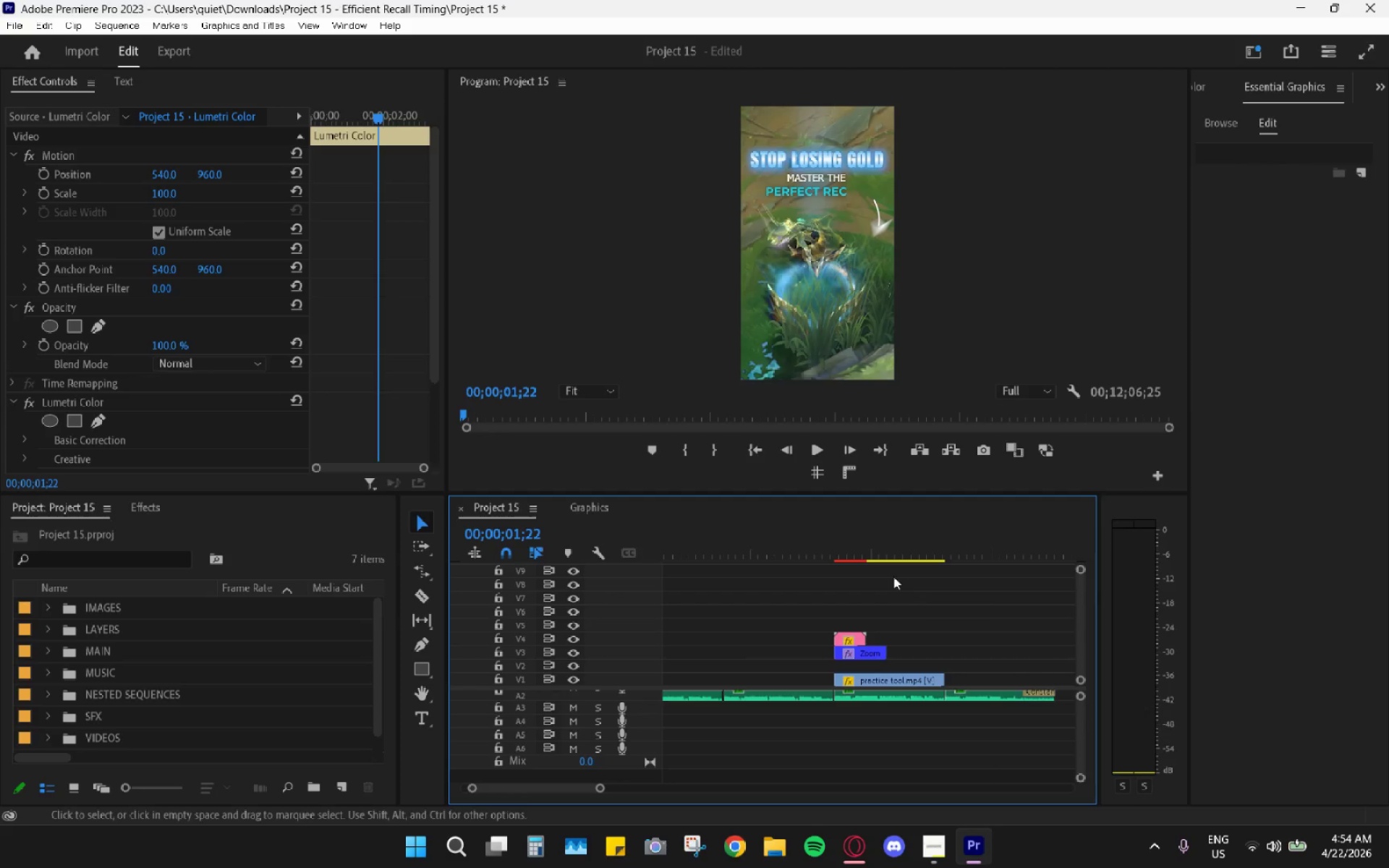 
left_click([878, 556])
 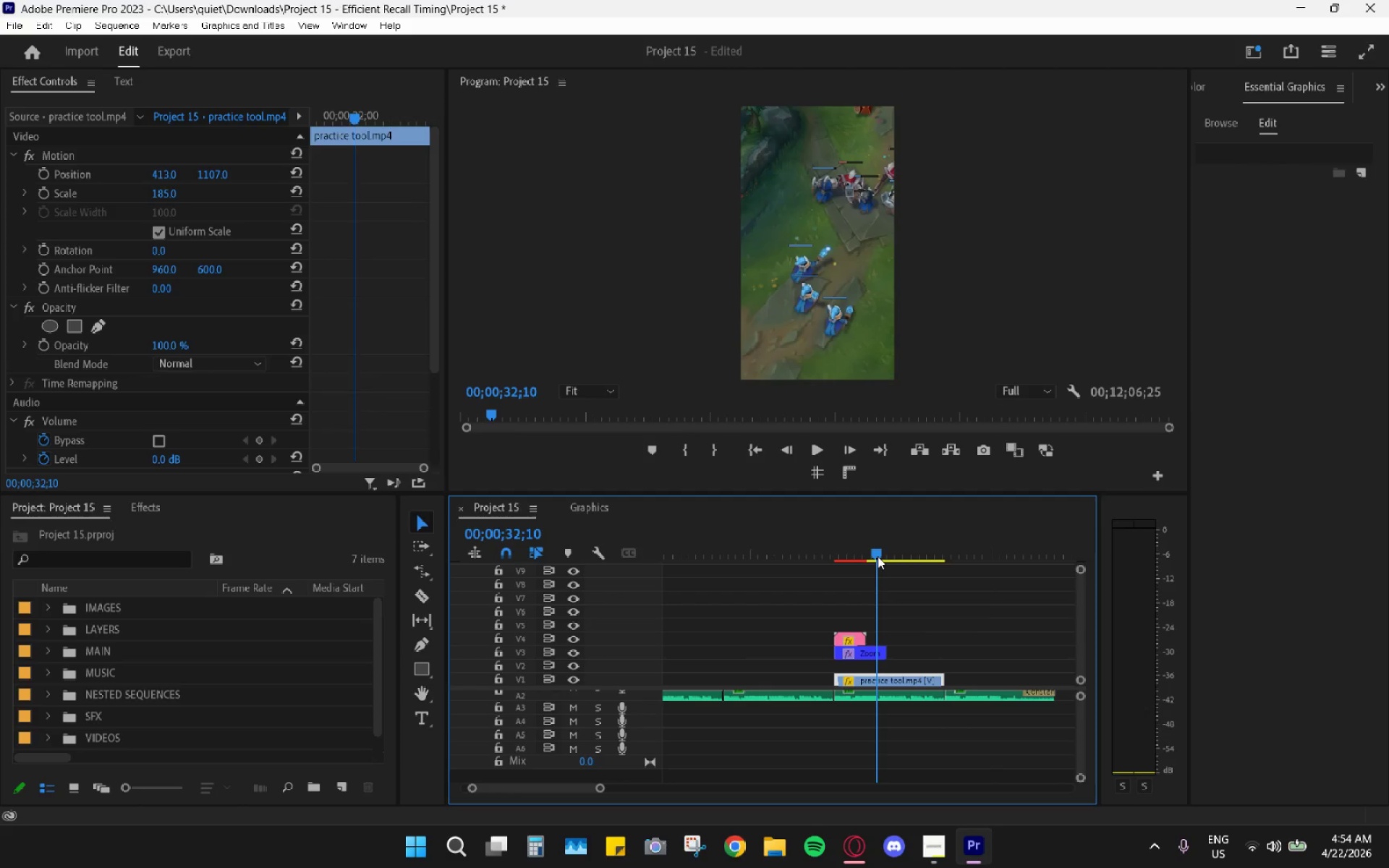 
left_click_drag(start_coordinate=[878, 556], to_coordinate=[888, 558])
 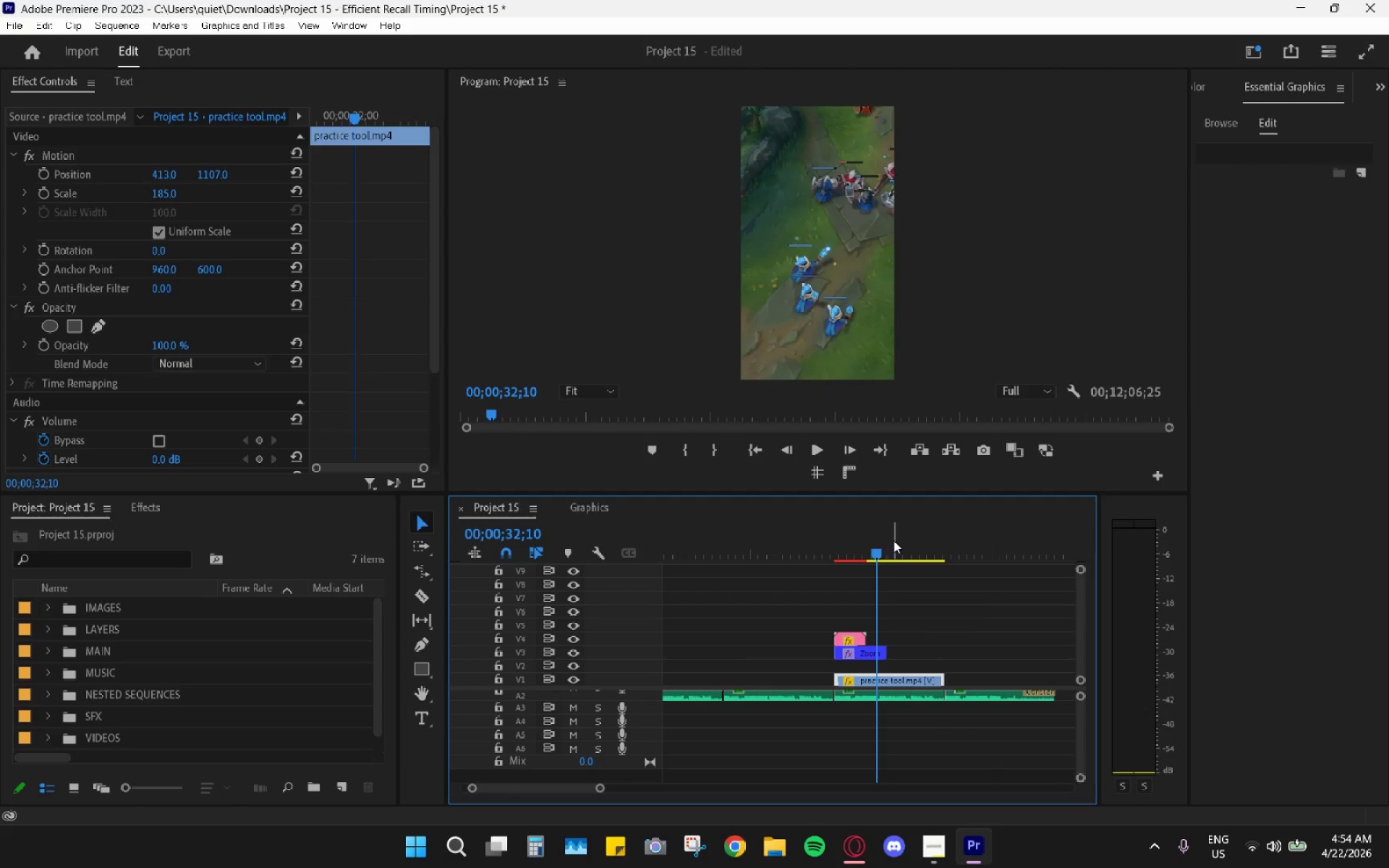 
key(Control+ControlLeft)
 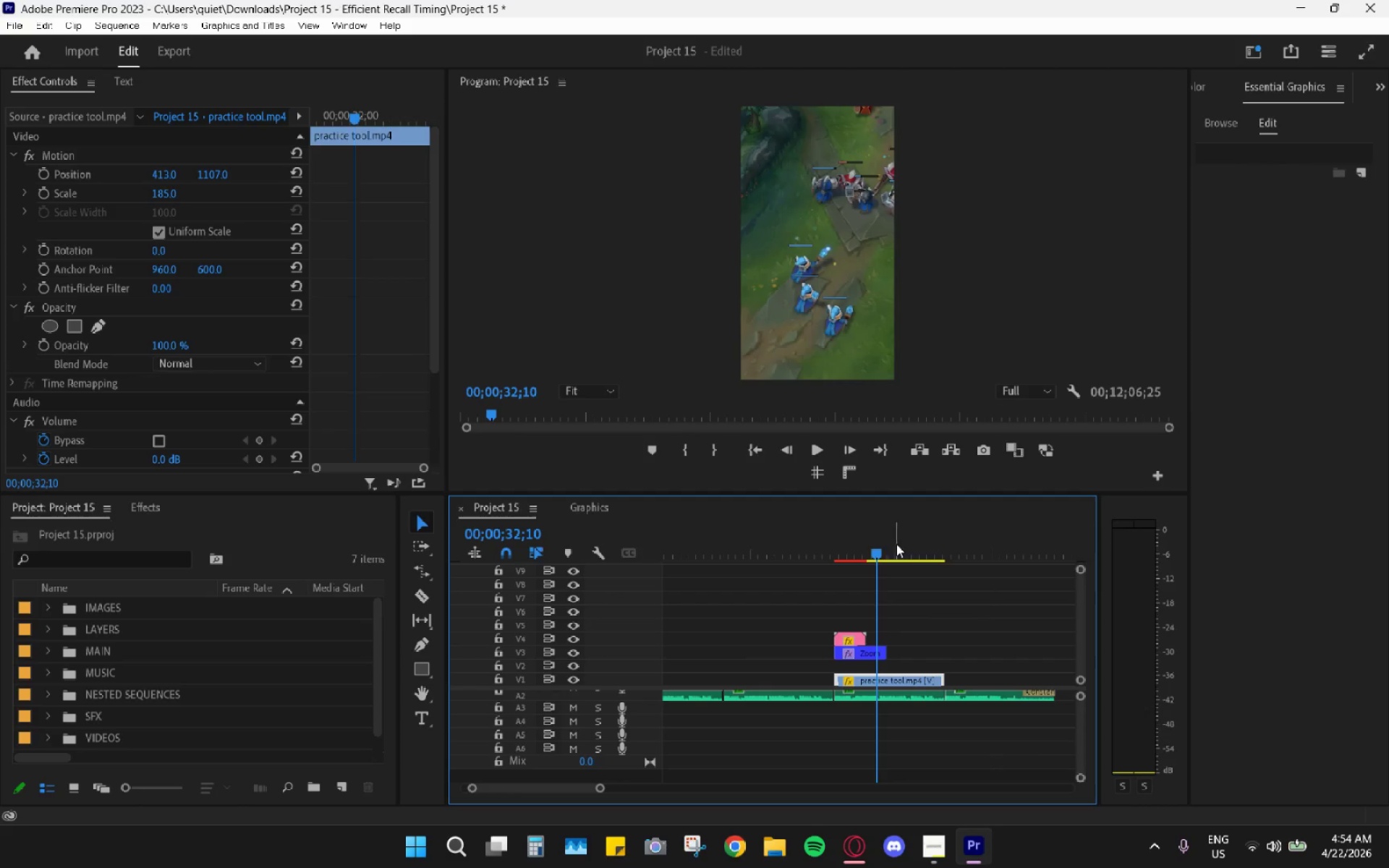 
left_click_drag(start_coordinate=[899, 546], to_coordinate=[905, 548])
 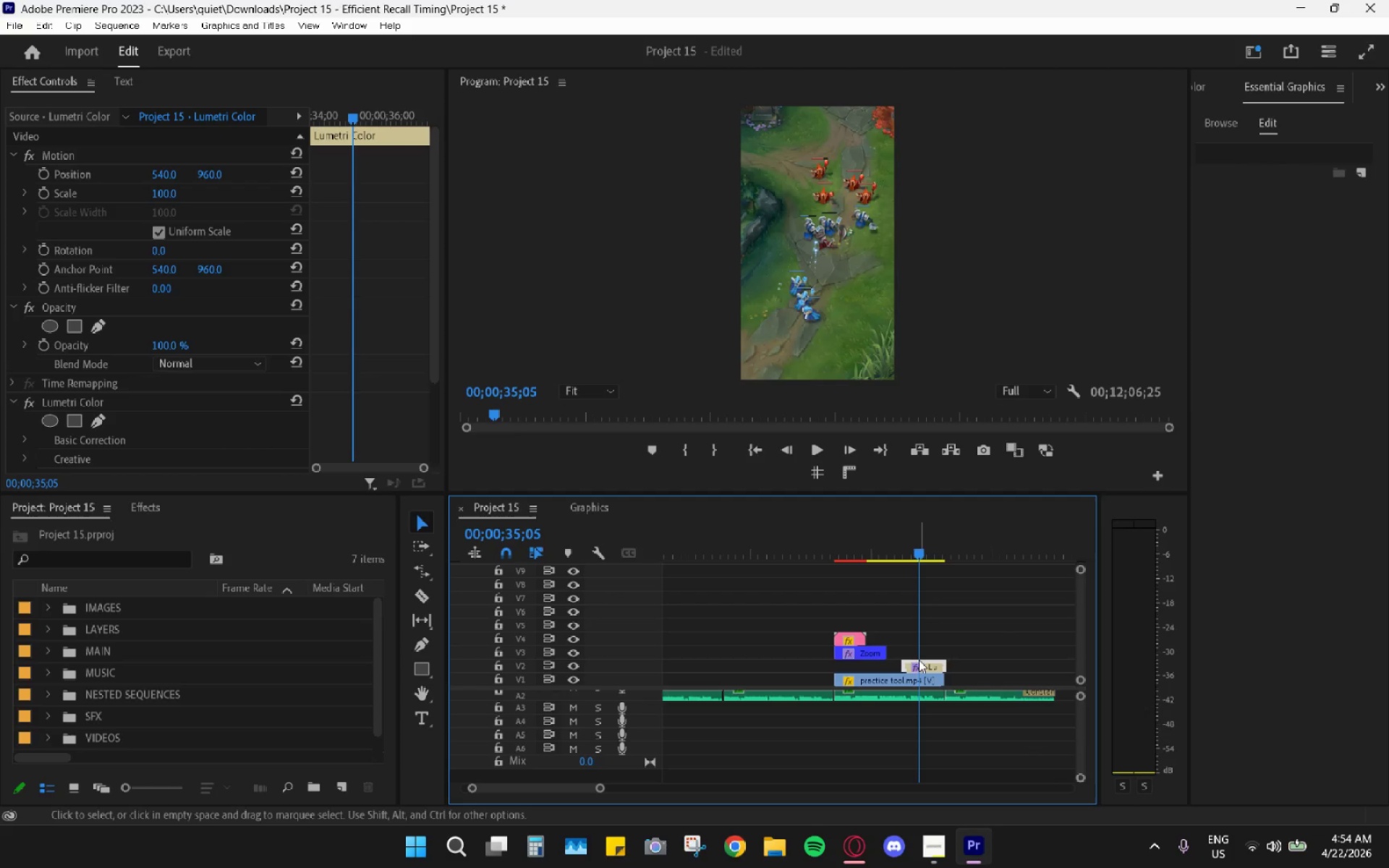 
key(Control+ControlLeft)
 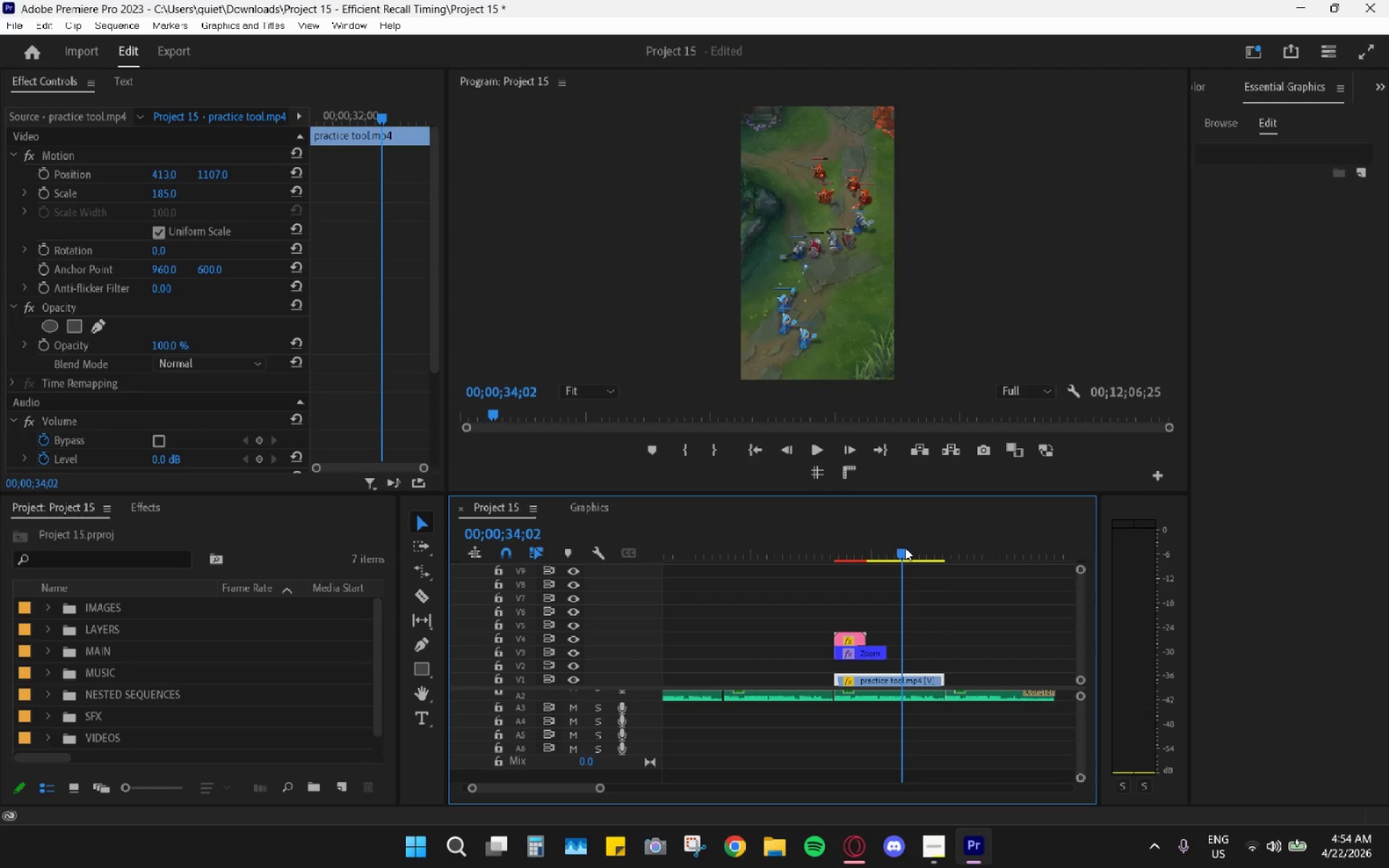 
key(Control+V)
 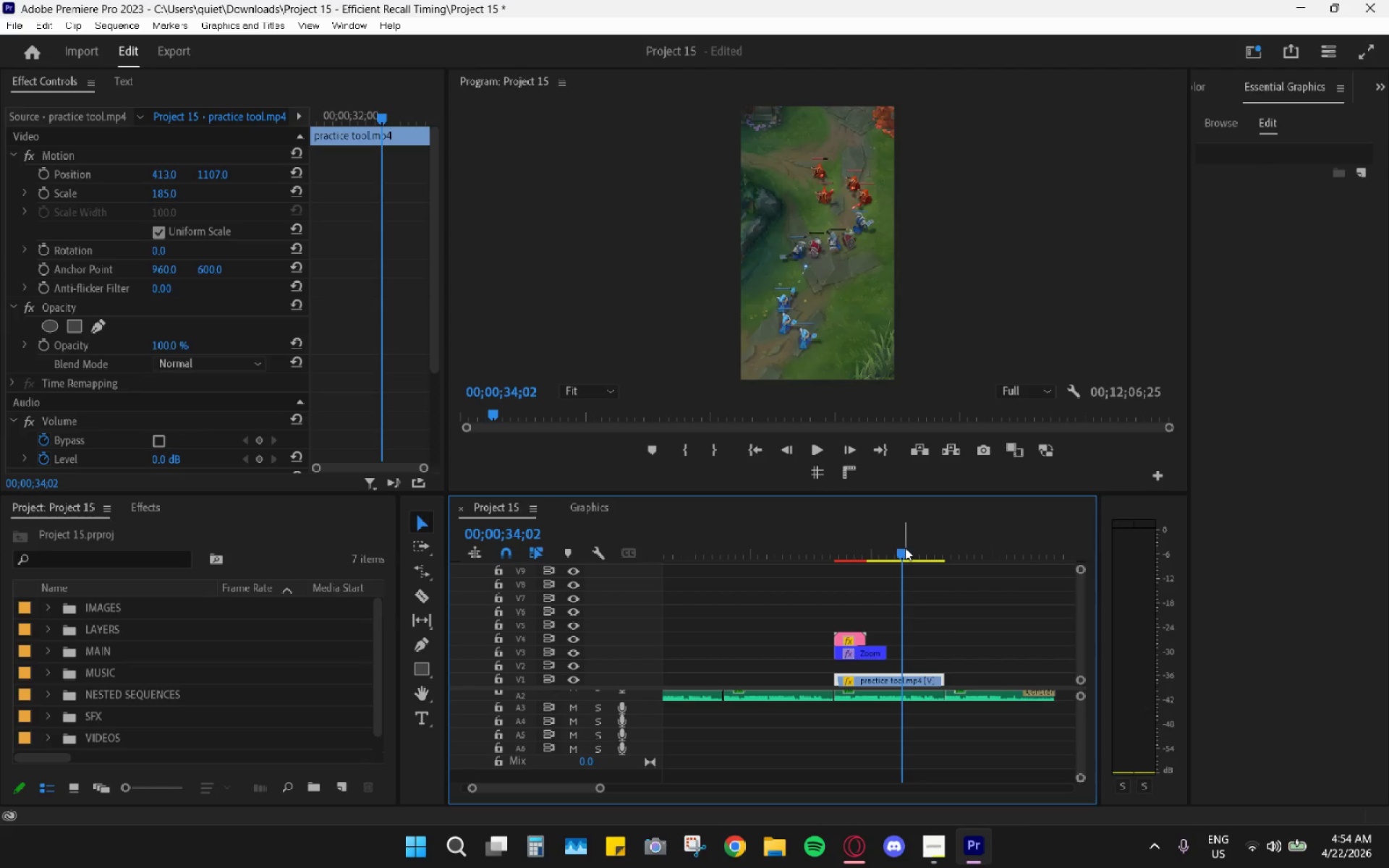 
left_click_drag(start_coordinate=[905, 548], to_coordinate=[921, 629])
 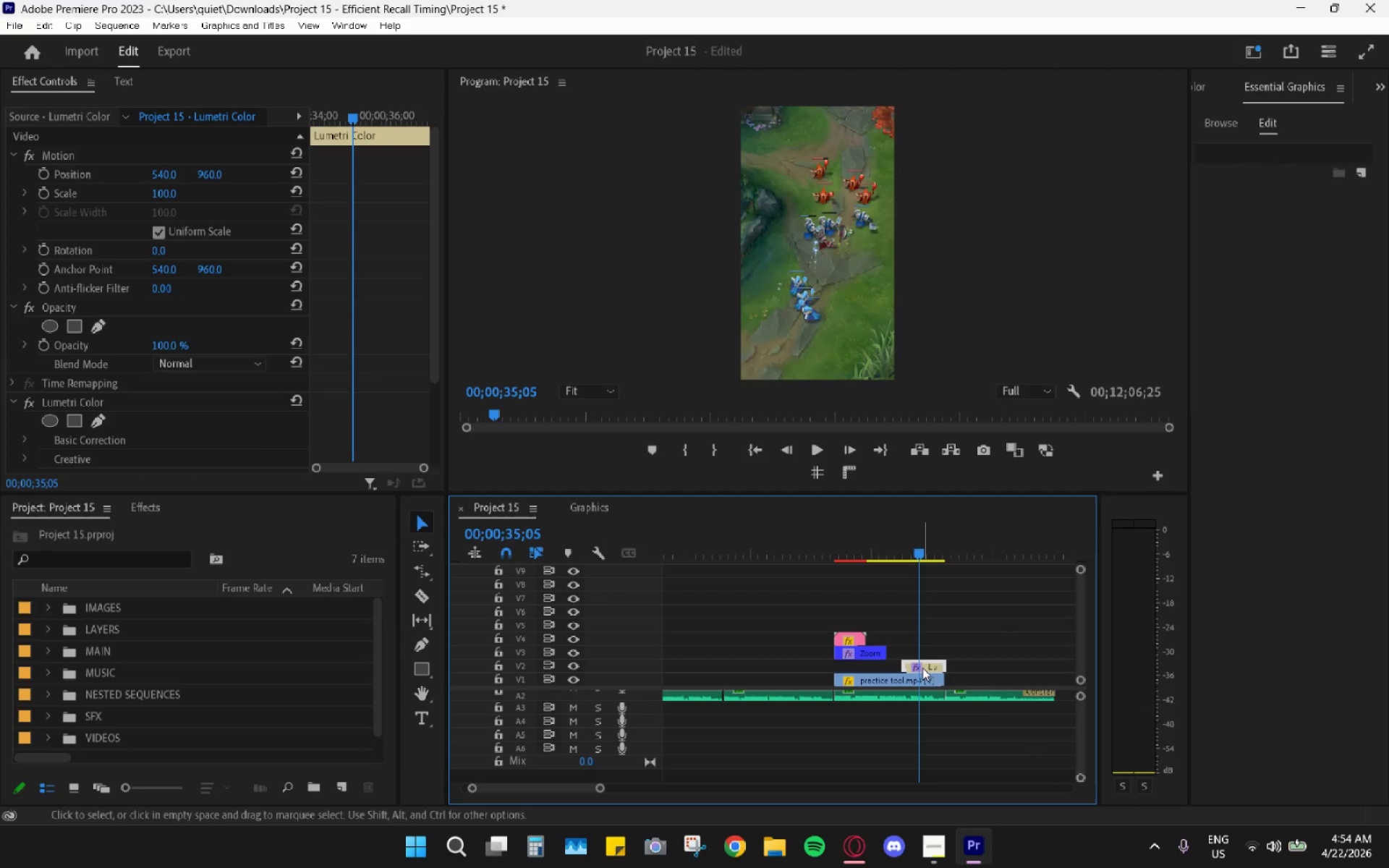 
left_click_drag(start_coordinate=[922, 668], to_coordinate=[854, 662])
 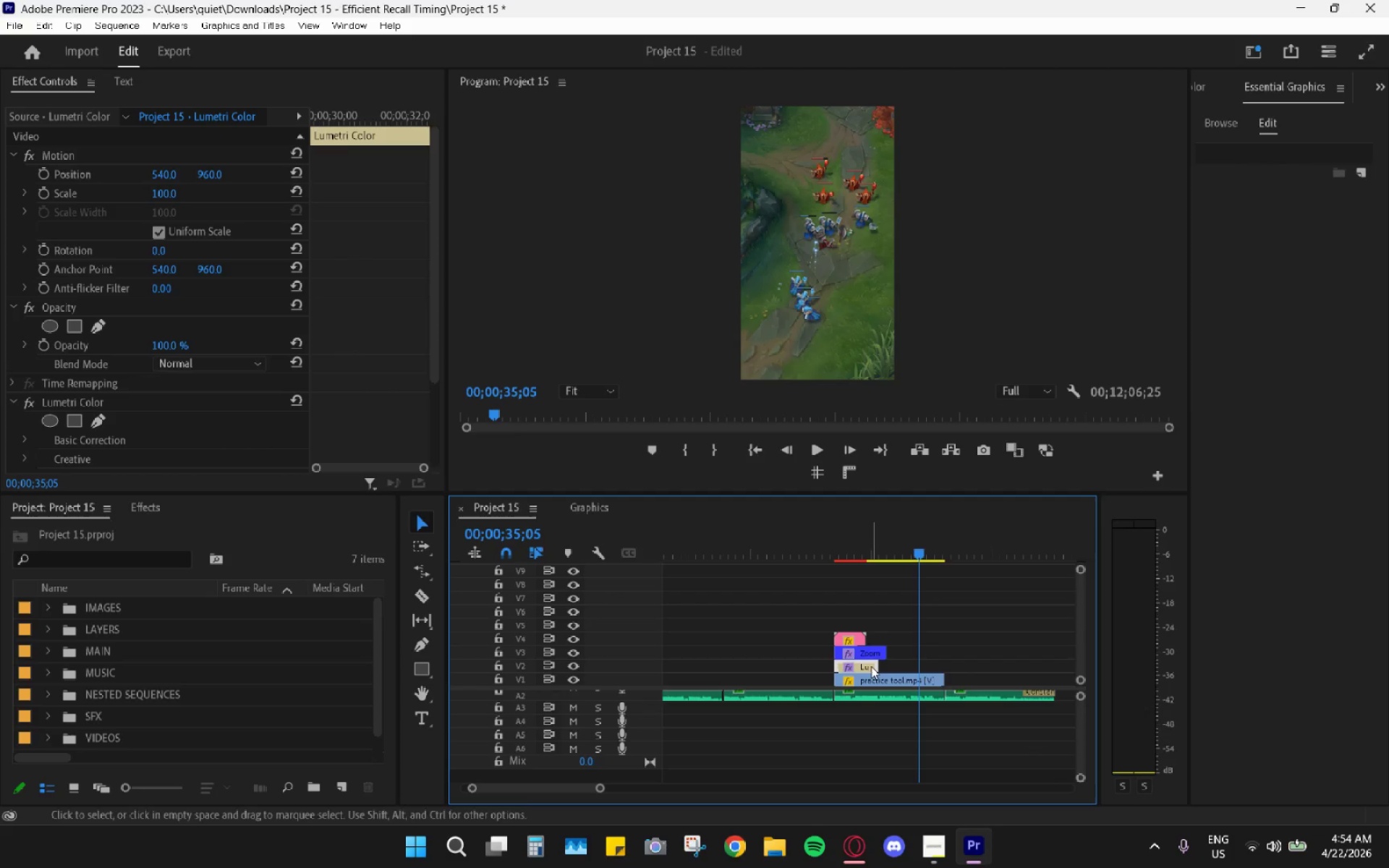 
left_click_drag(start_coordinate=[874, 666], to_coordinate=[938, 665])
 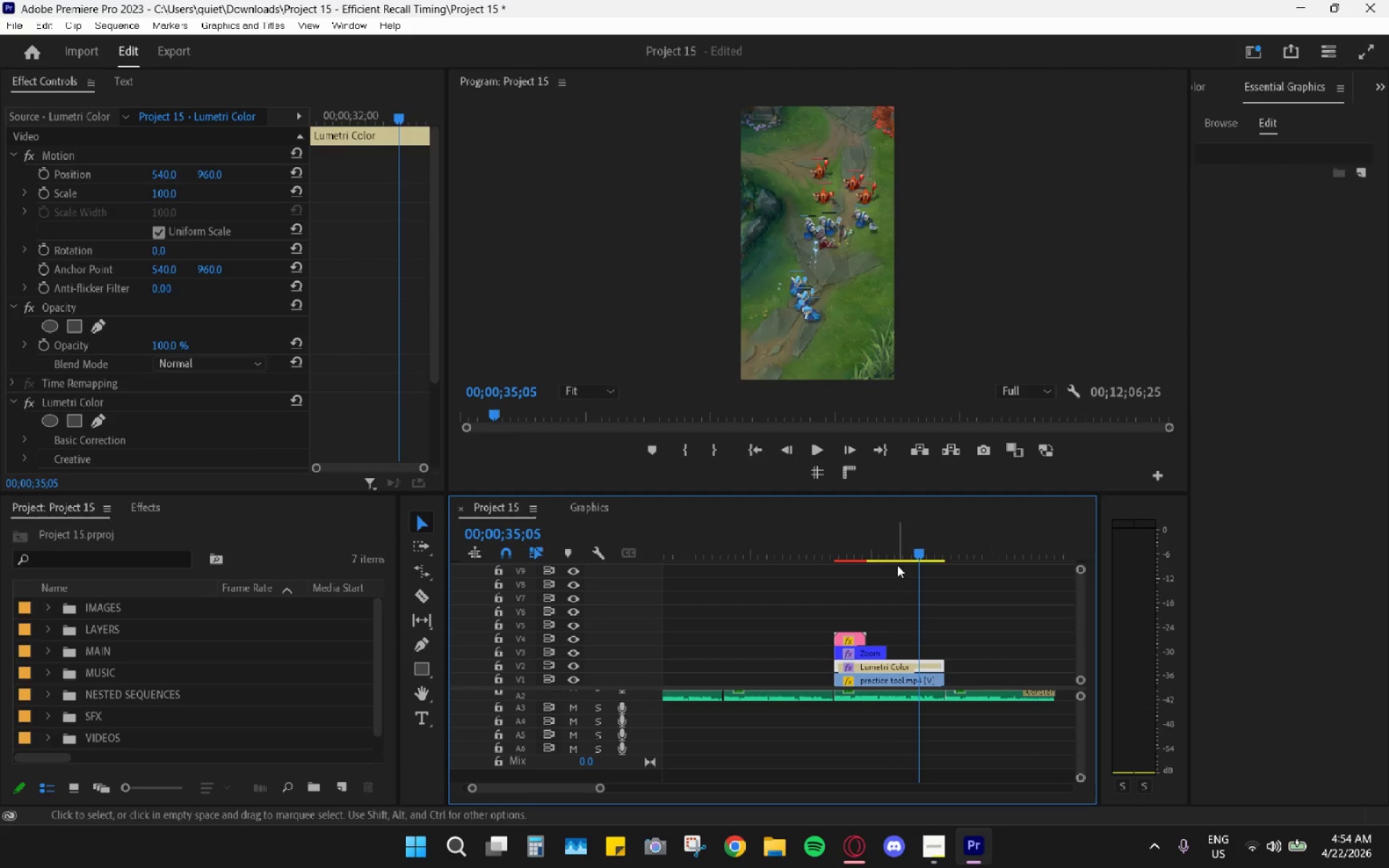 
left_click_drag(start_coordinate=[888, 561], to_coordinate=[863, 550])
 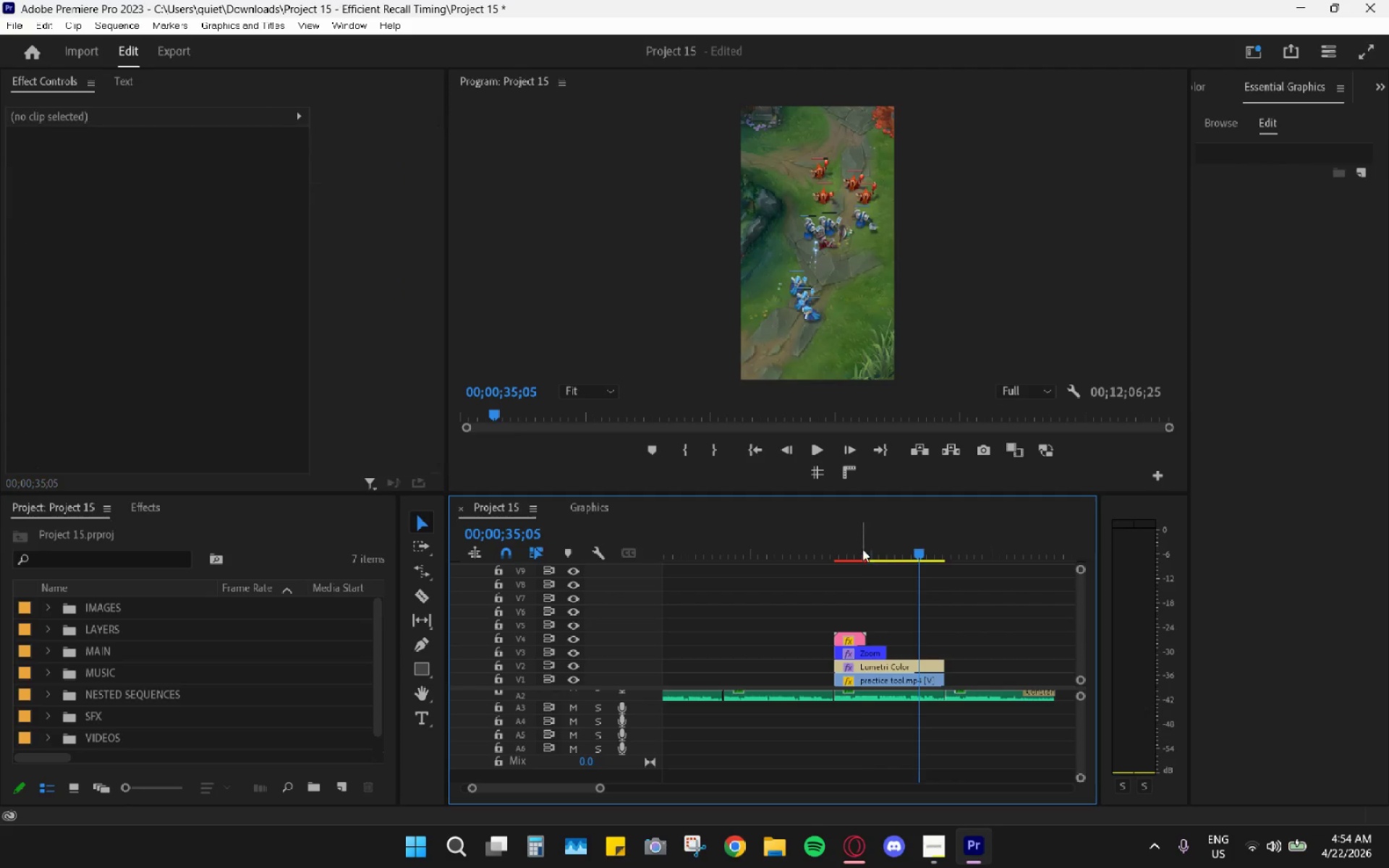 
left_click_drag(start_coordinate=[862, 548], to_coordinate=[849, 544])
 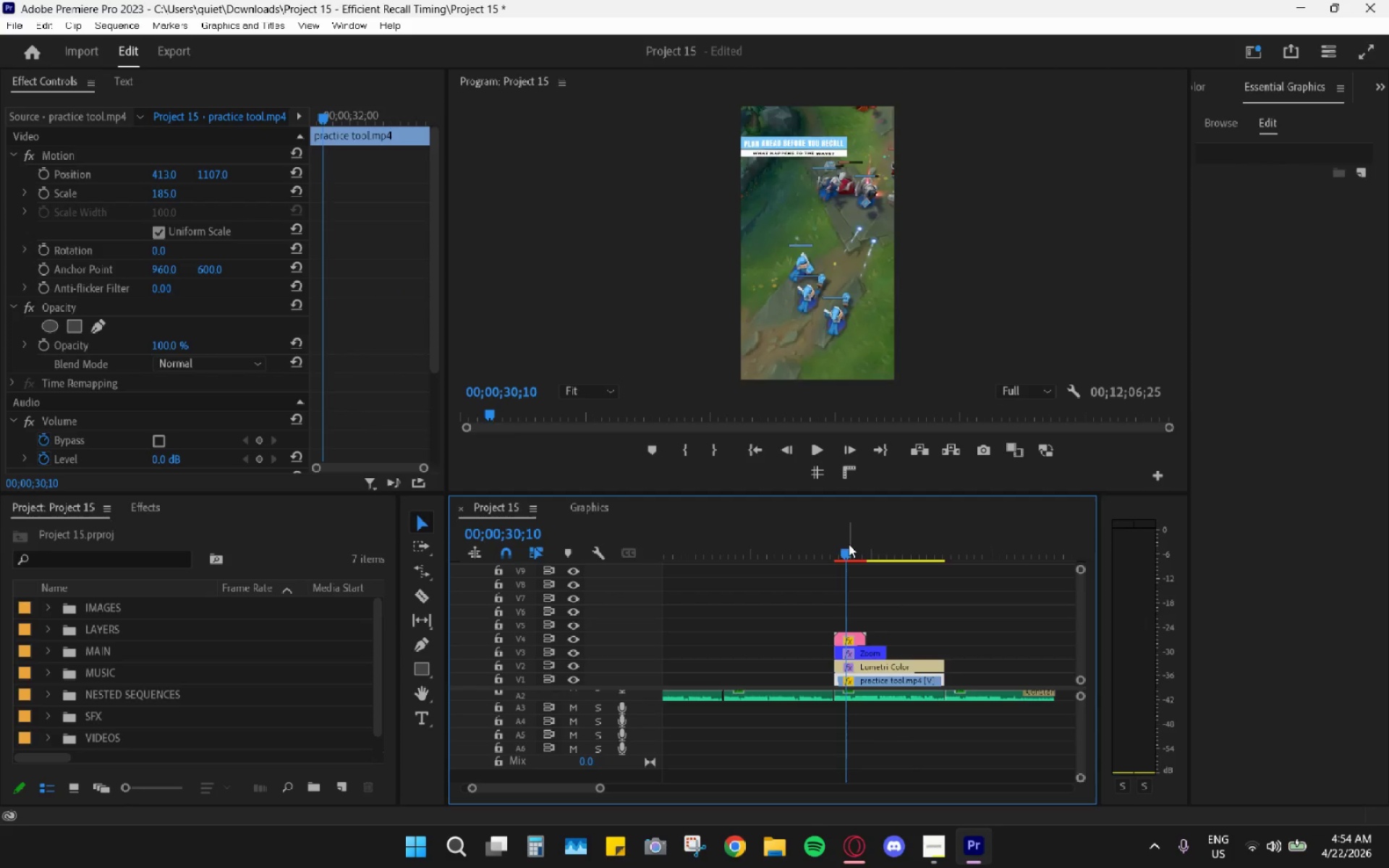 
key(Space)
 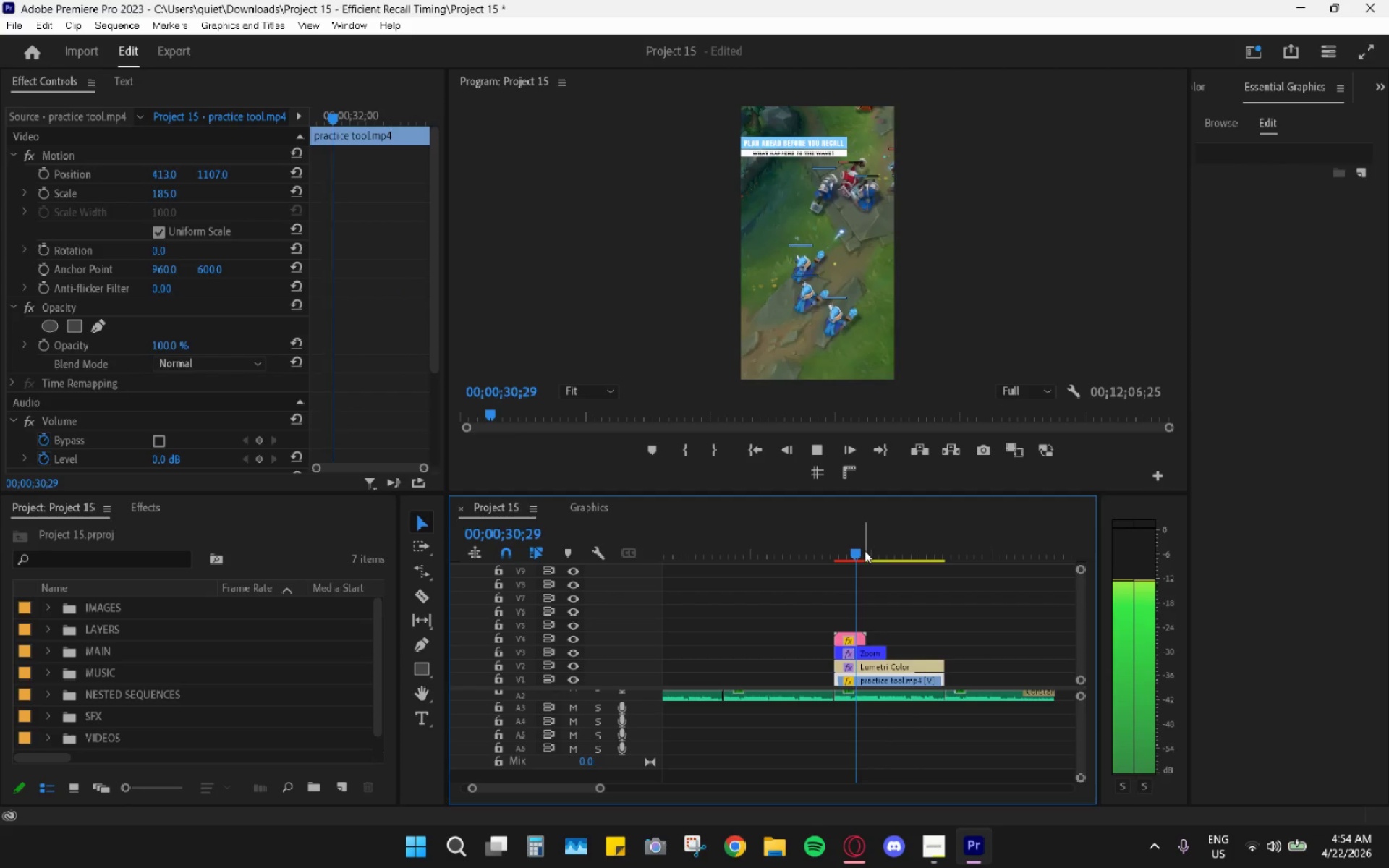 
key(Space)
 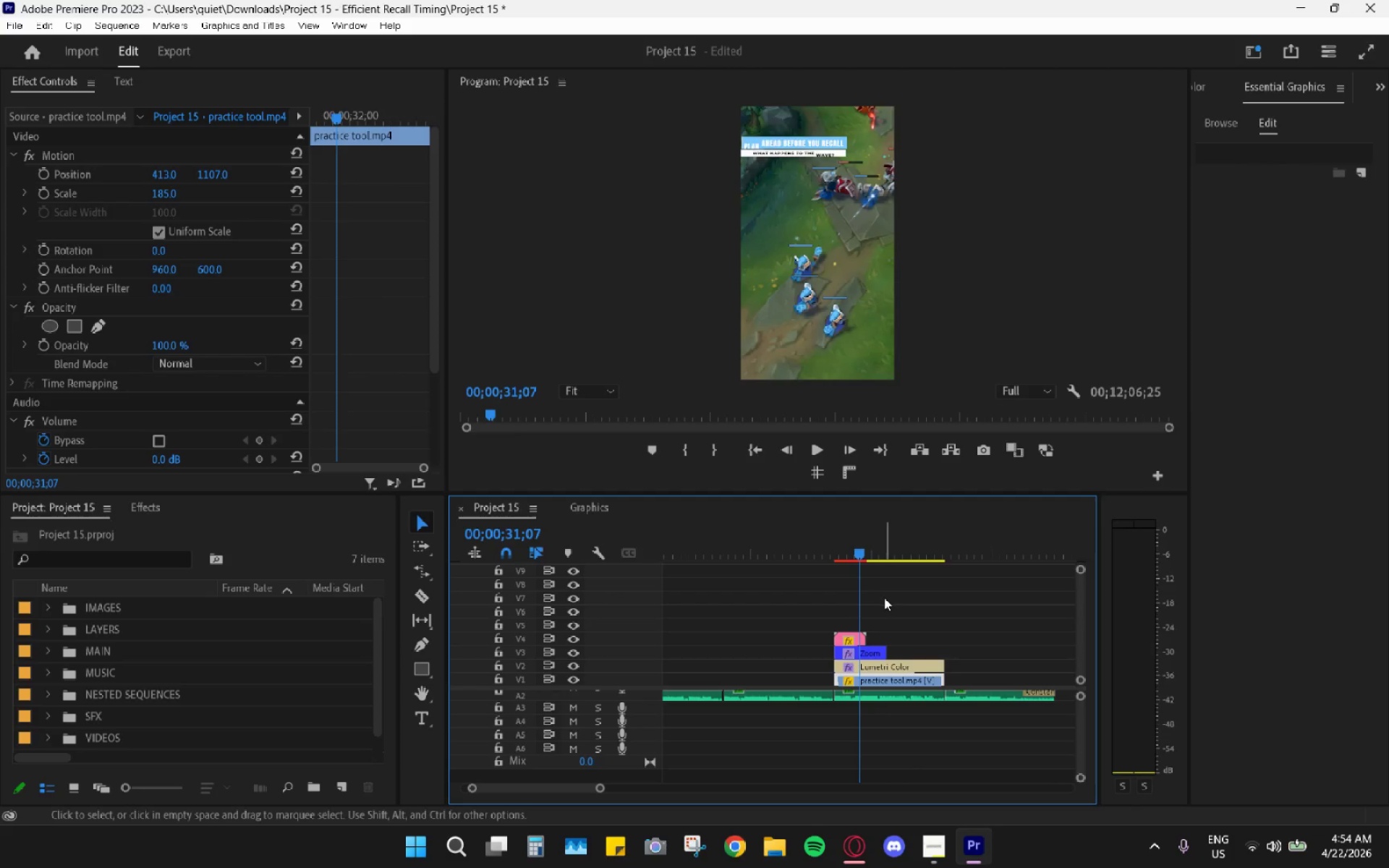 
key(Space)
 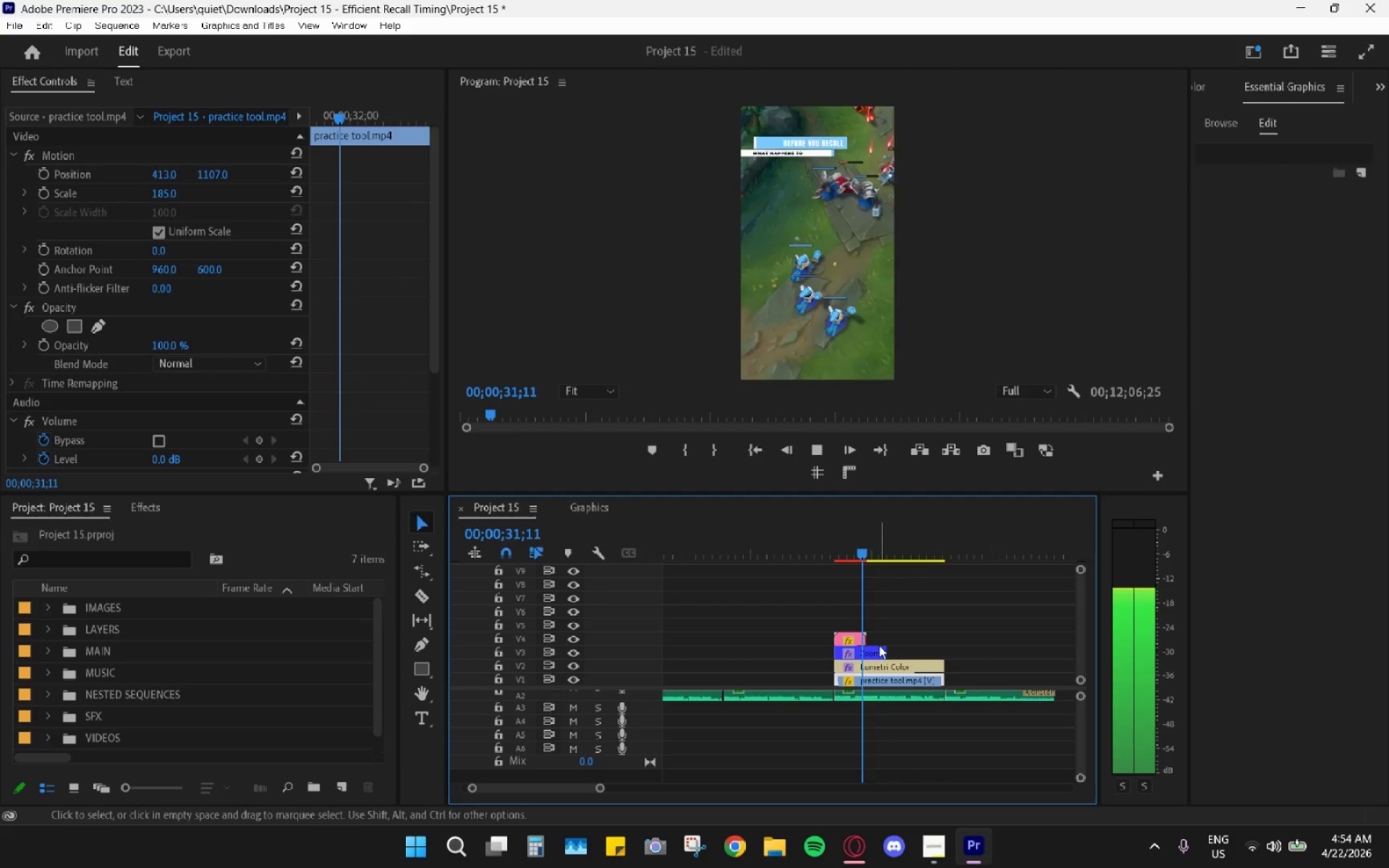 
key(Space)
 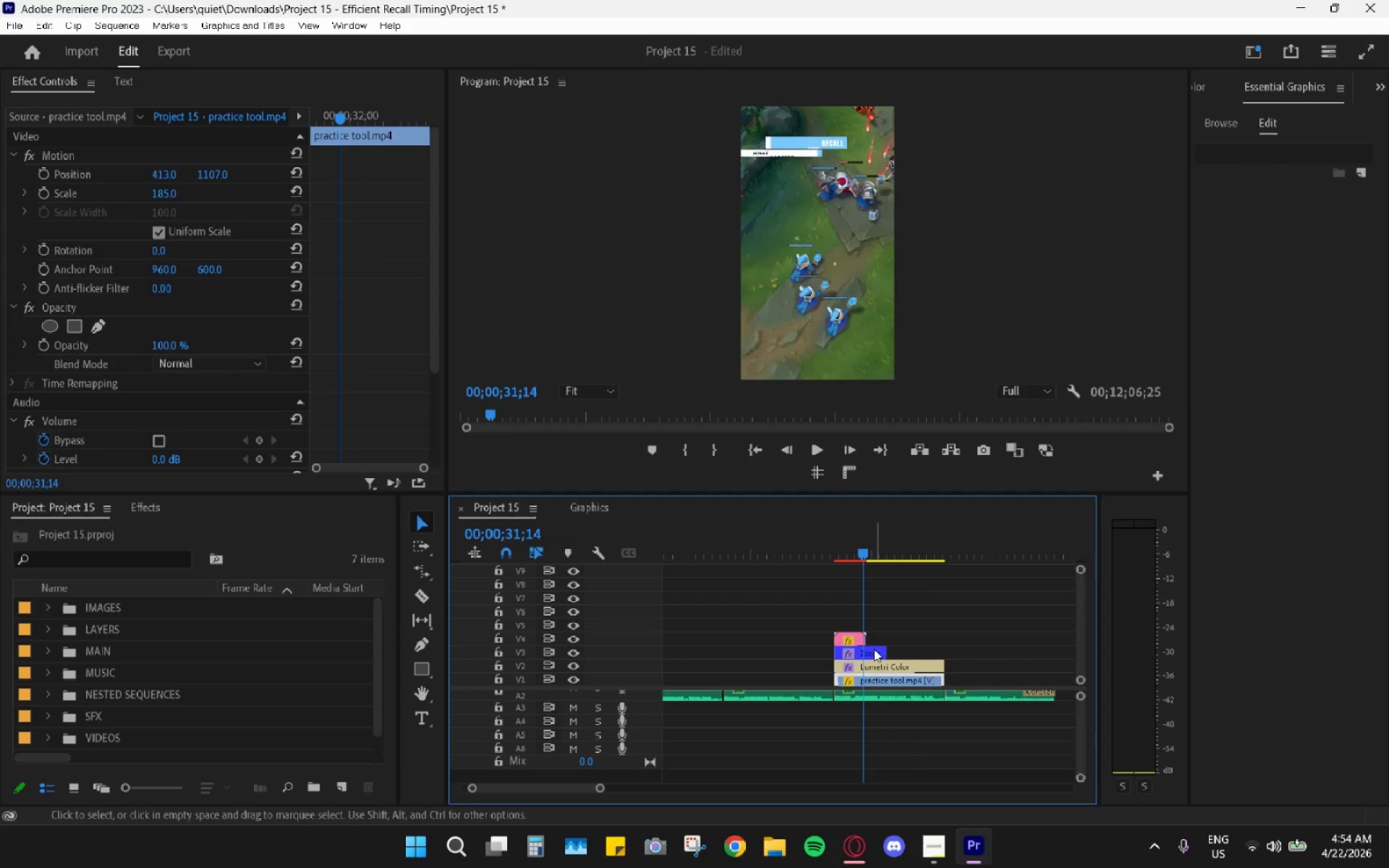 
left_click_drag(start_coordinate=[872, 649], to_coordinate=[902, 652])
 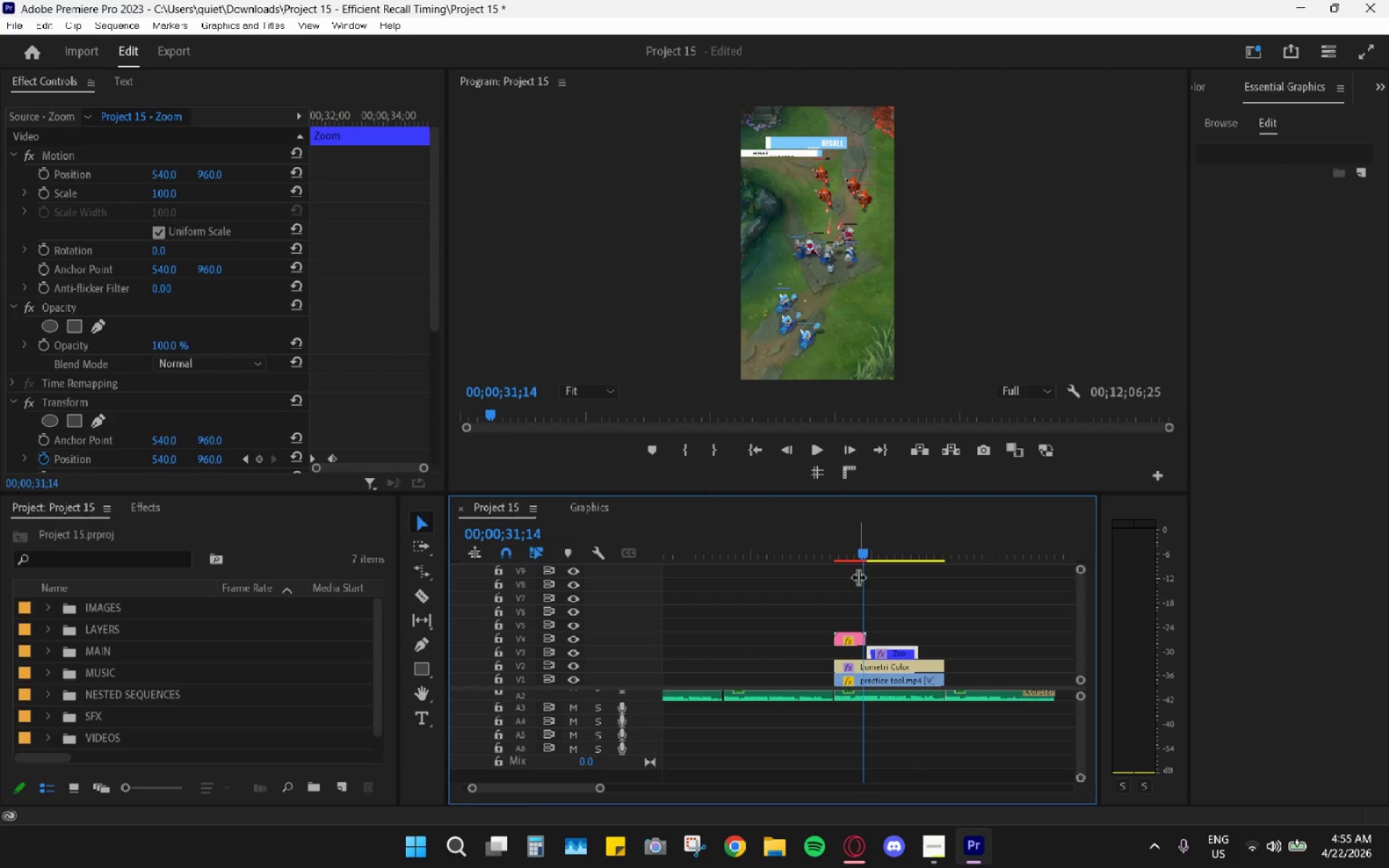 
left_click_drag(start_coordinate=[848, 557], to_coordinate=[838, 553])
 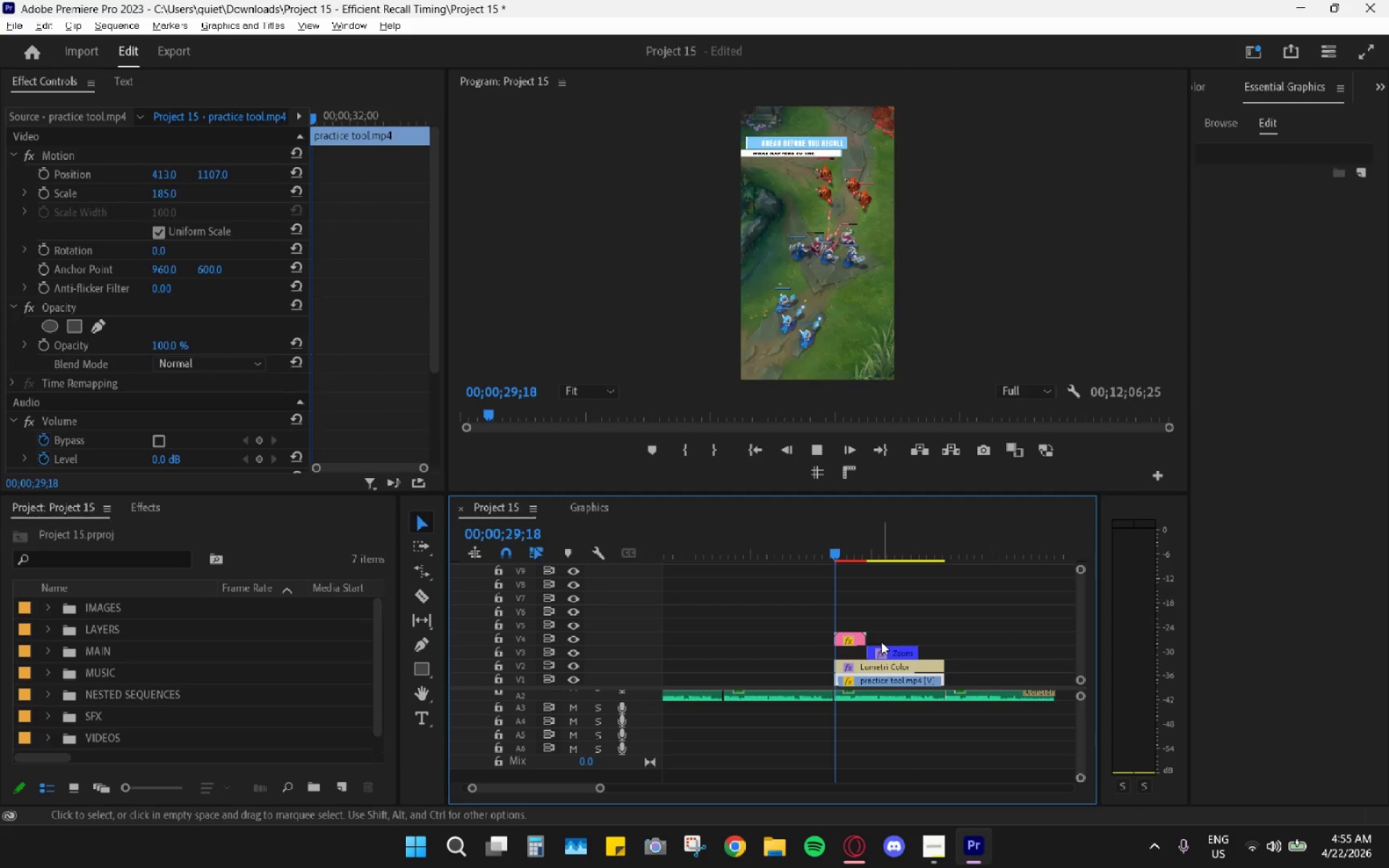 
key(Space)
 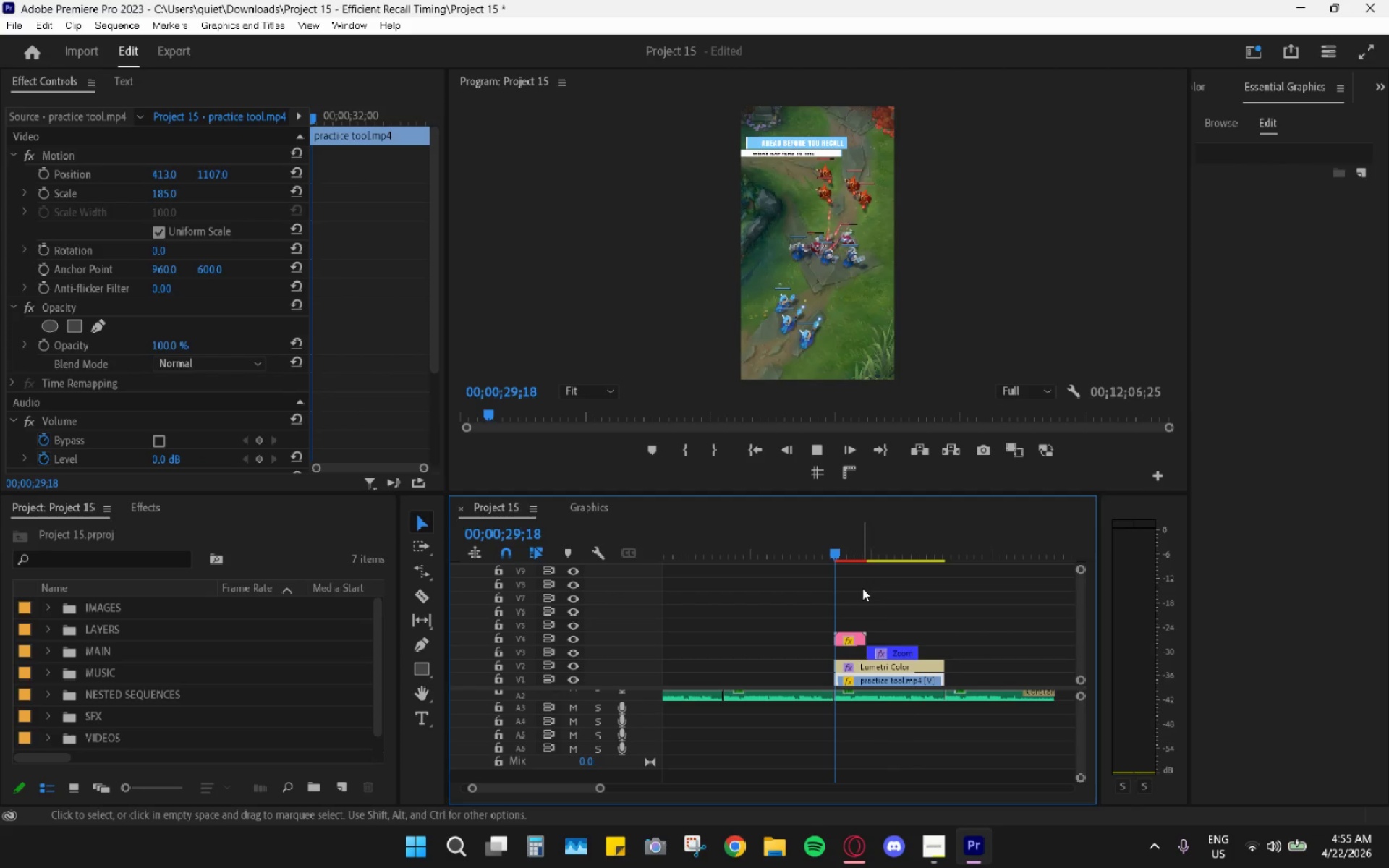 
hold_key(key=AltLeft, duration=0.41)
 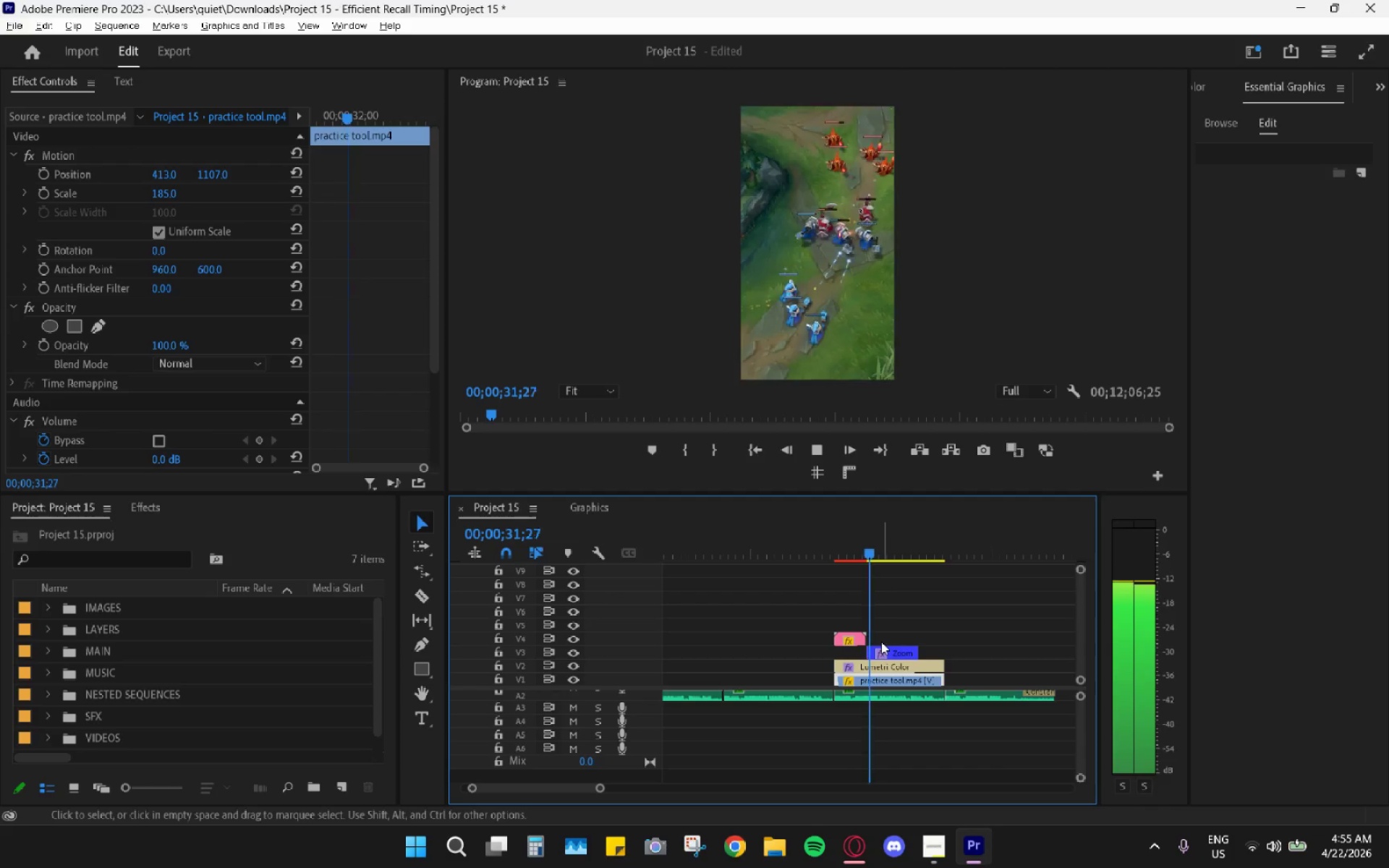 
key(Space)
 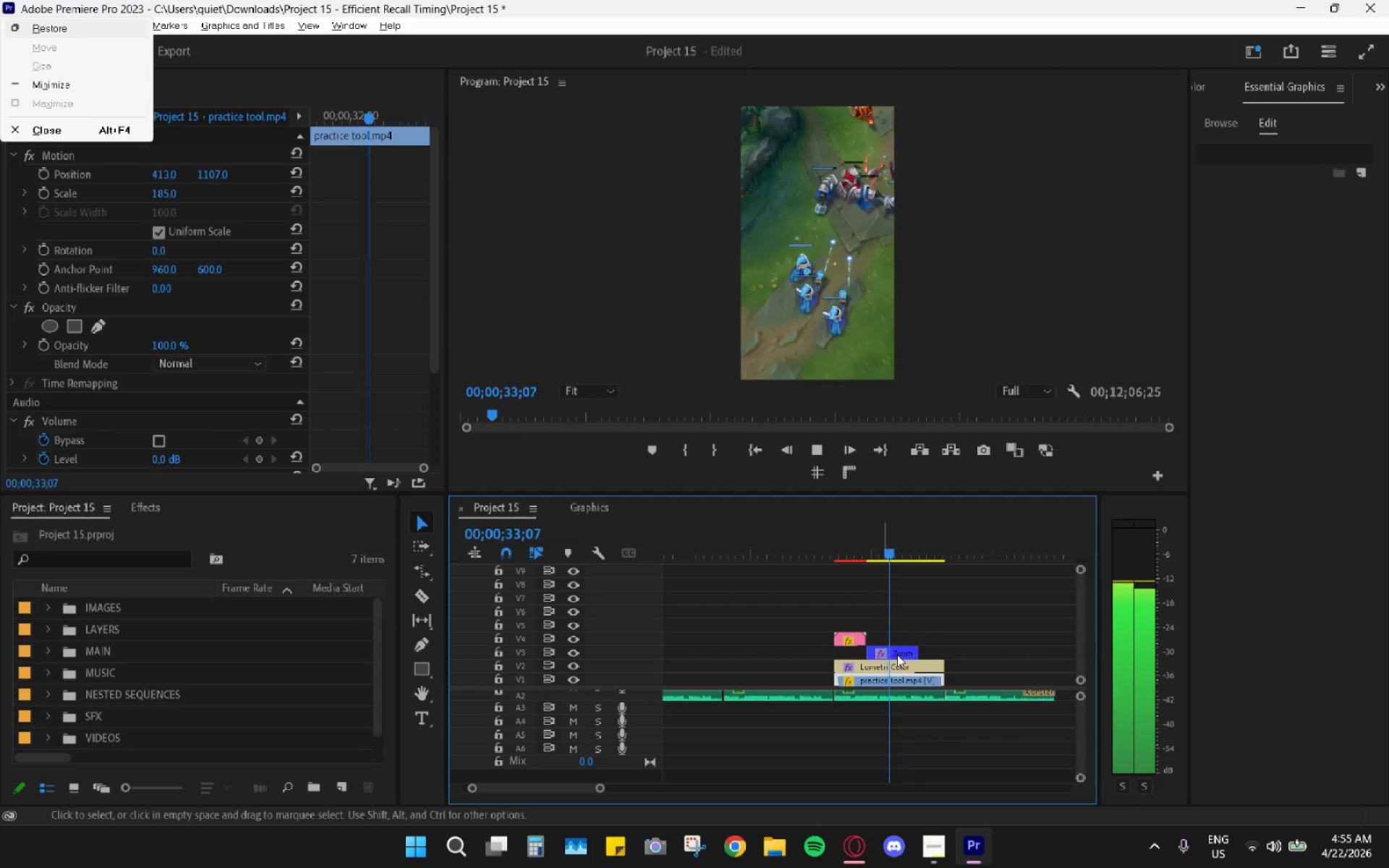 
key(Alt+AltLeft)
 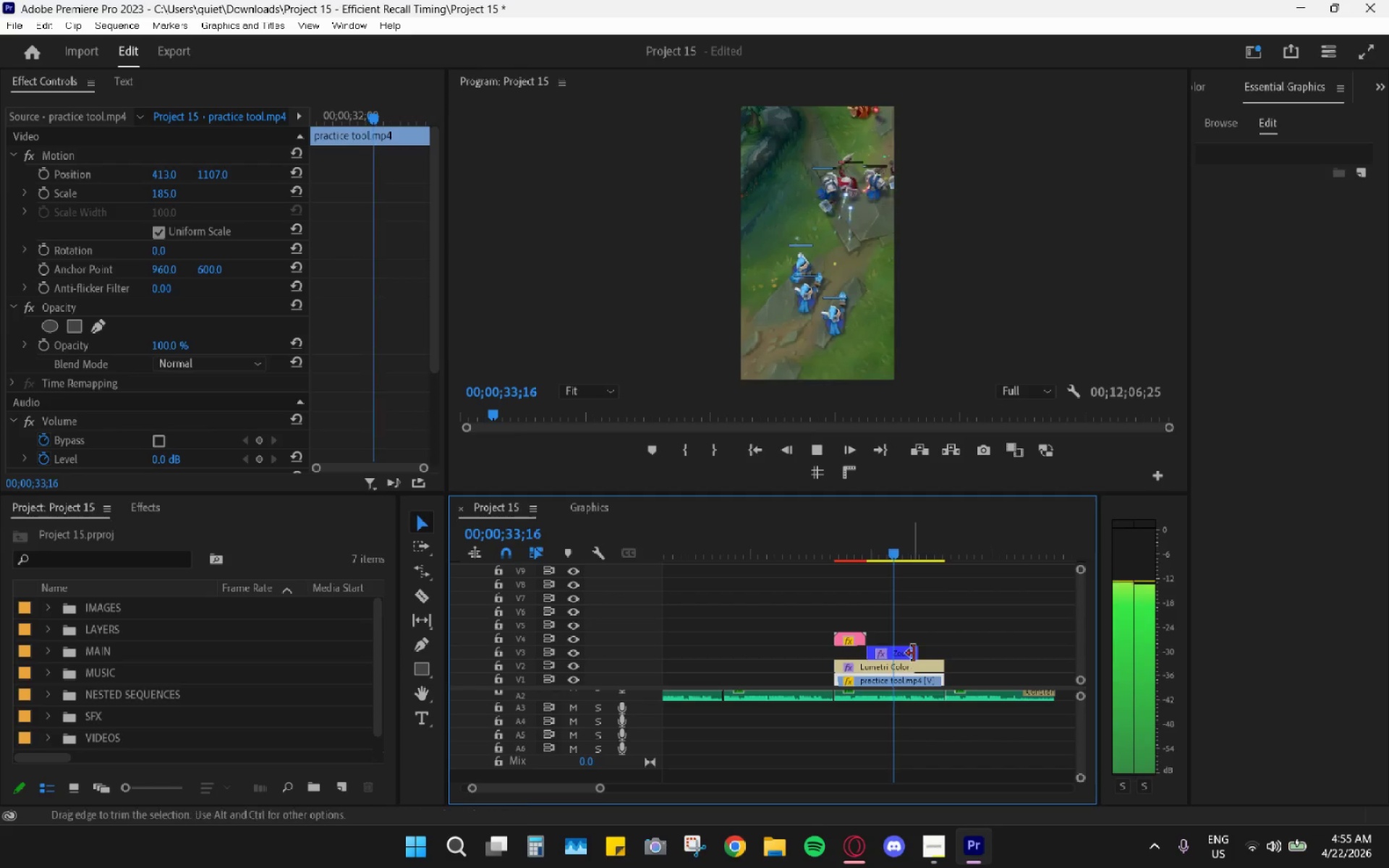 
key(Space)
 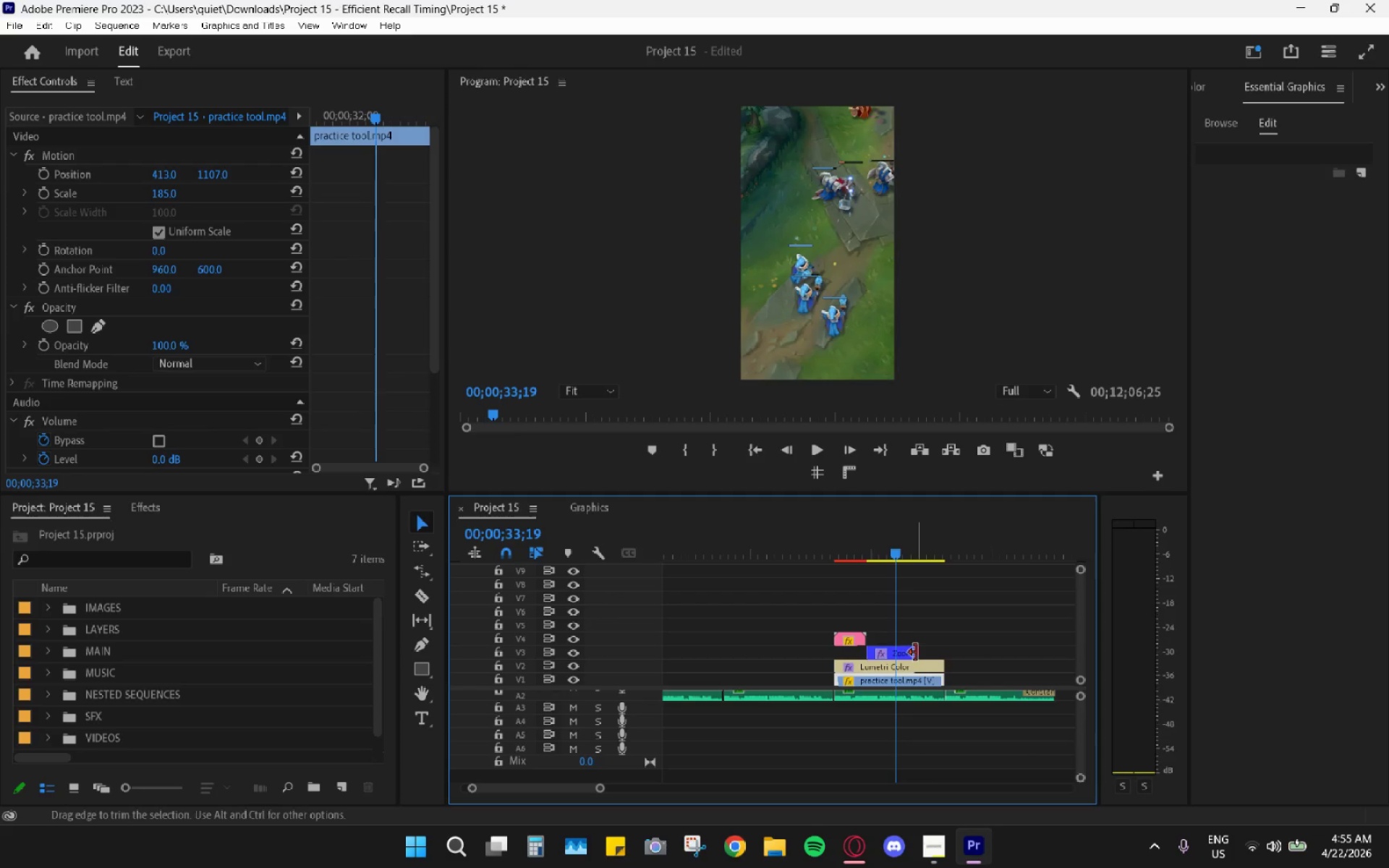 
left_click_drag(start_coordinate=[916, 652], to_coordinate=[938, 653])
 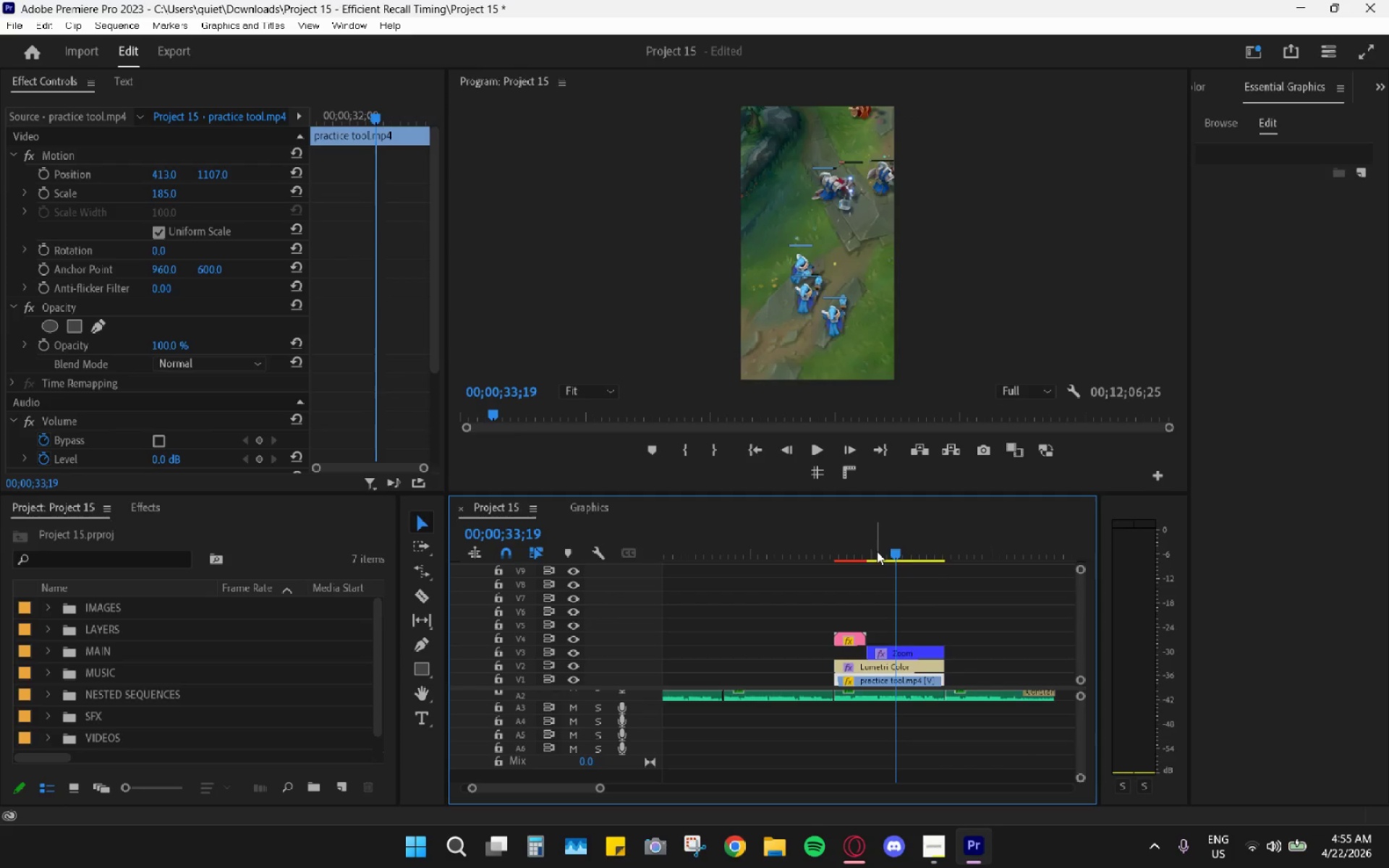 
left_click_drag(start_coordinate=[877, 550], to_coordinate=[888, 557])
 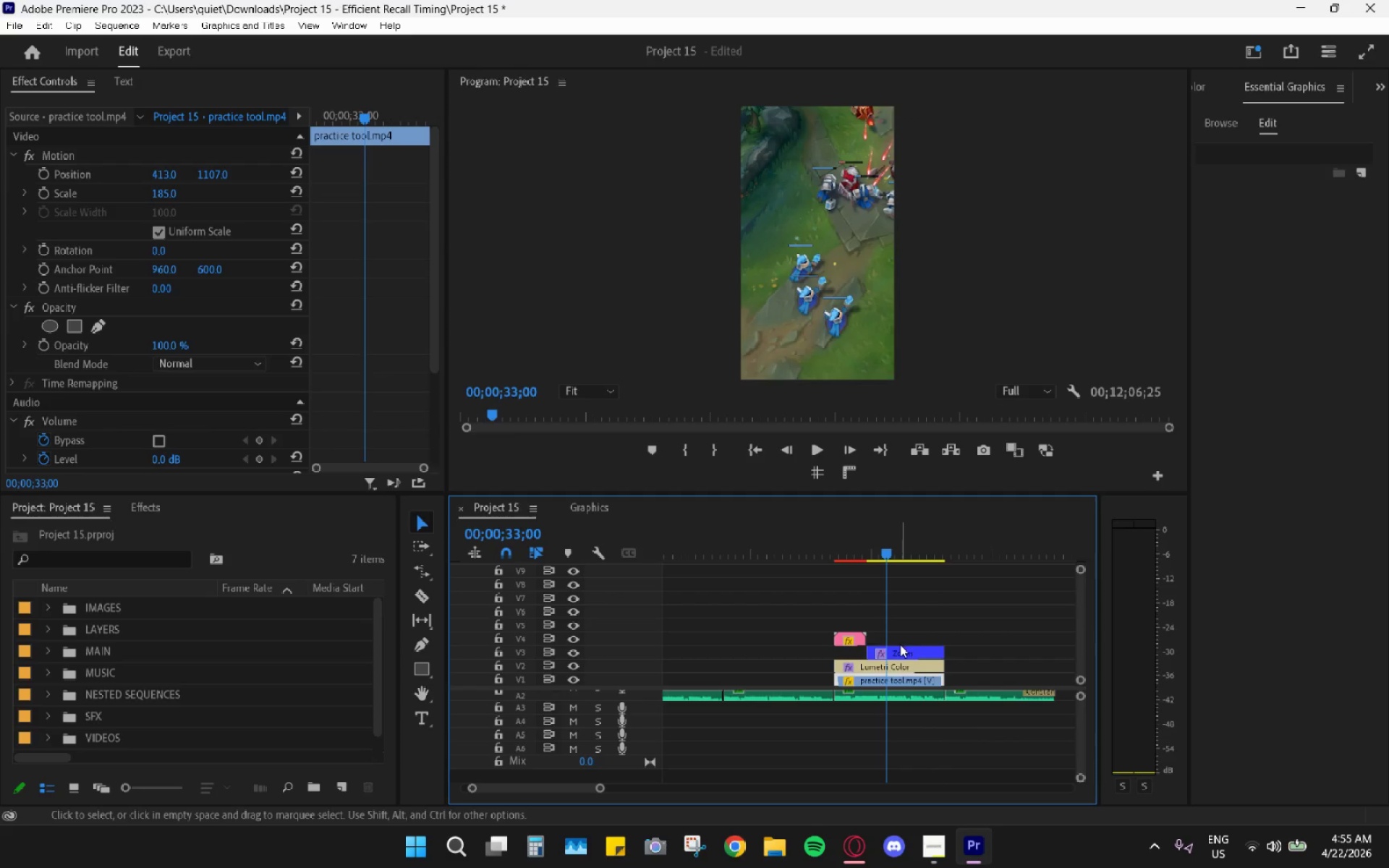 
left_click([901, 647])
 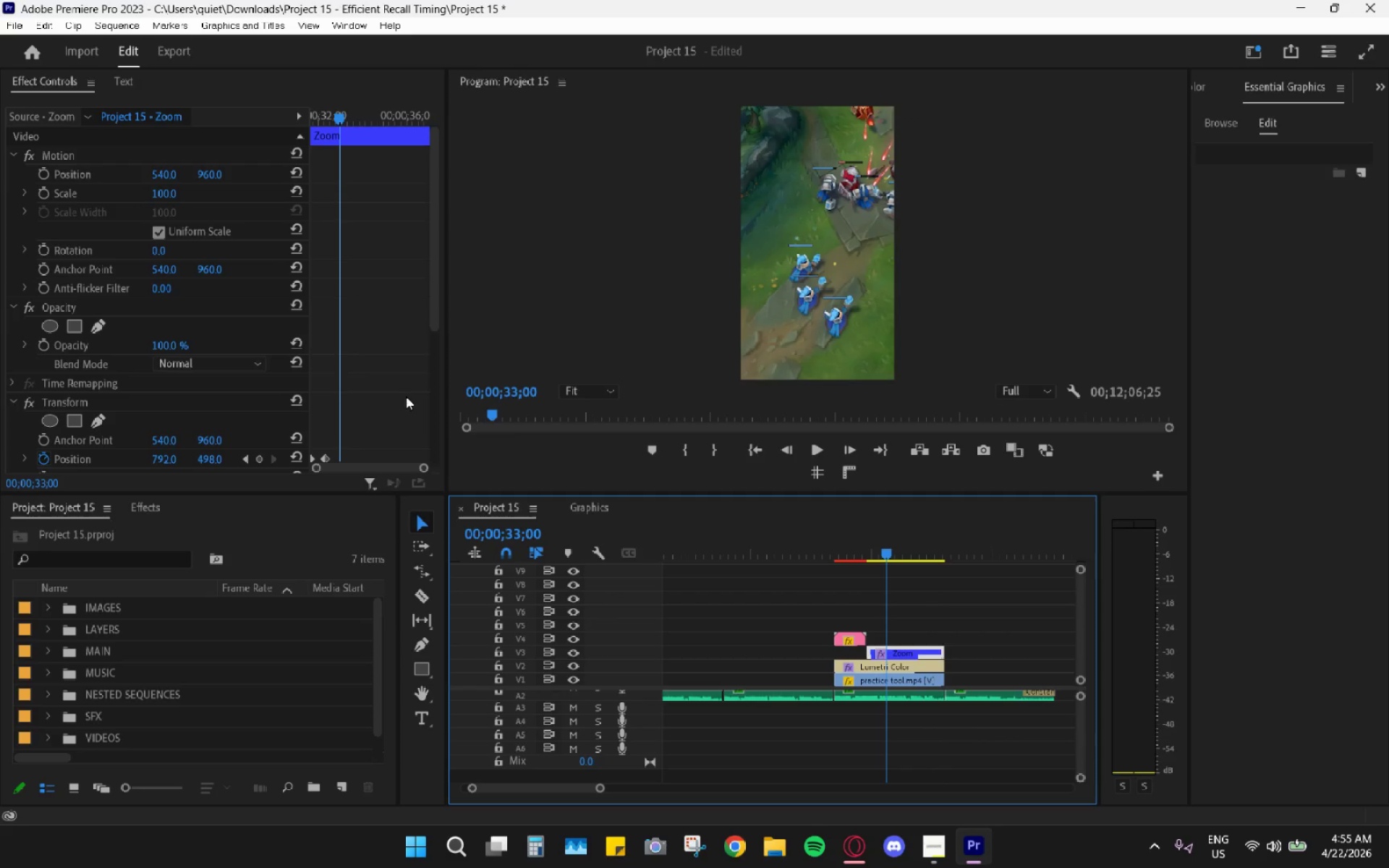 
left_click_drag(start_coordinate=[437, 305], to_coordinate=[446, 388])
 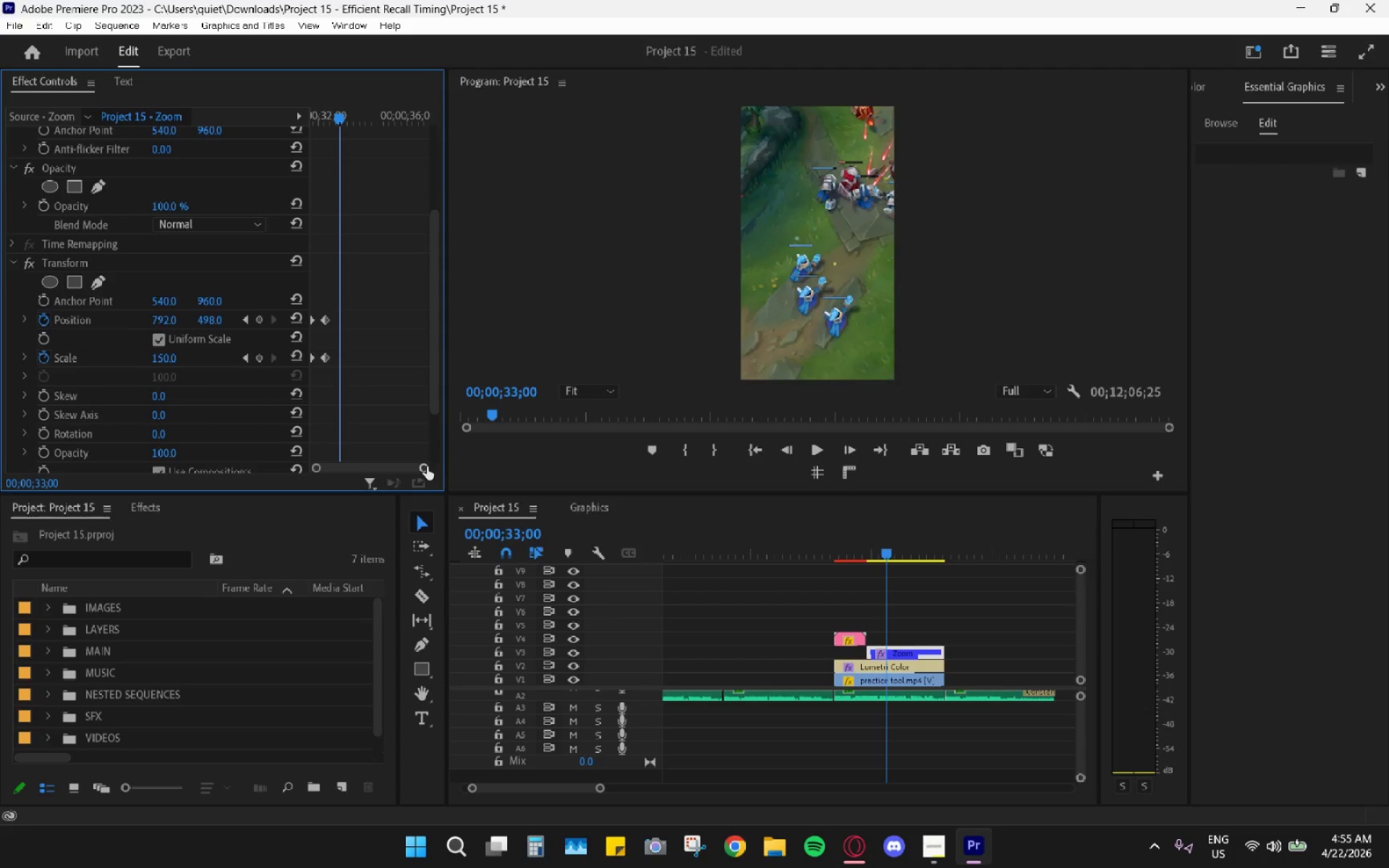 
left_click_drag(start_coordinate=[427, 467], to_coordinate=[403, 466])
 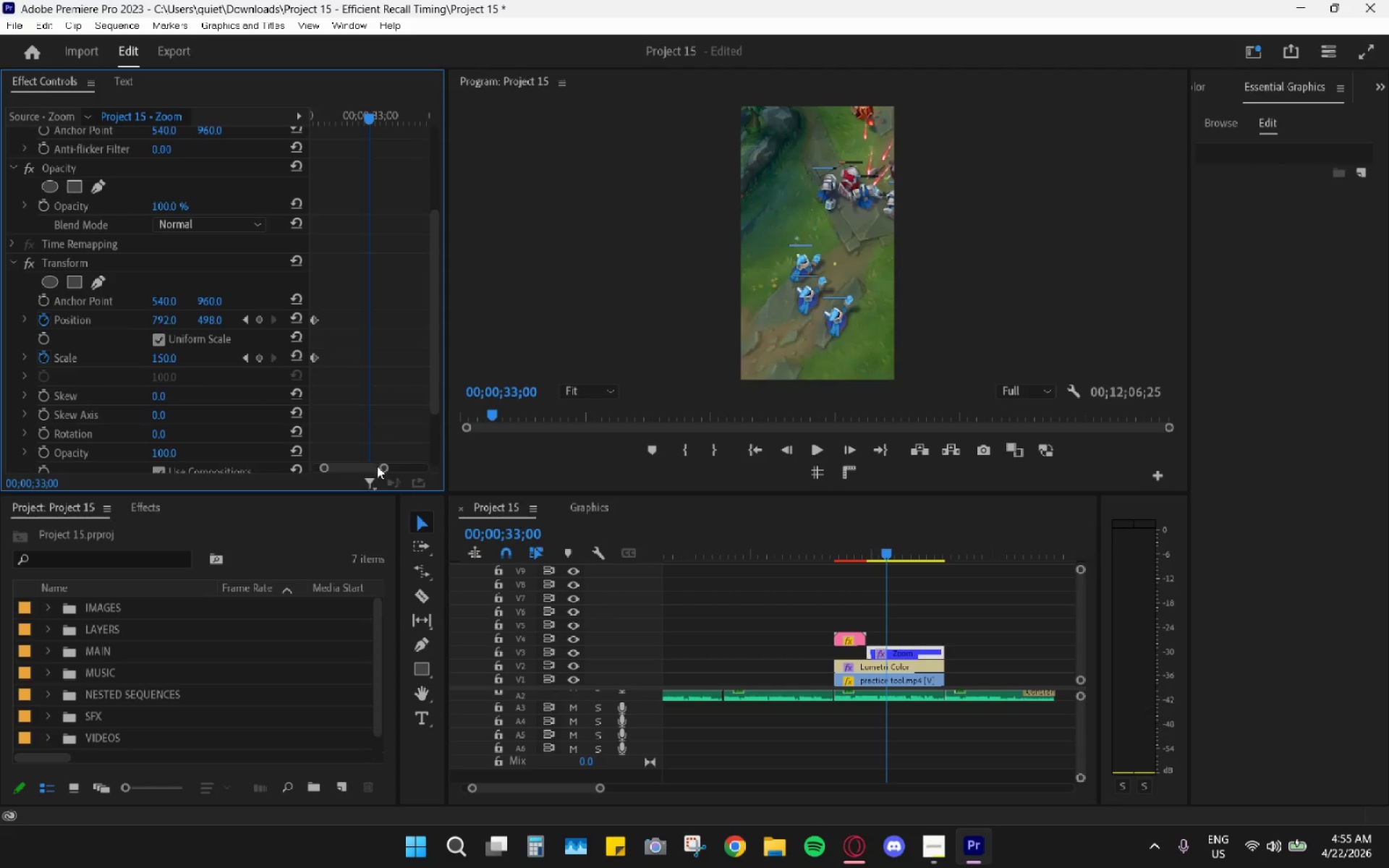 
left_click_drag(start_coordinate=[371, 465], to_coordinate=[344, 464])
 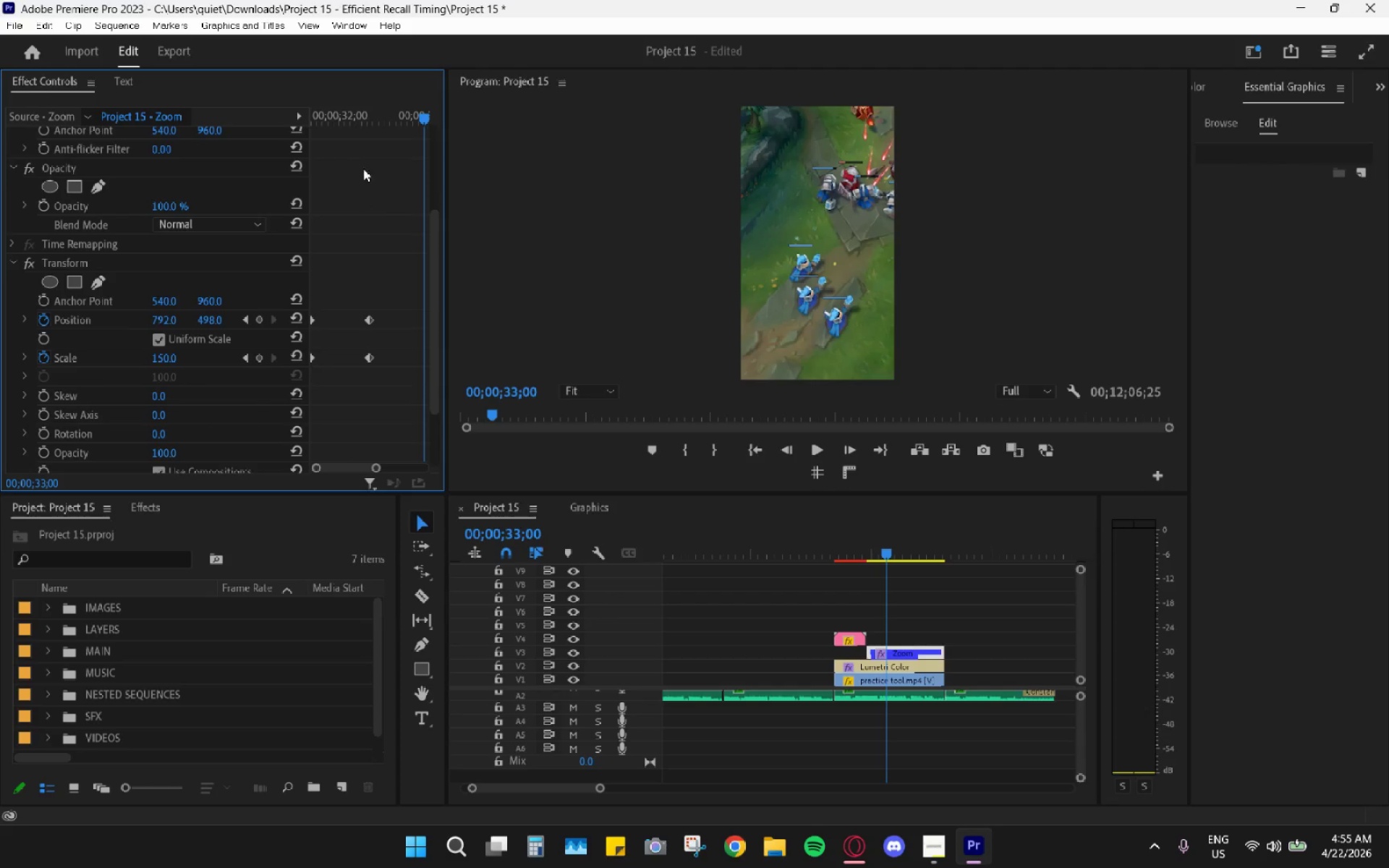 
left_click_drag(start_coordinate=[355, 119], to_coordinate=[300, 114])
 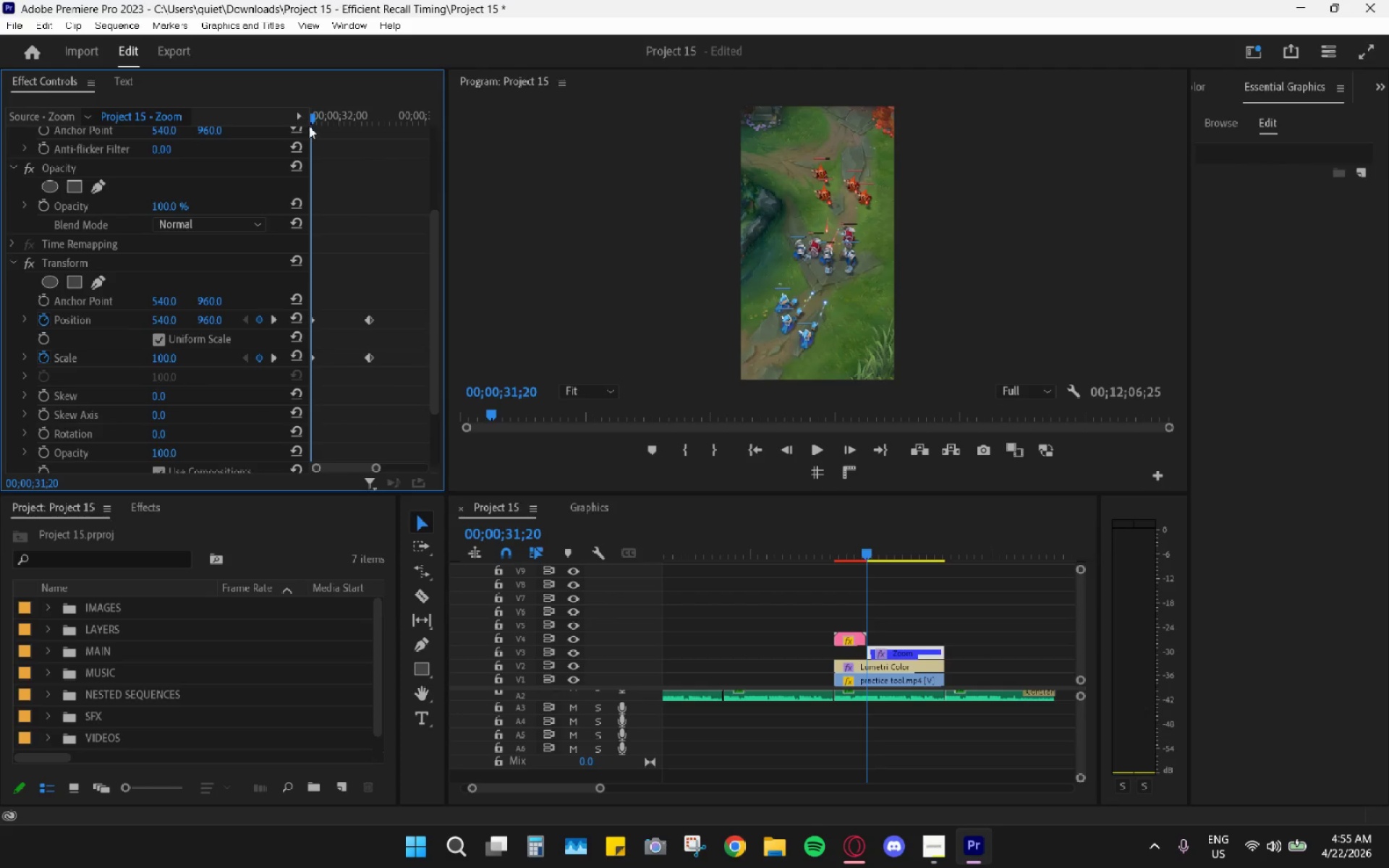 
left_click_drag(start_coordinate=[309, 125], to_coordinate=[364, 142])
 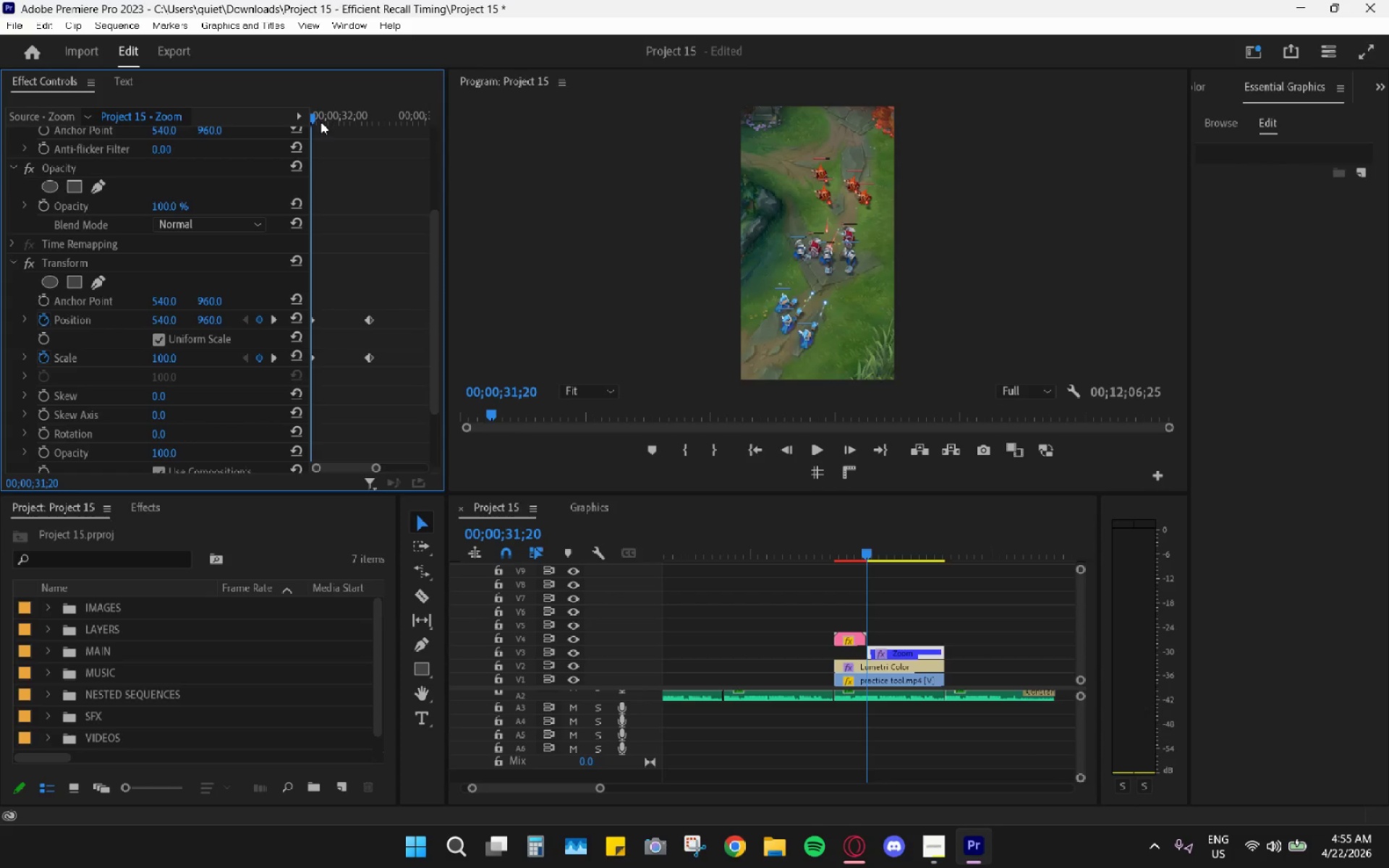 
left_click_drag(start_coordinate=[317, 119], to_coordinate=[369, 133])
 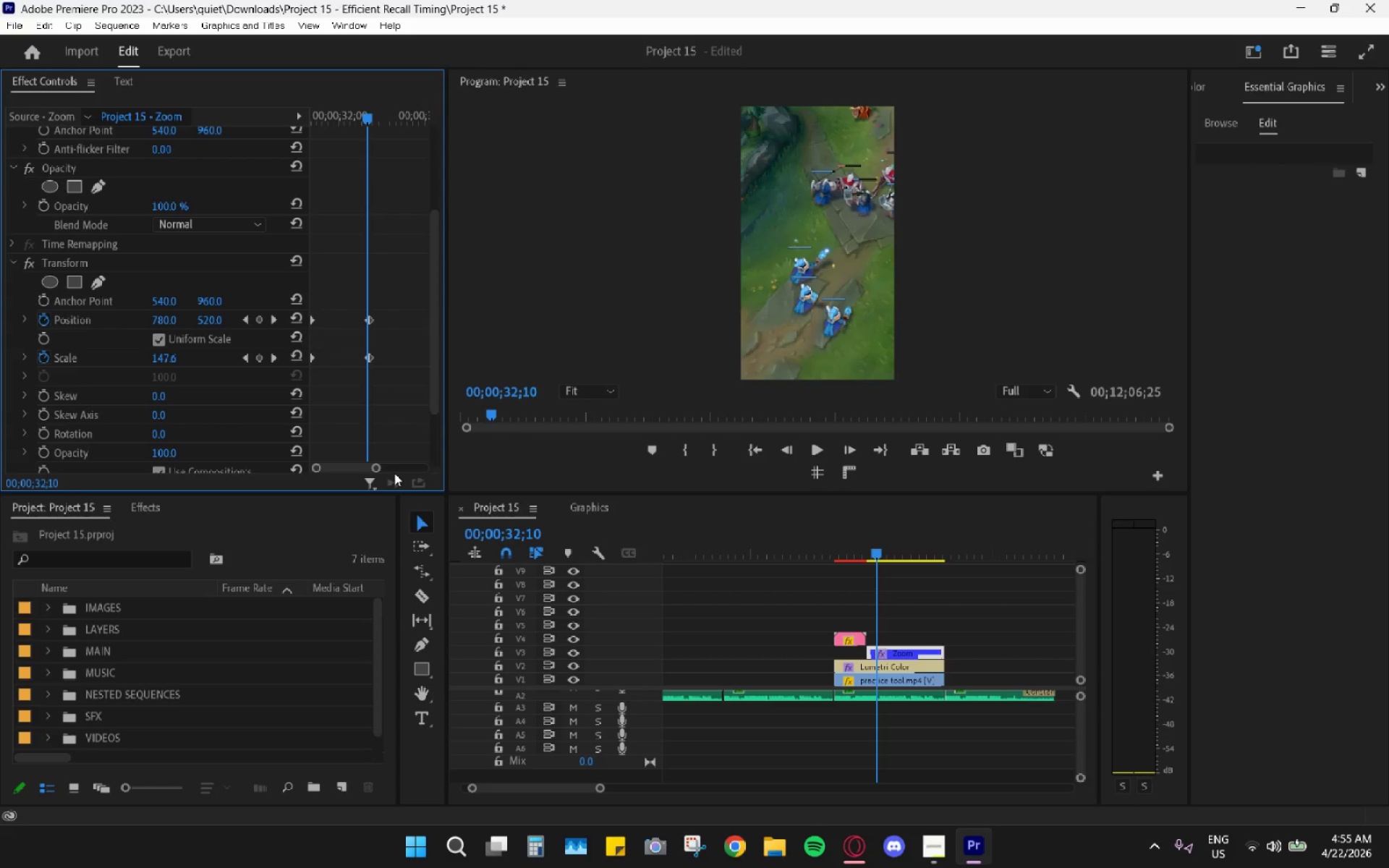 
key(ArrowRight)
 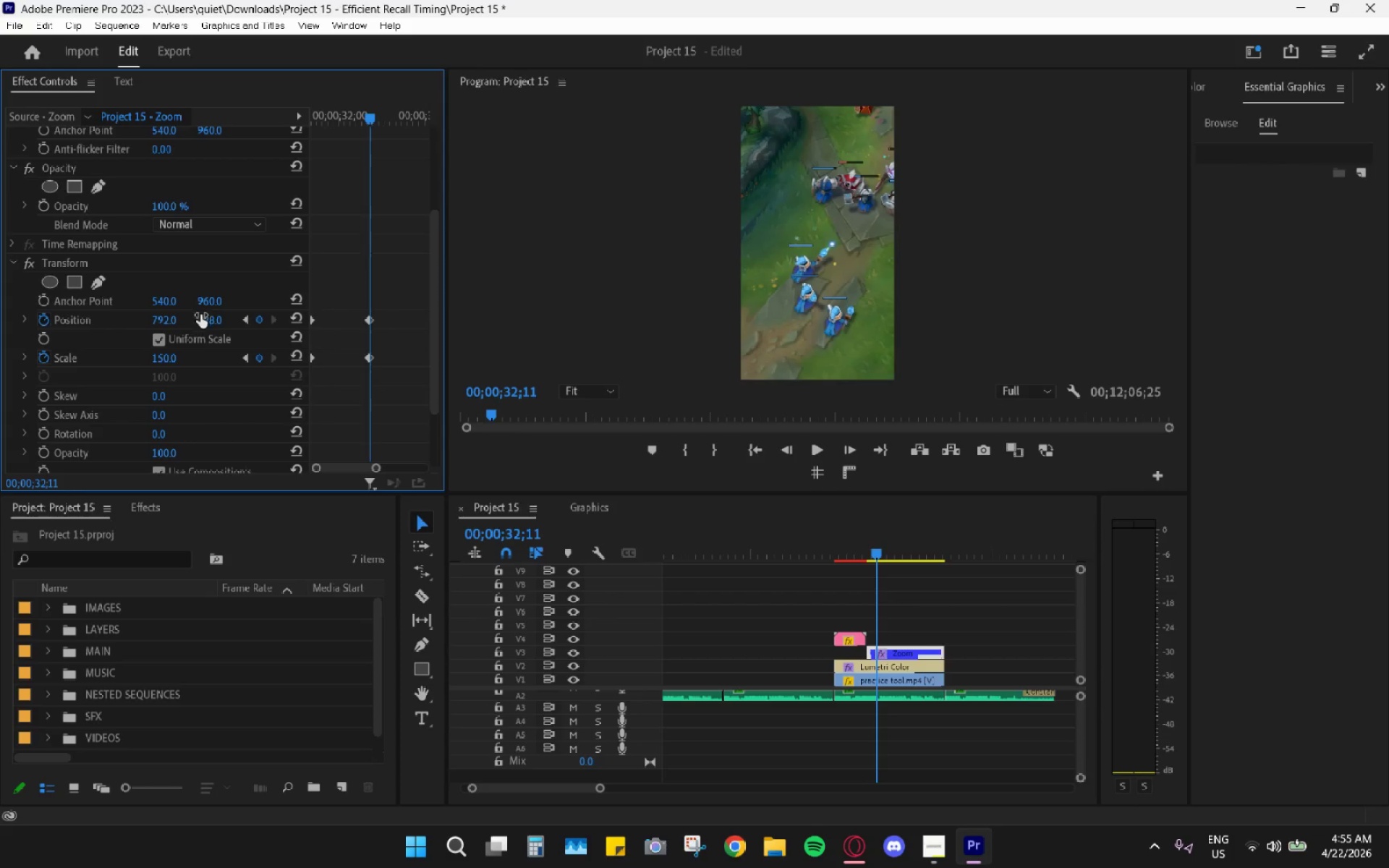 
left_click_drag(start_coordinate=[168, 320], to_coordinate=[129, 325])
 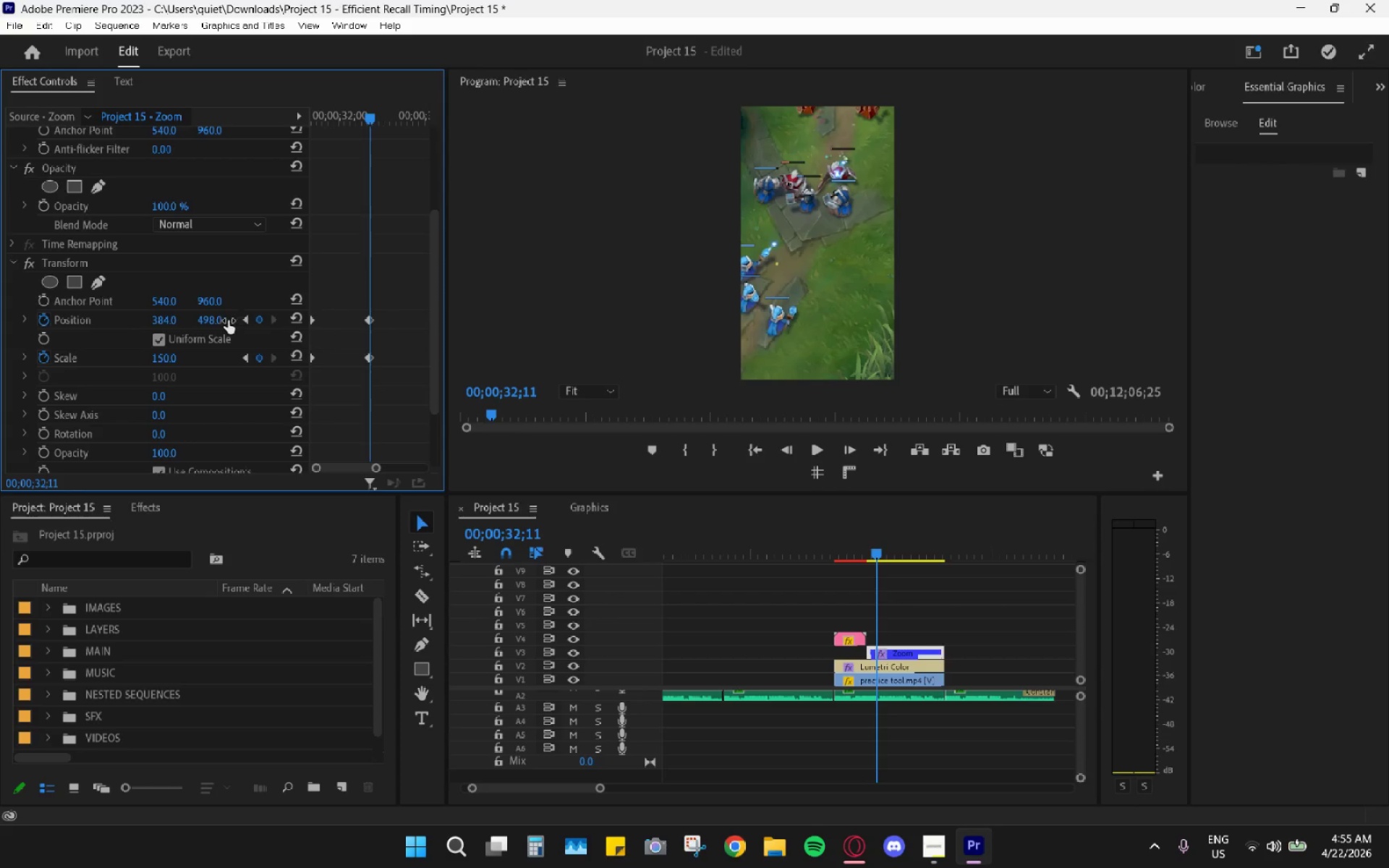 
left_click_drag(start_coordinate=[215, 318], to_coordinate=[569, 378])
 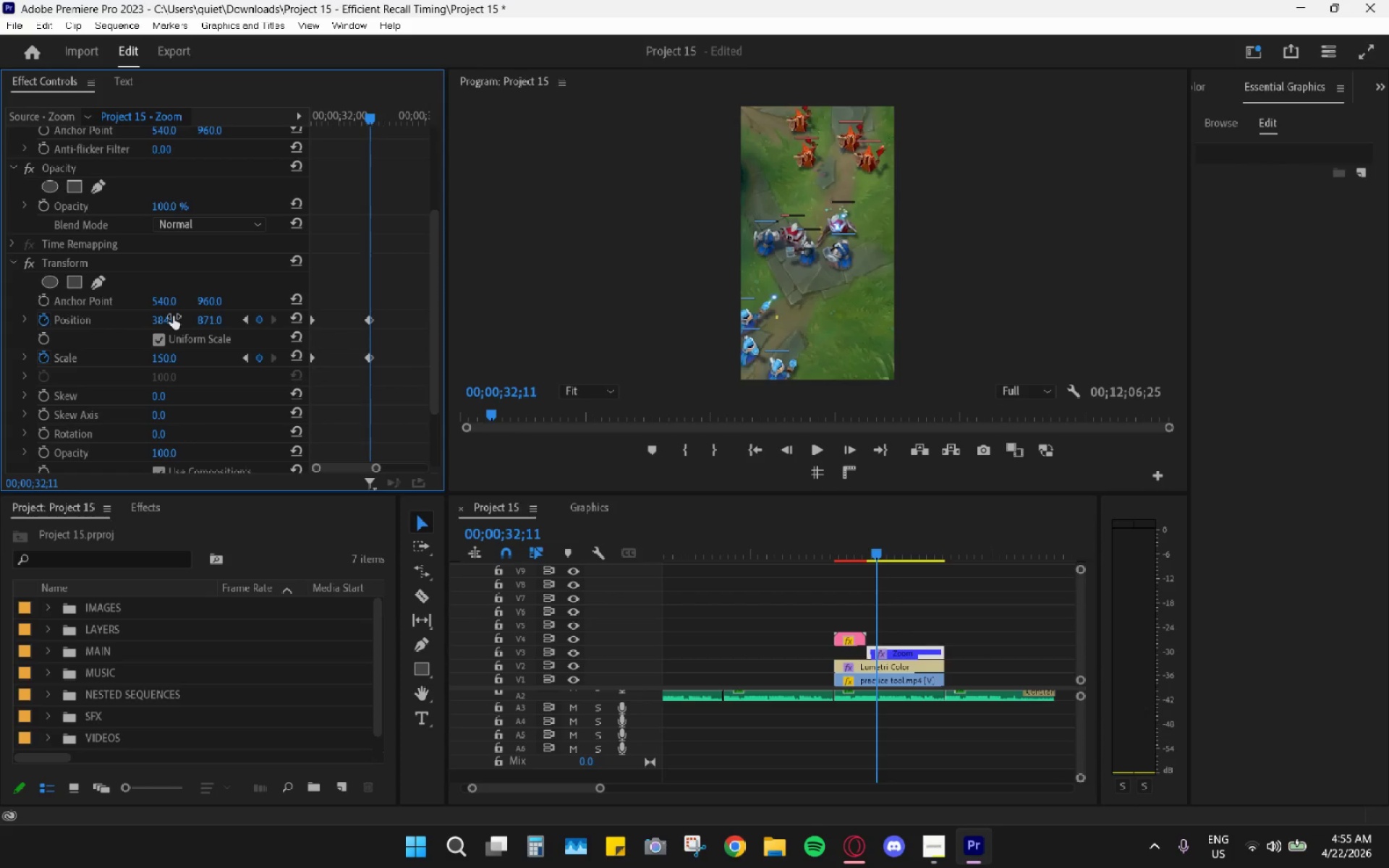 
left_click_drag(start_coordinate=[169, 316], to_coordinate=[220, 311])
 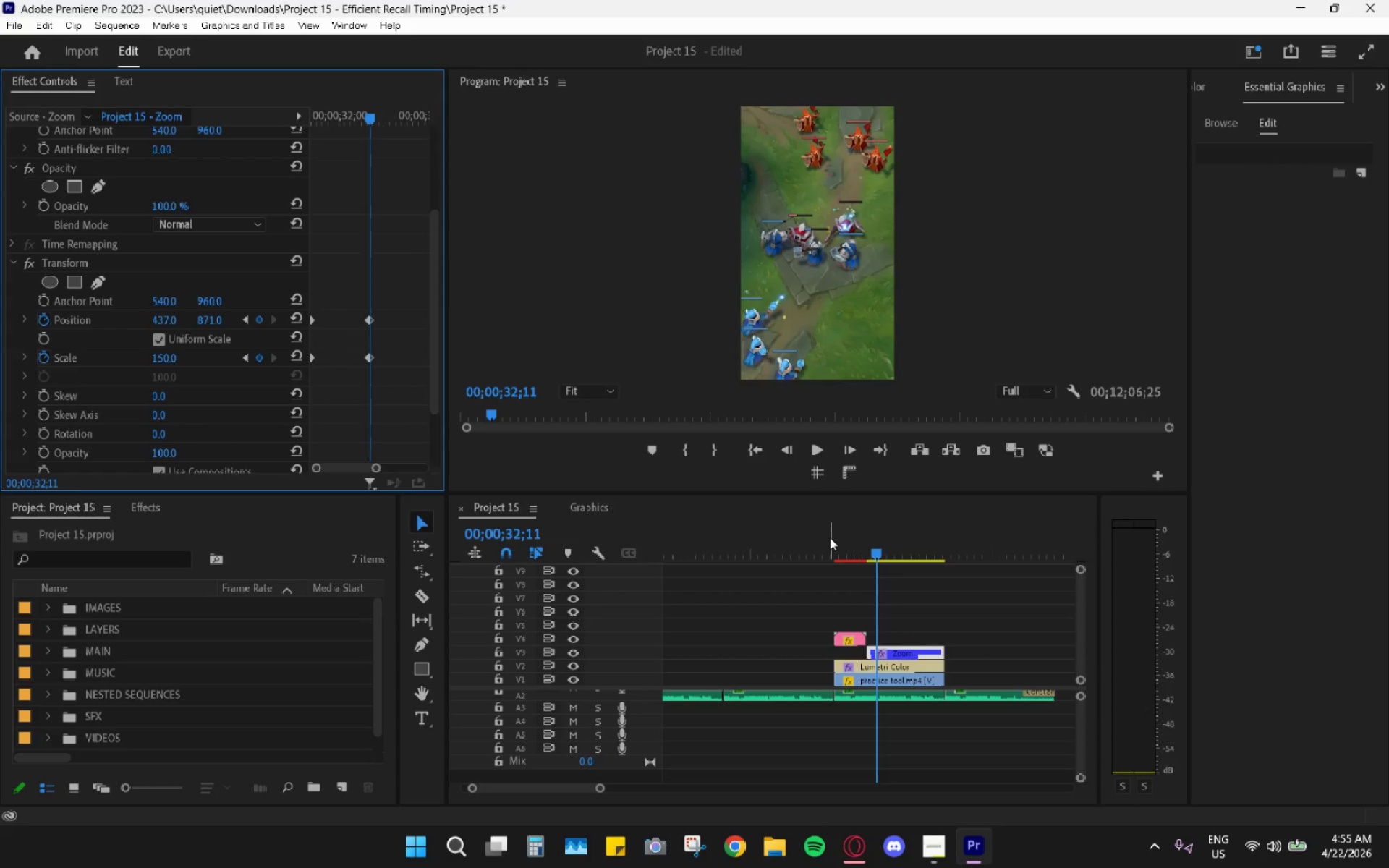 
wait(5.91)
 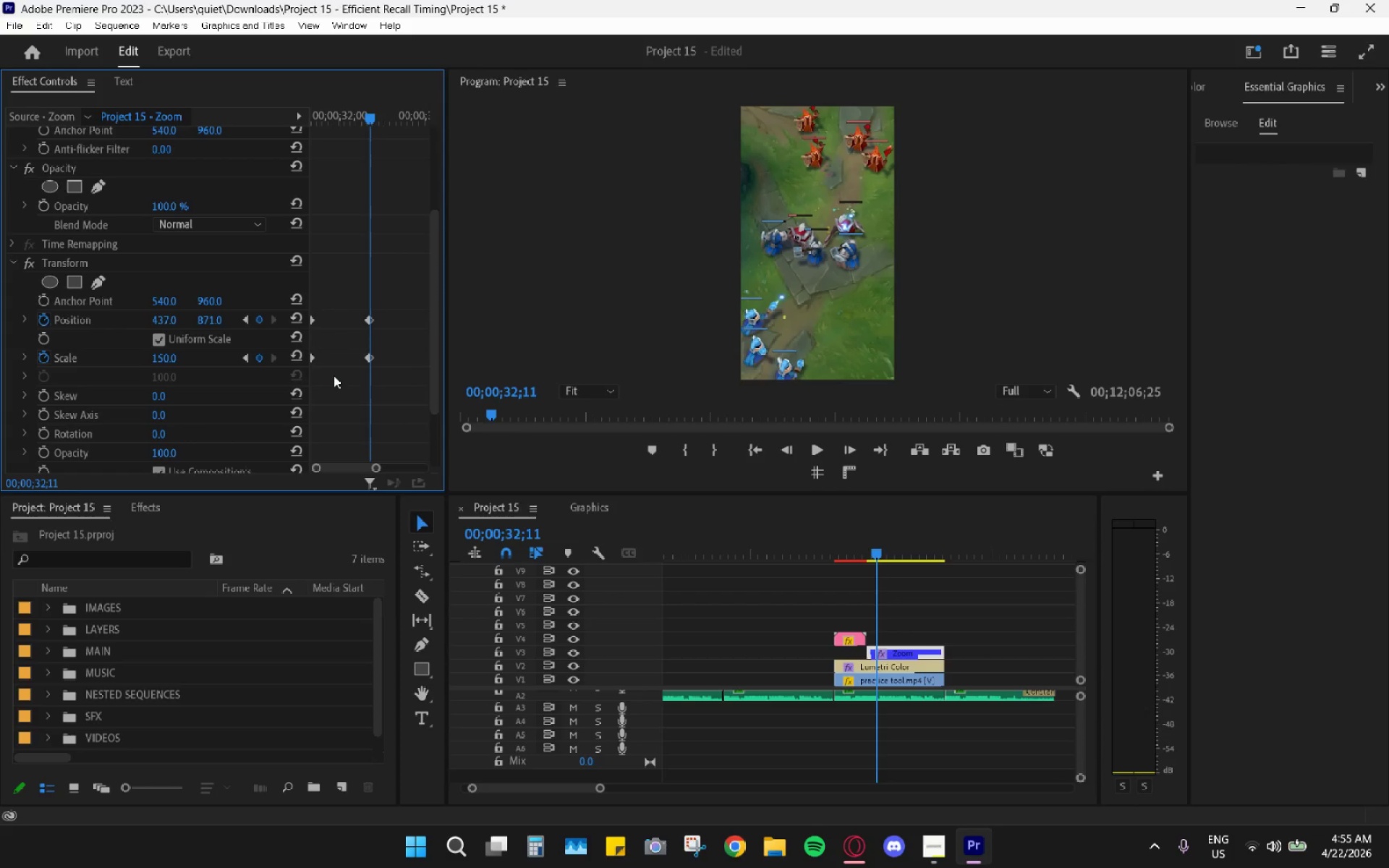 
left_click_drag(start_coordinate=[848, 551], to_coordinate=[836, 545])
 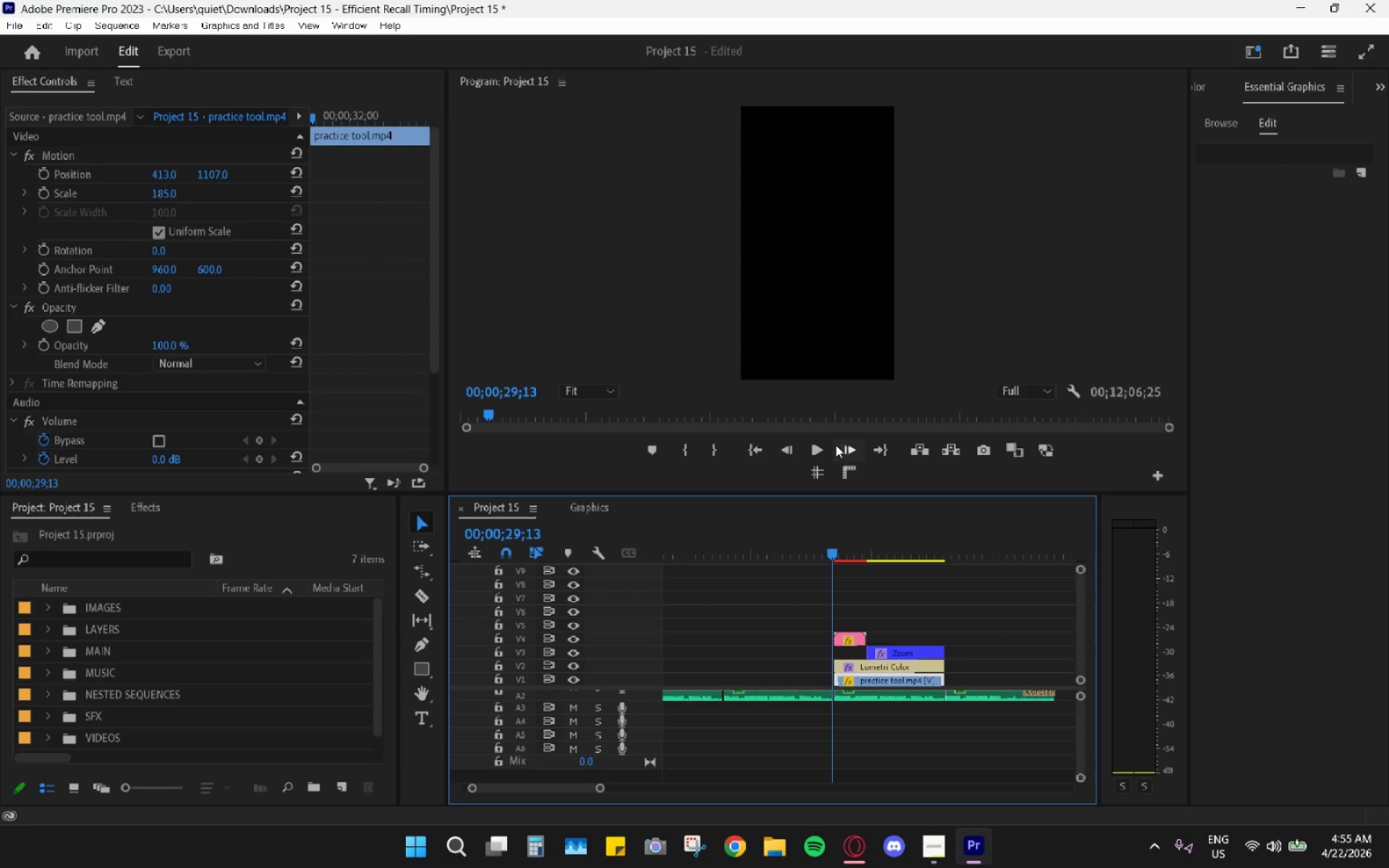 
mouse_move([823, 460])
 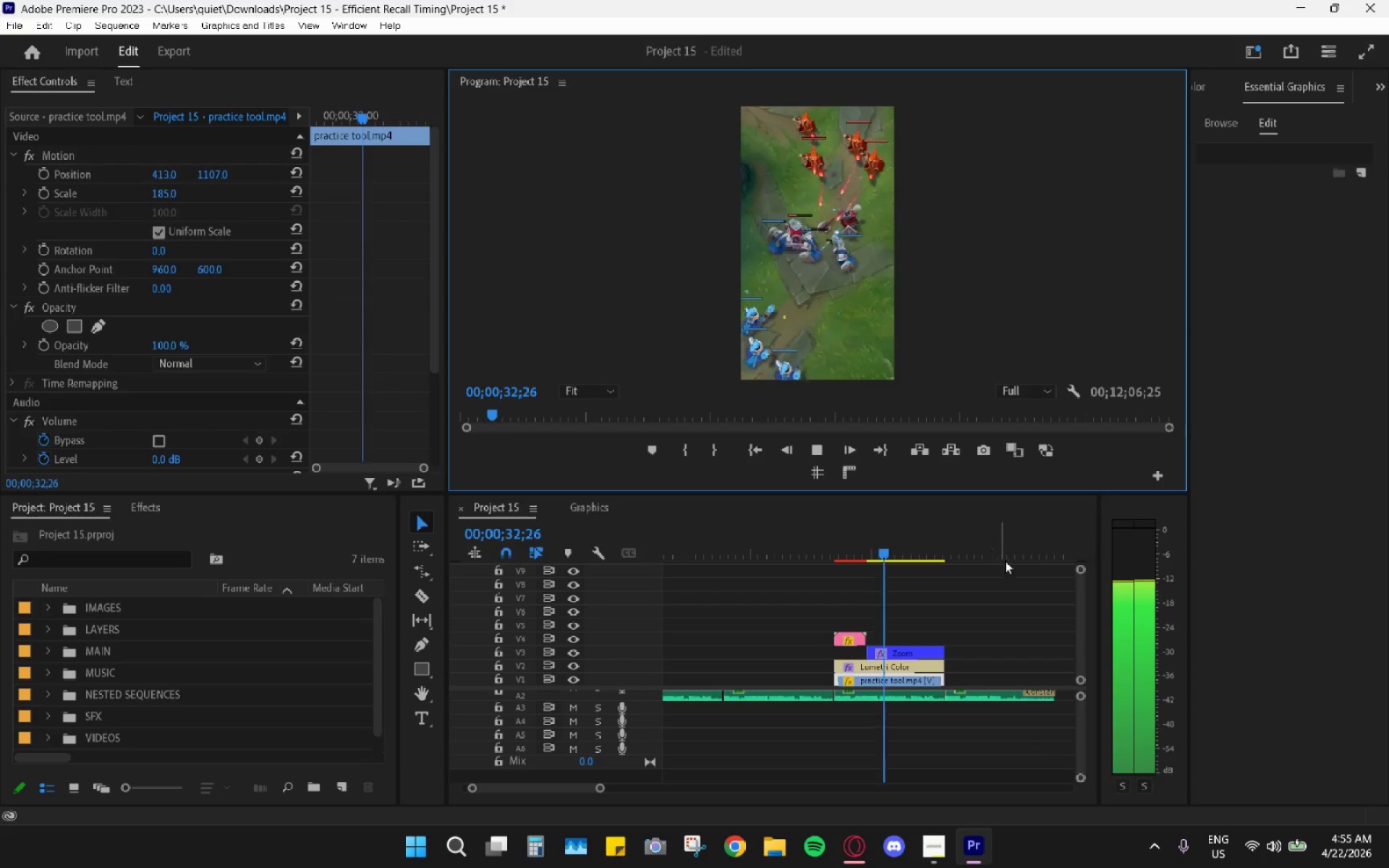 
key(Space)
 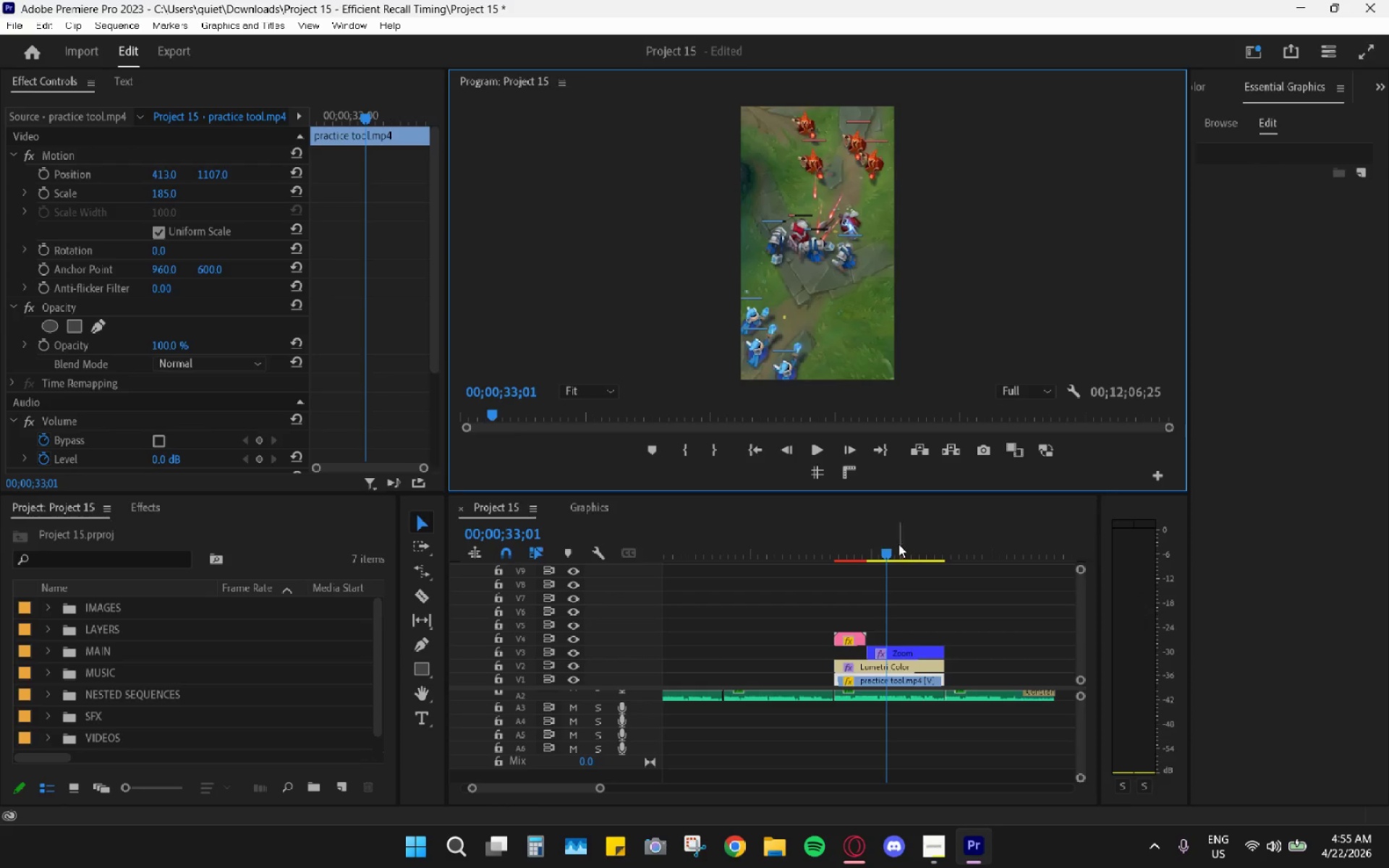 
left_click_drag(start_coordinate=[883, 540], to_coordinate=[864, 542])
 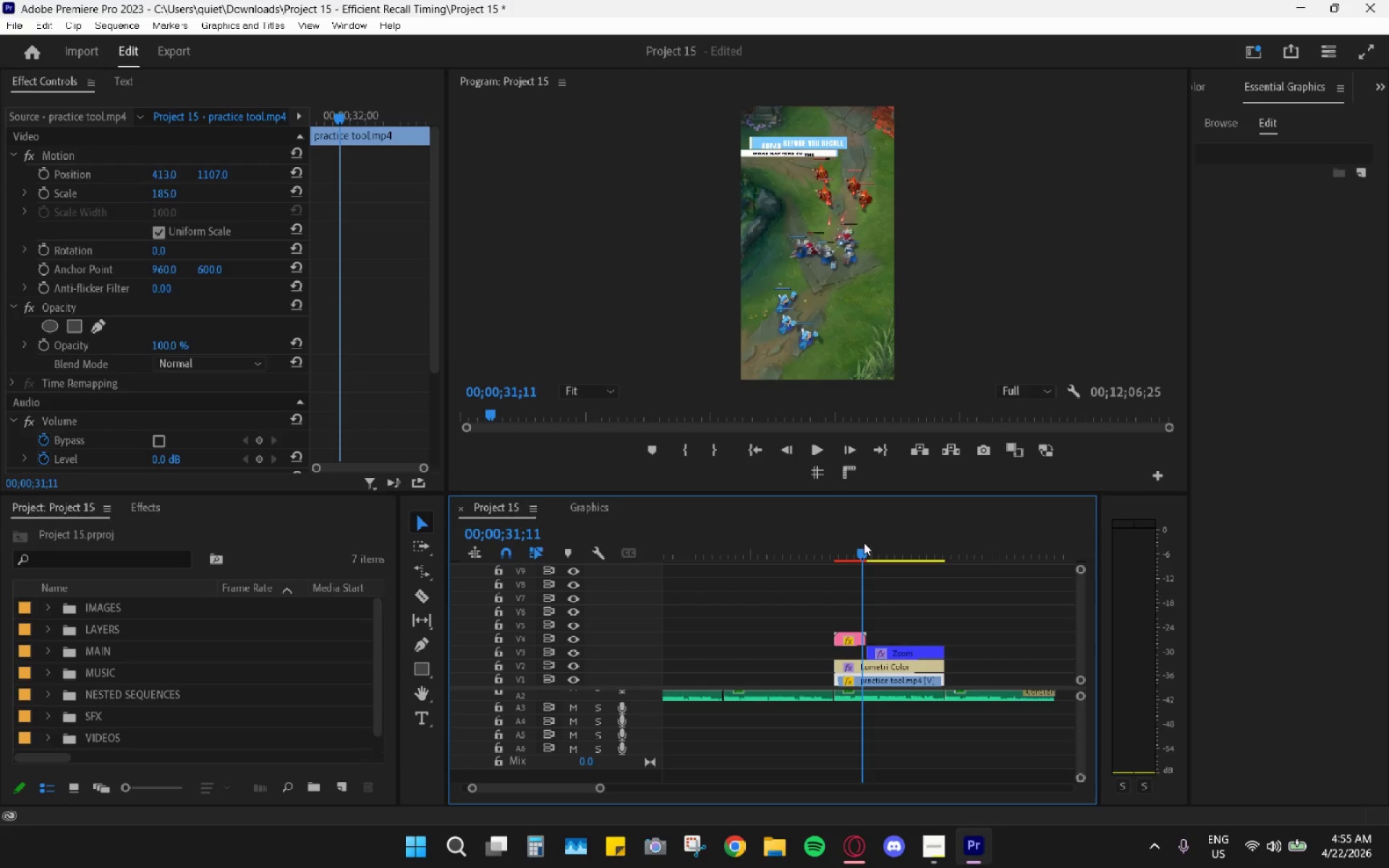 
key(Space)
 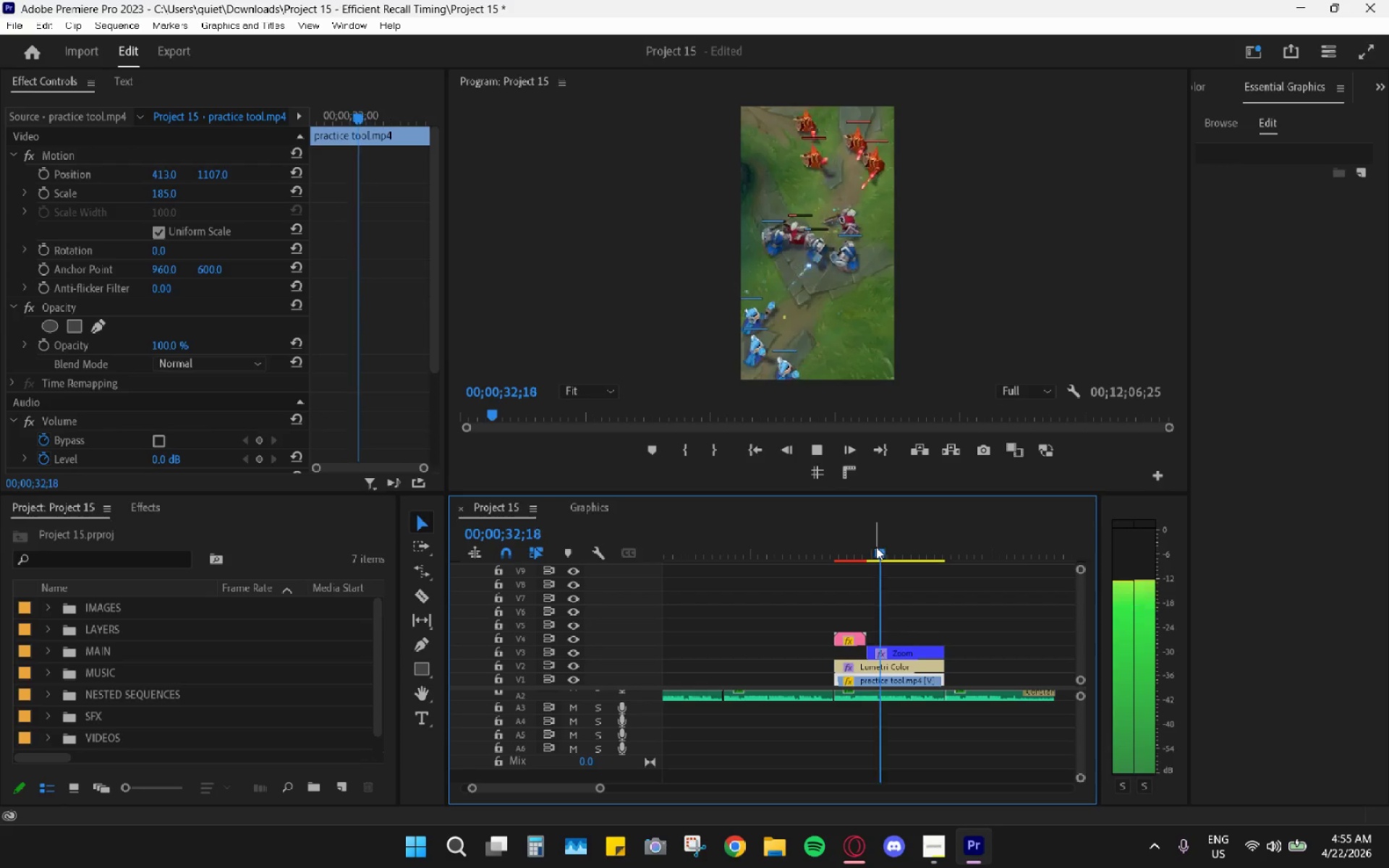 
key(Space)
 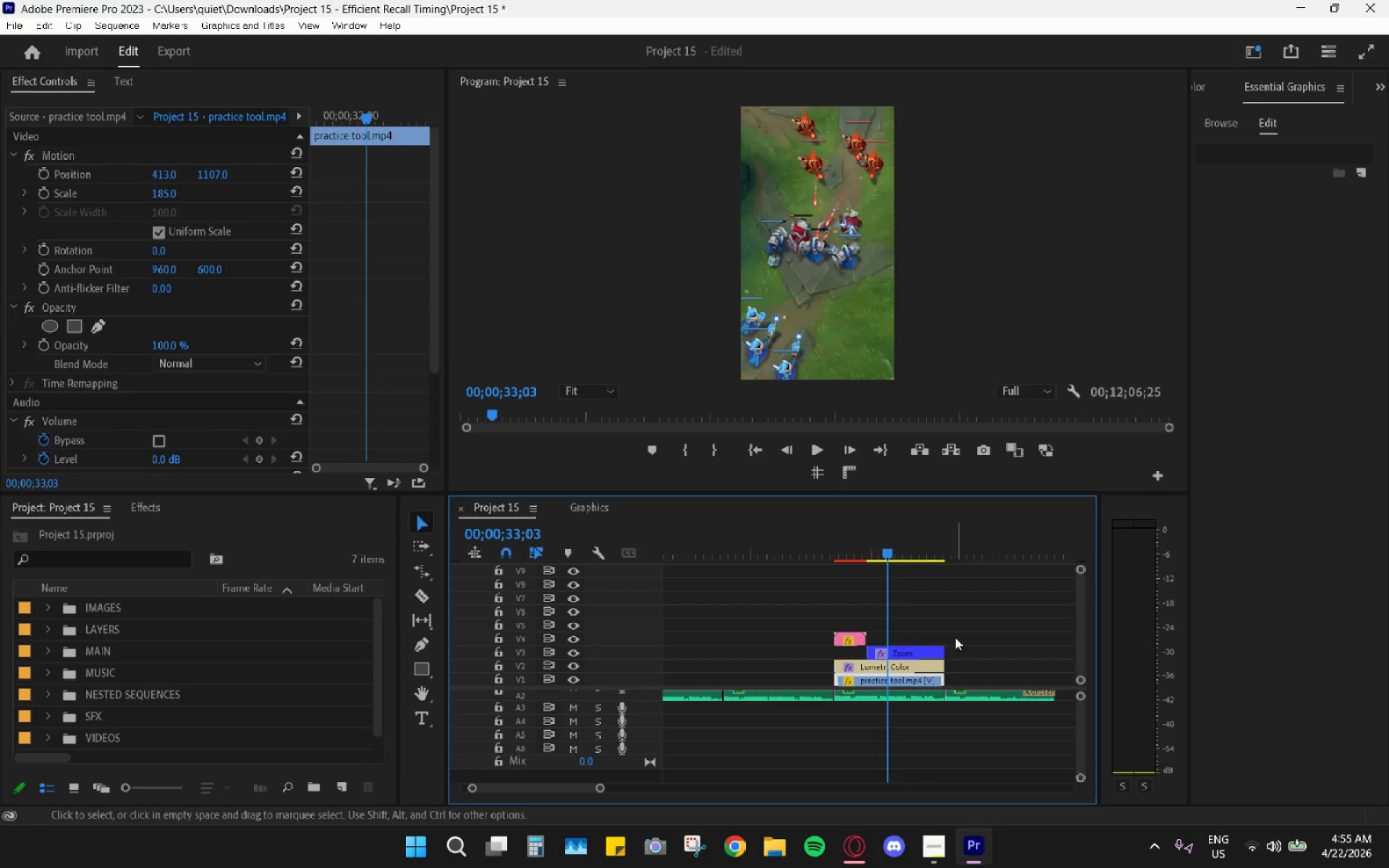 
wait(5.34)
 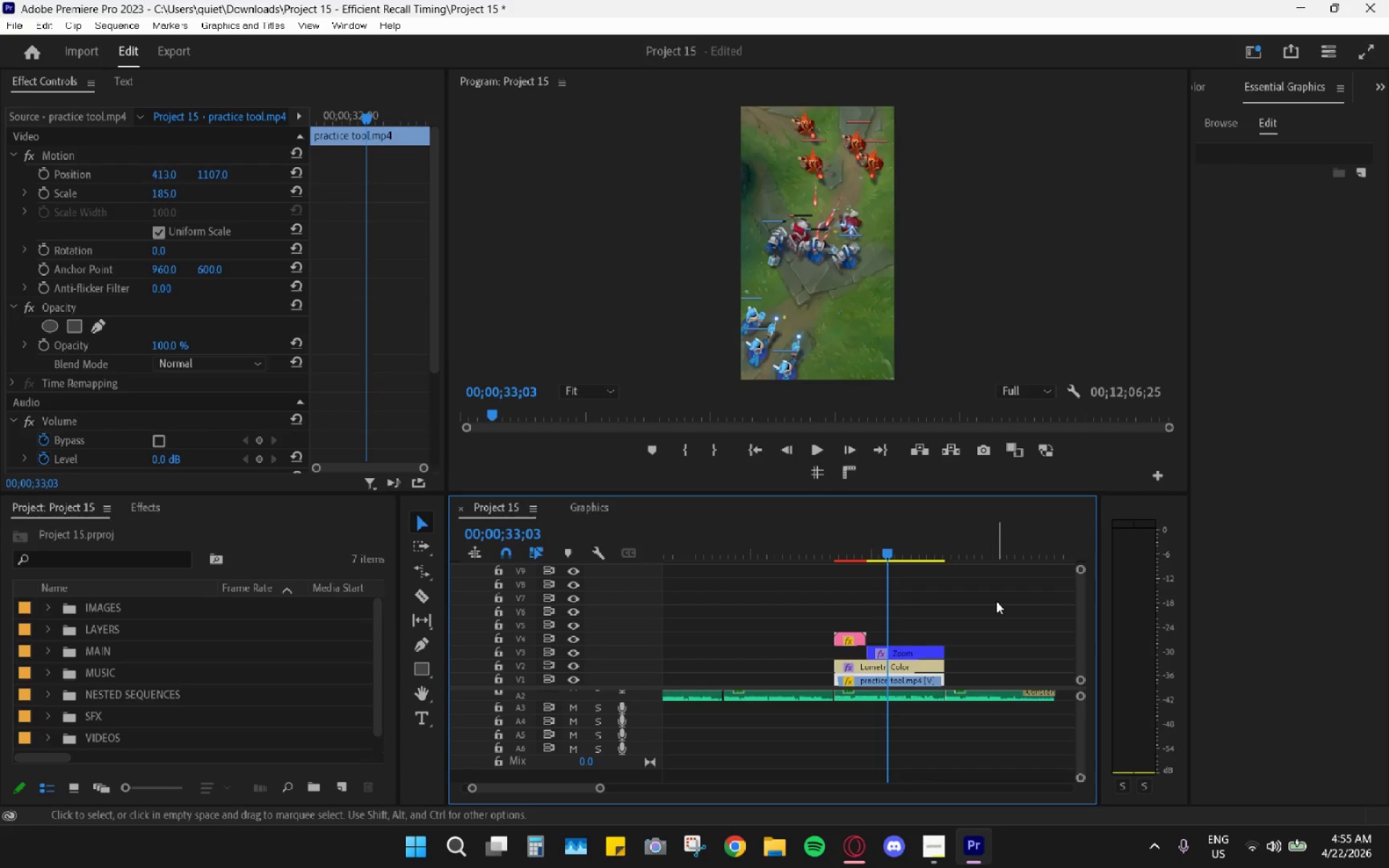 
mouse_move([916, 656])
 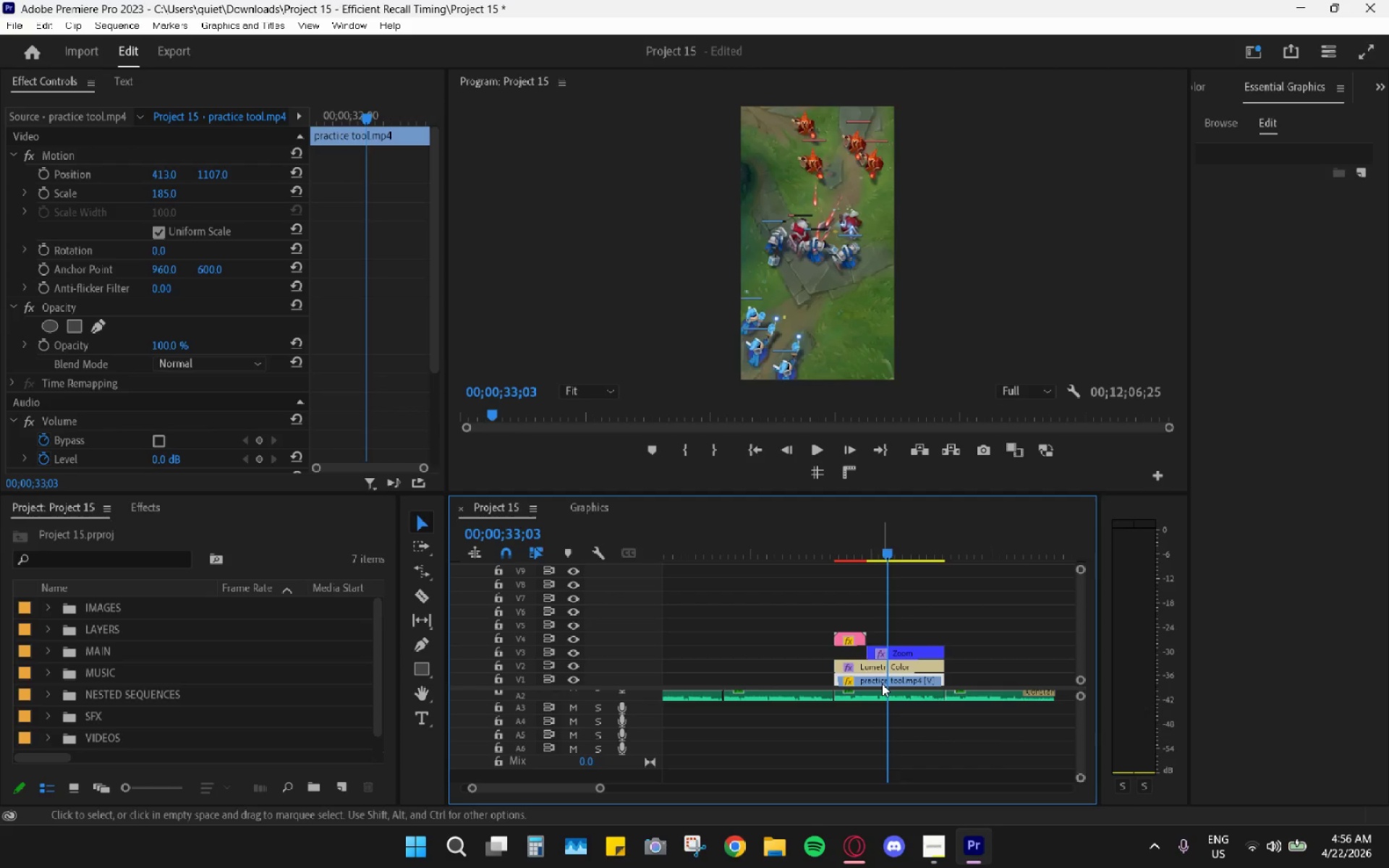 
mouse_move([916, 682])
 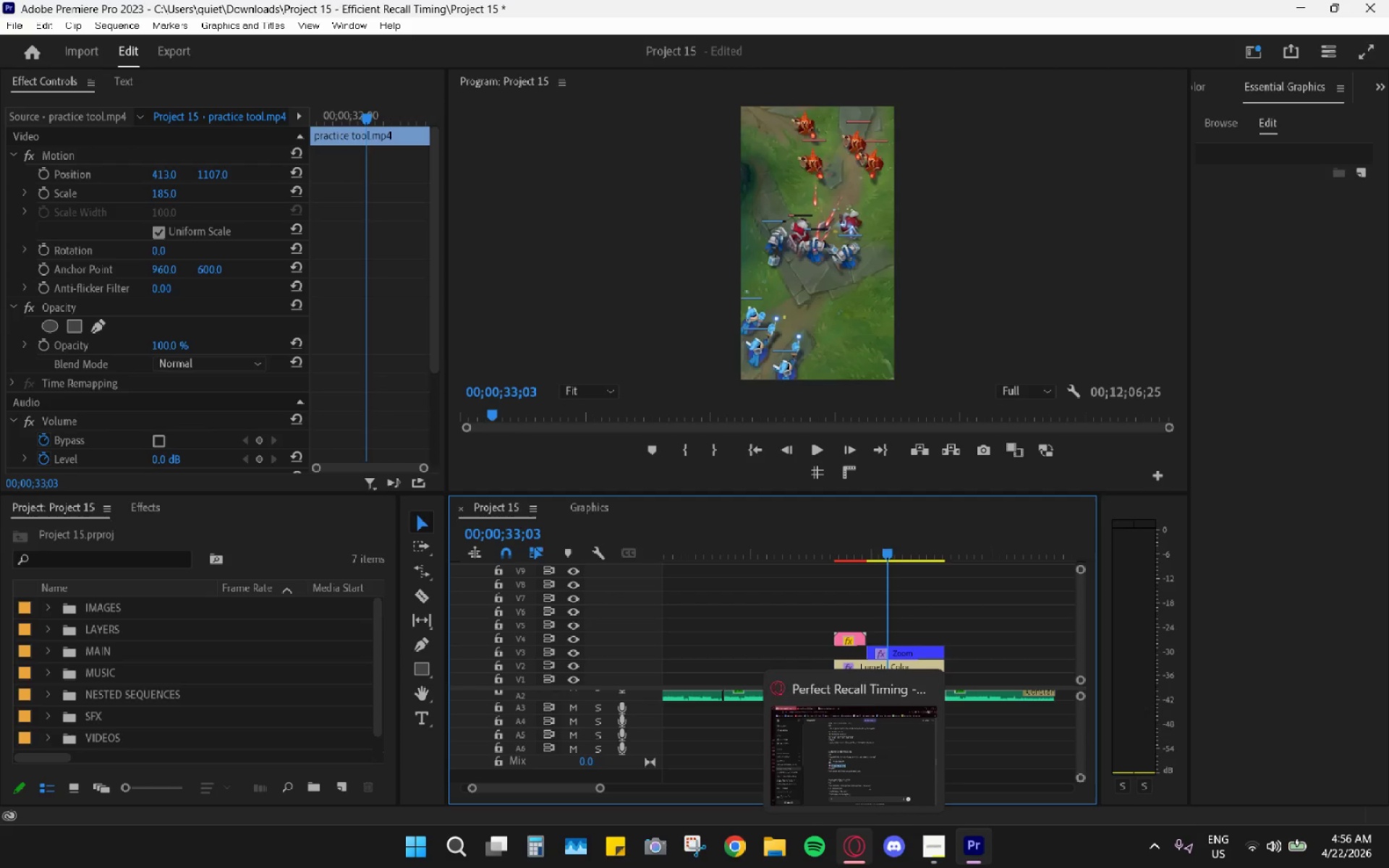 
wait(51.45)
 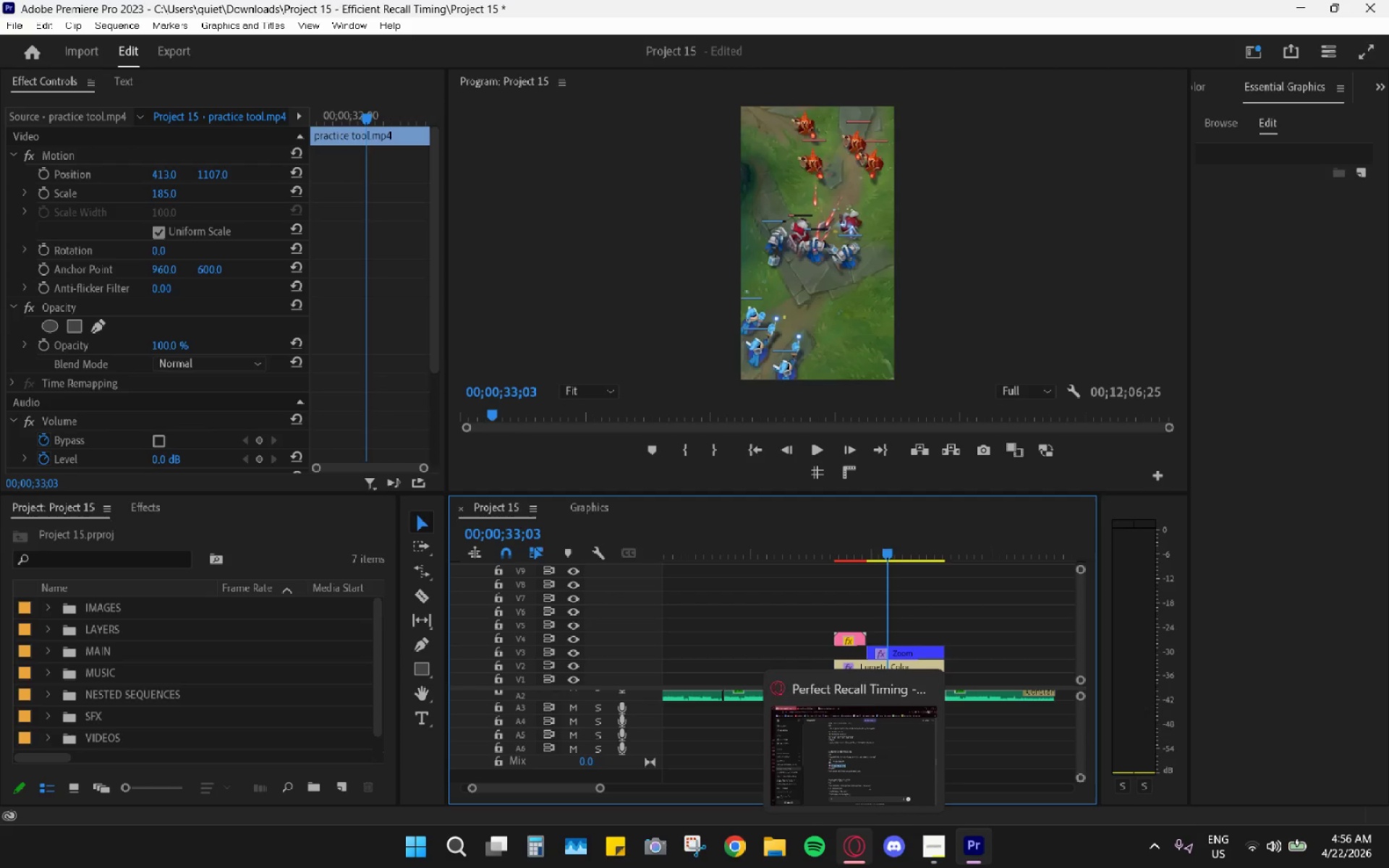 
left_click_drag(start_coordinate=[861, 553], to_coordinate=[896, 566])
 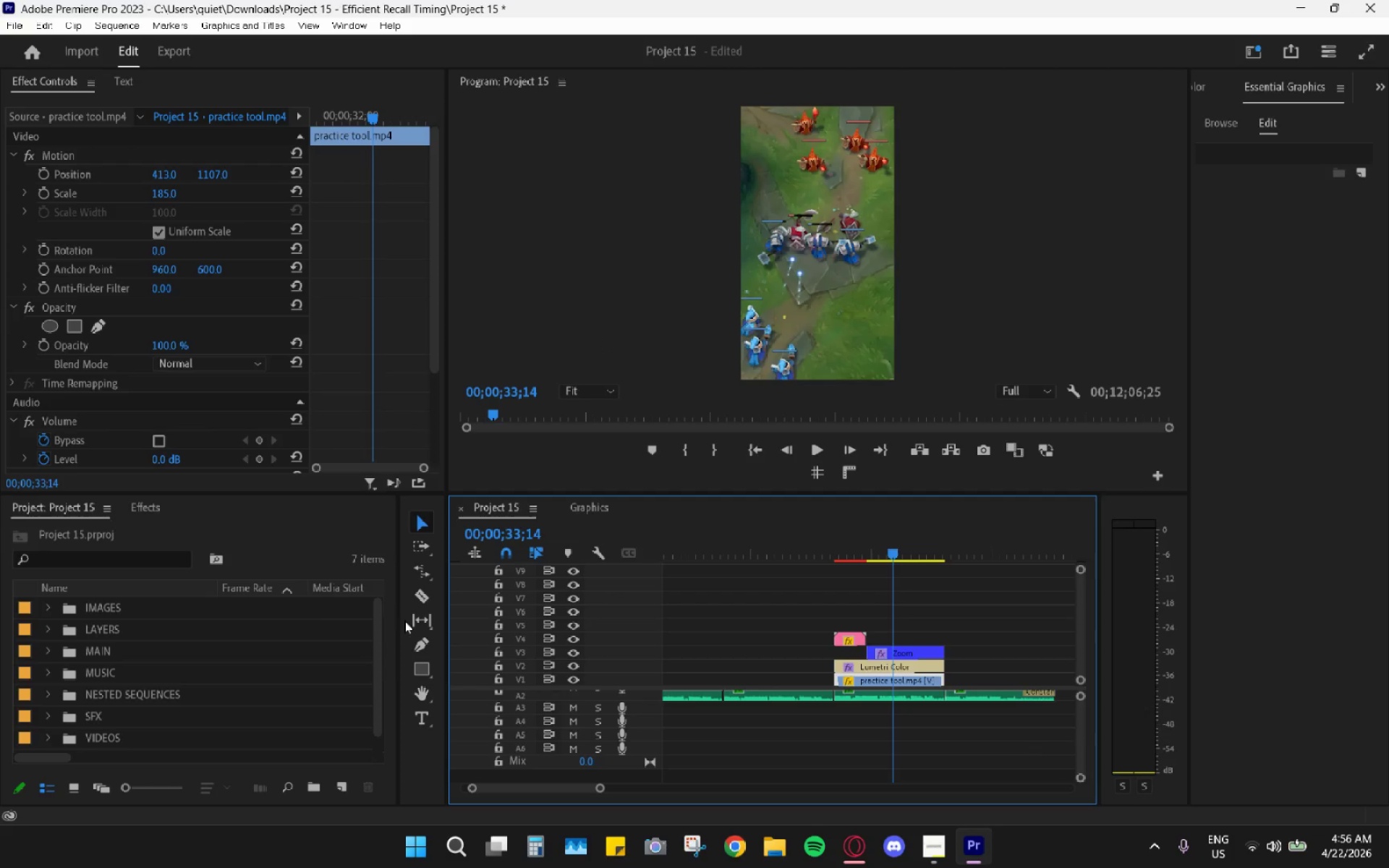 
wait(5.8)
 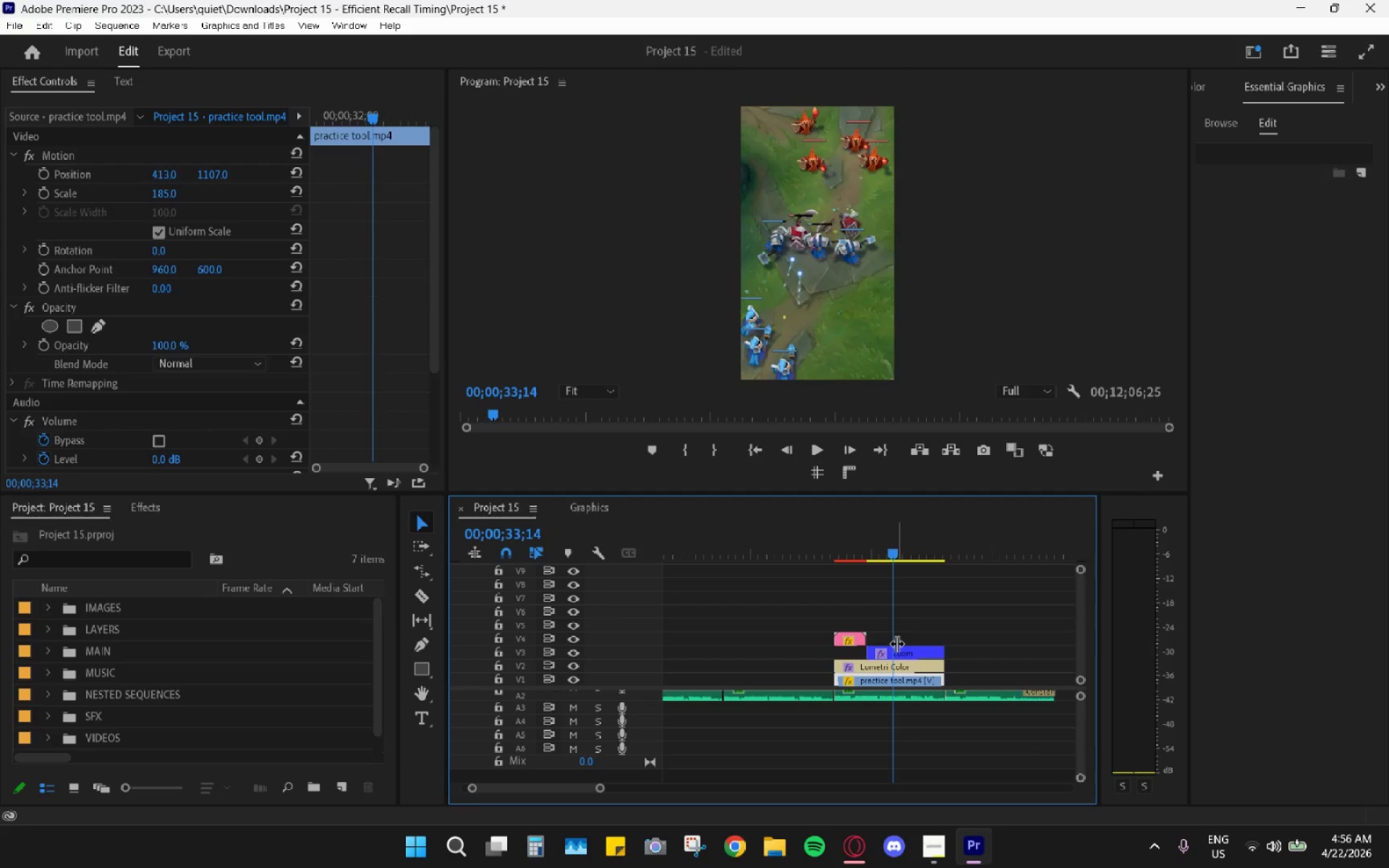 
key(Alt+AltLeft)
 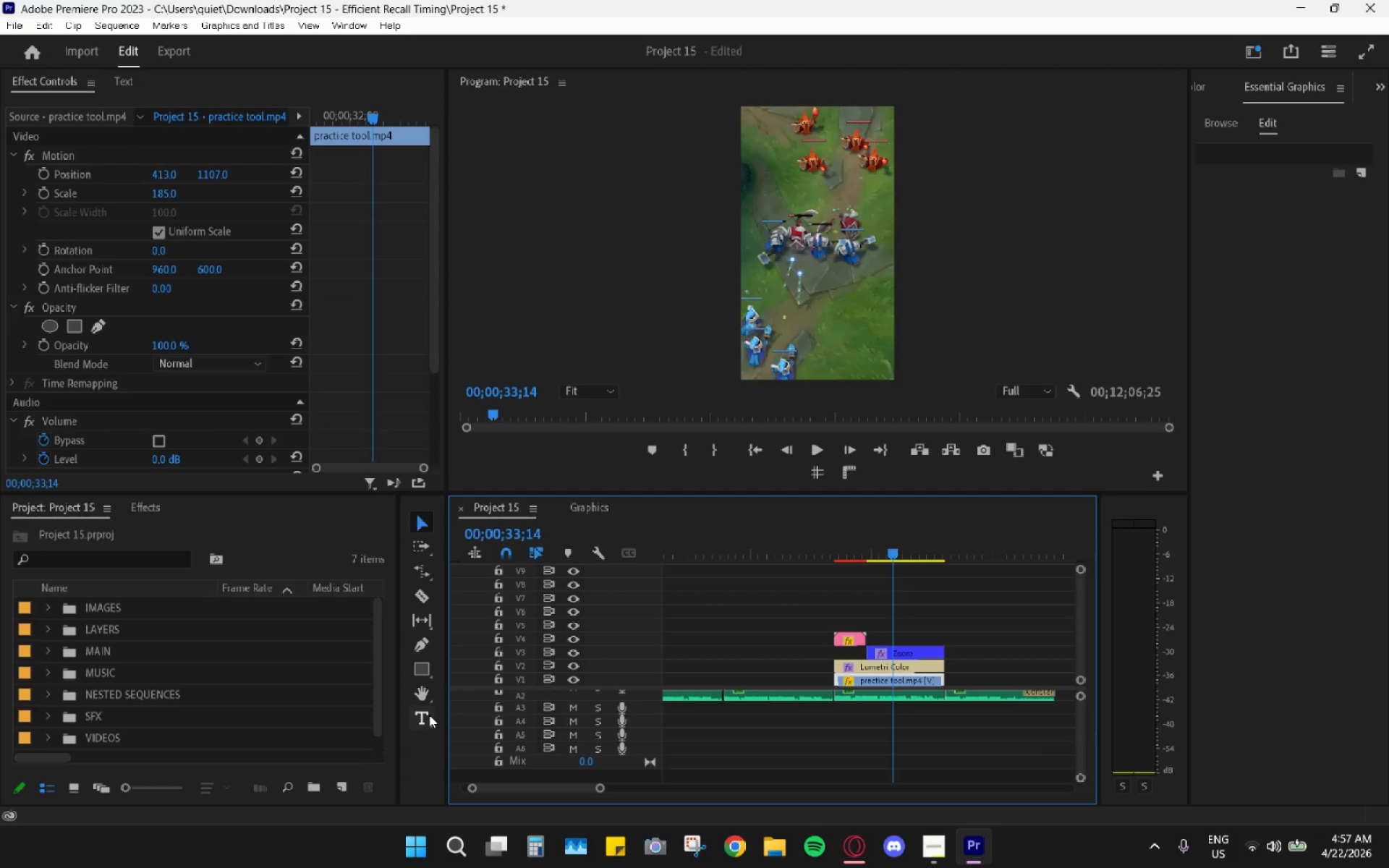 
key(Alt+Tab)
 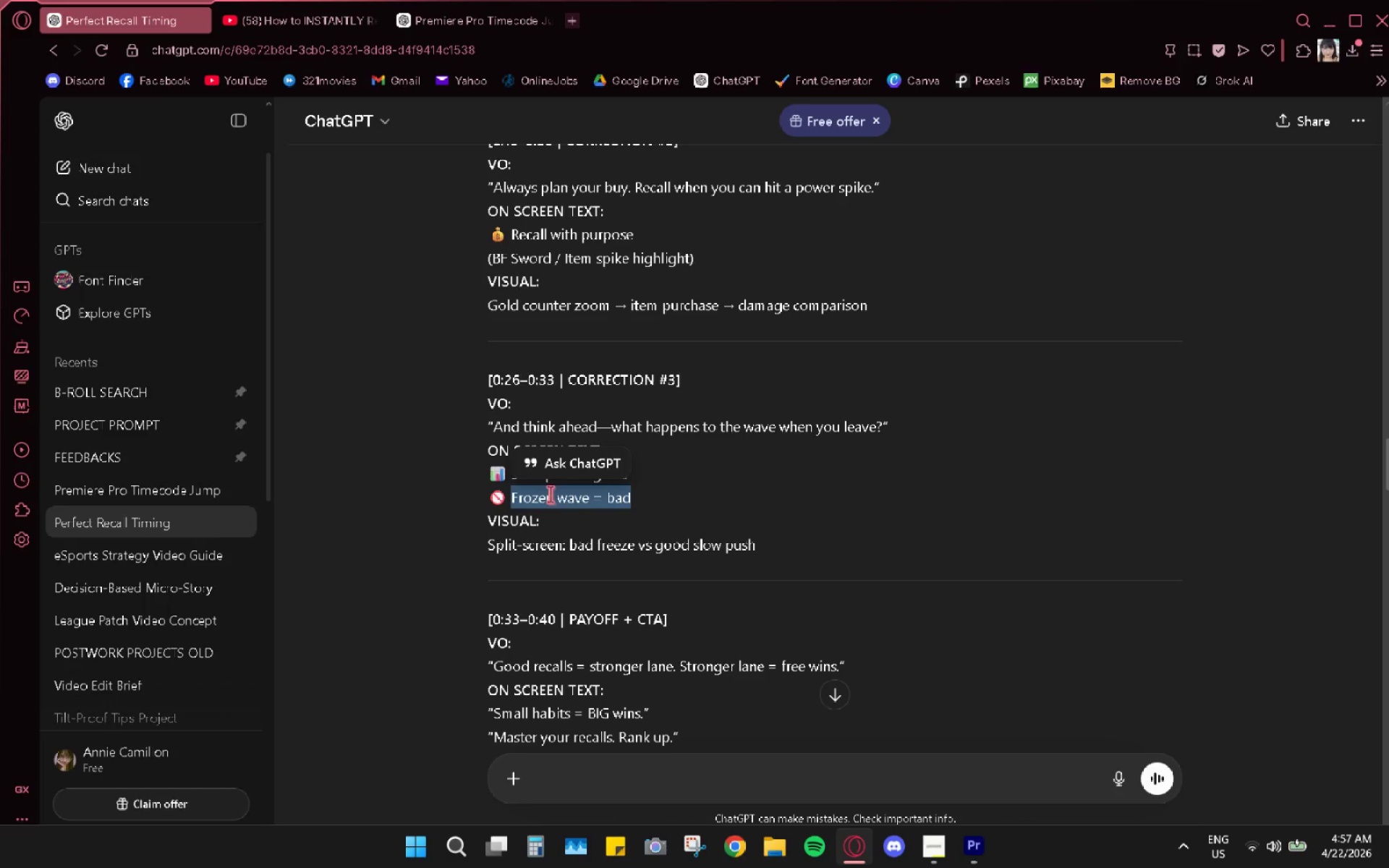 
triple_click([524, 496])
 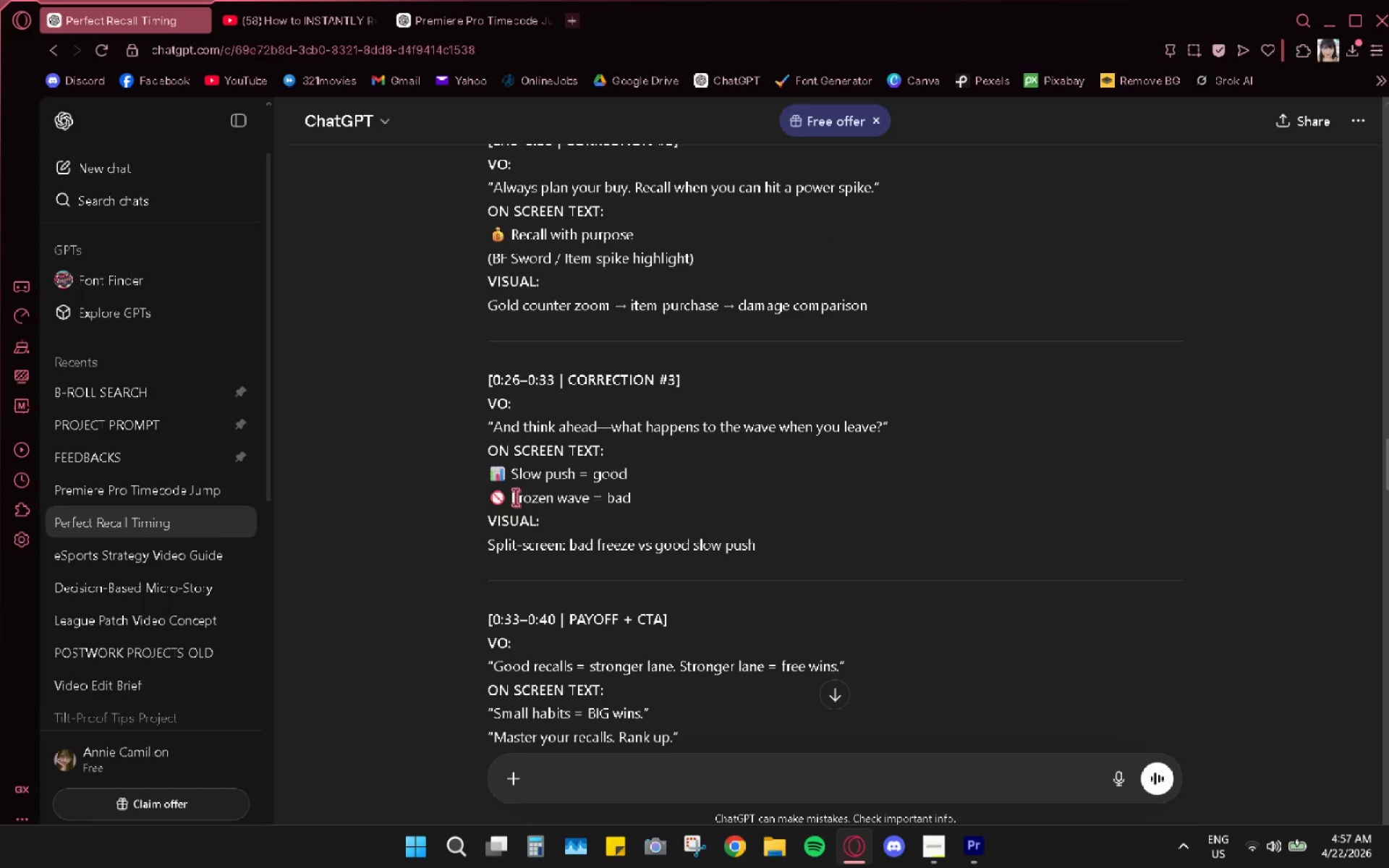 
triple_click([515, 497])
 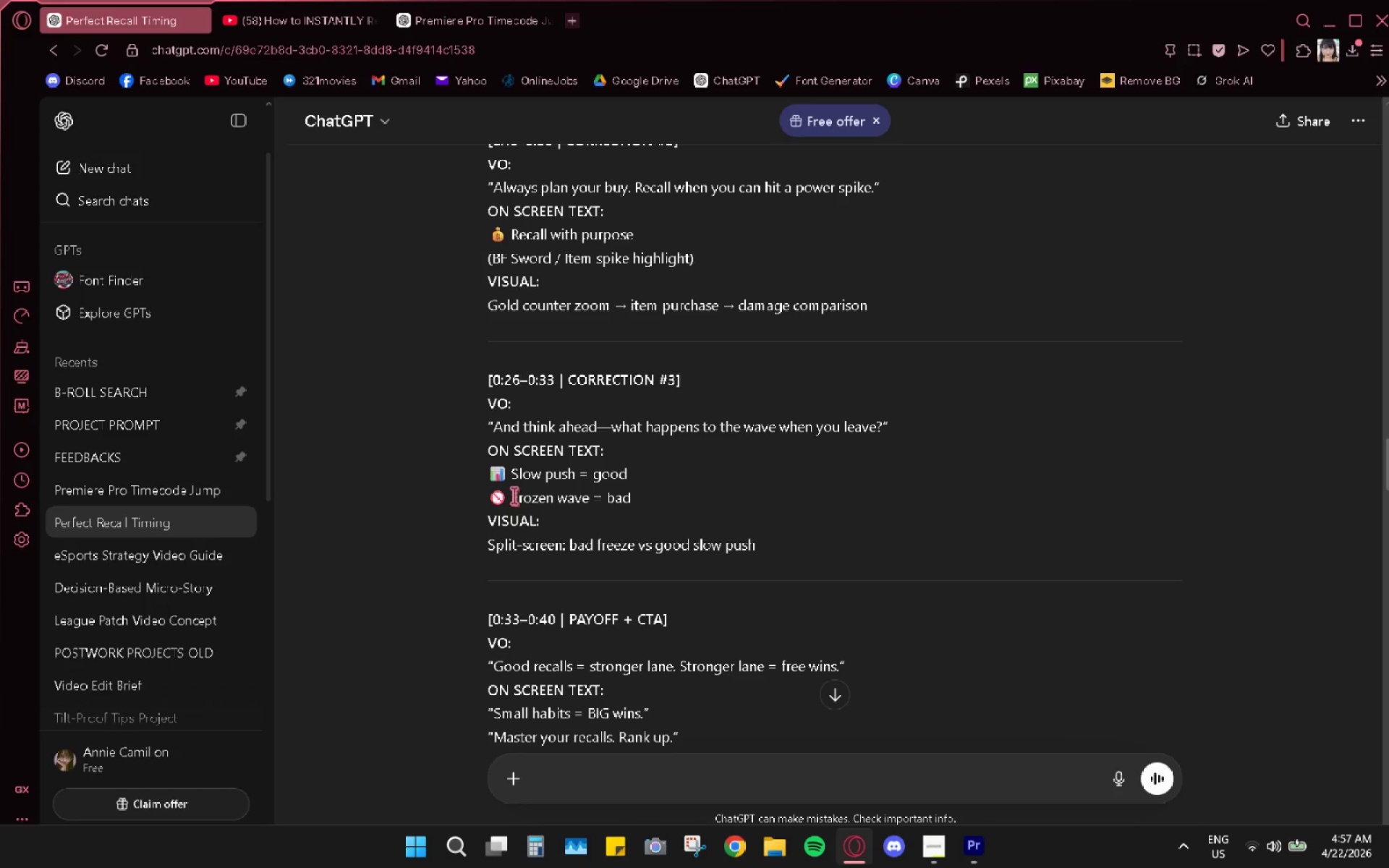 
left_click_drag(start_coordinate=[514, 495], to_coordinate=[648, 494])
 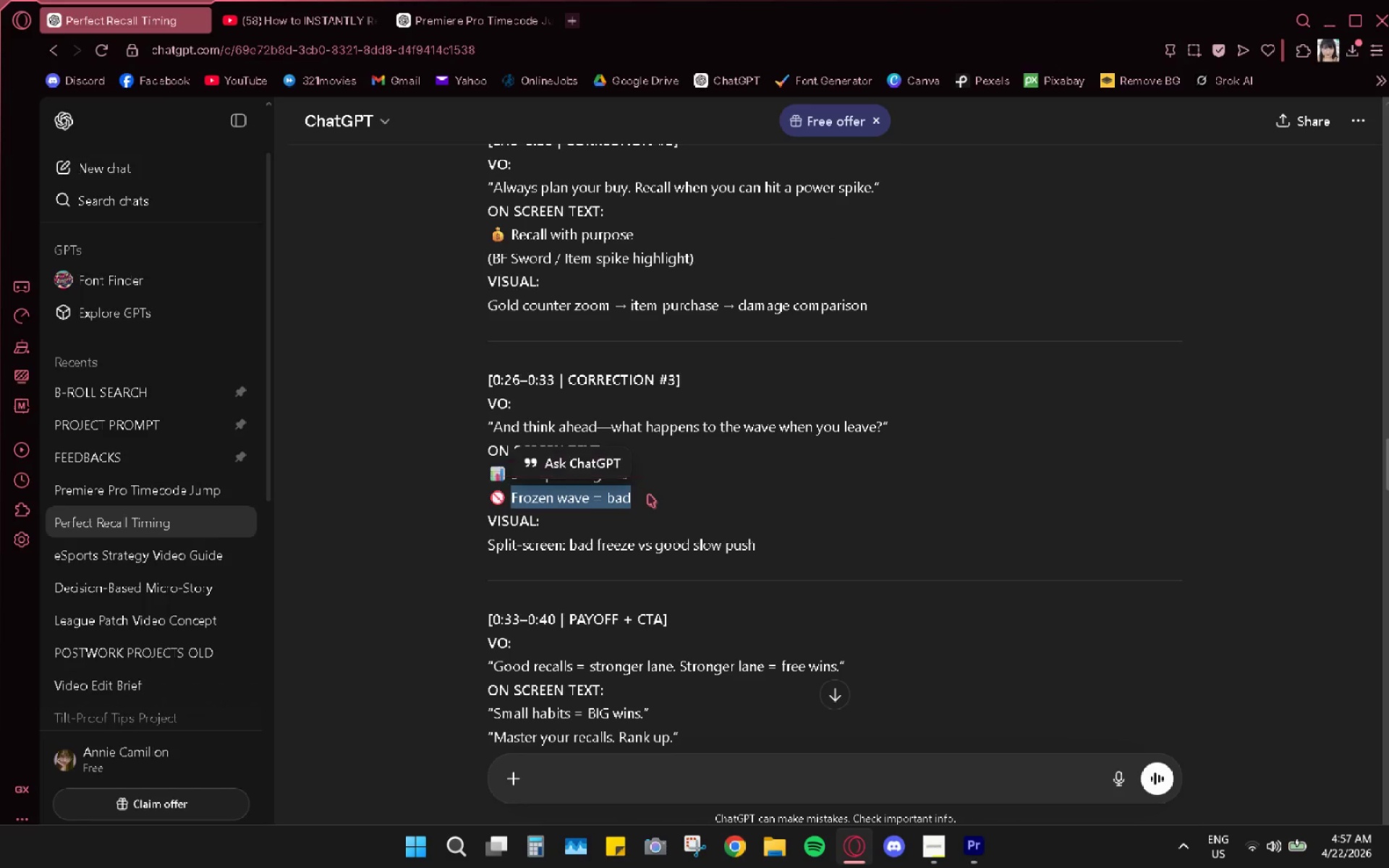 
key(Control+C)
 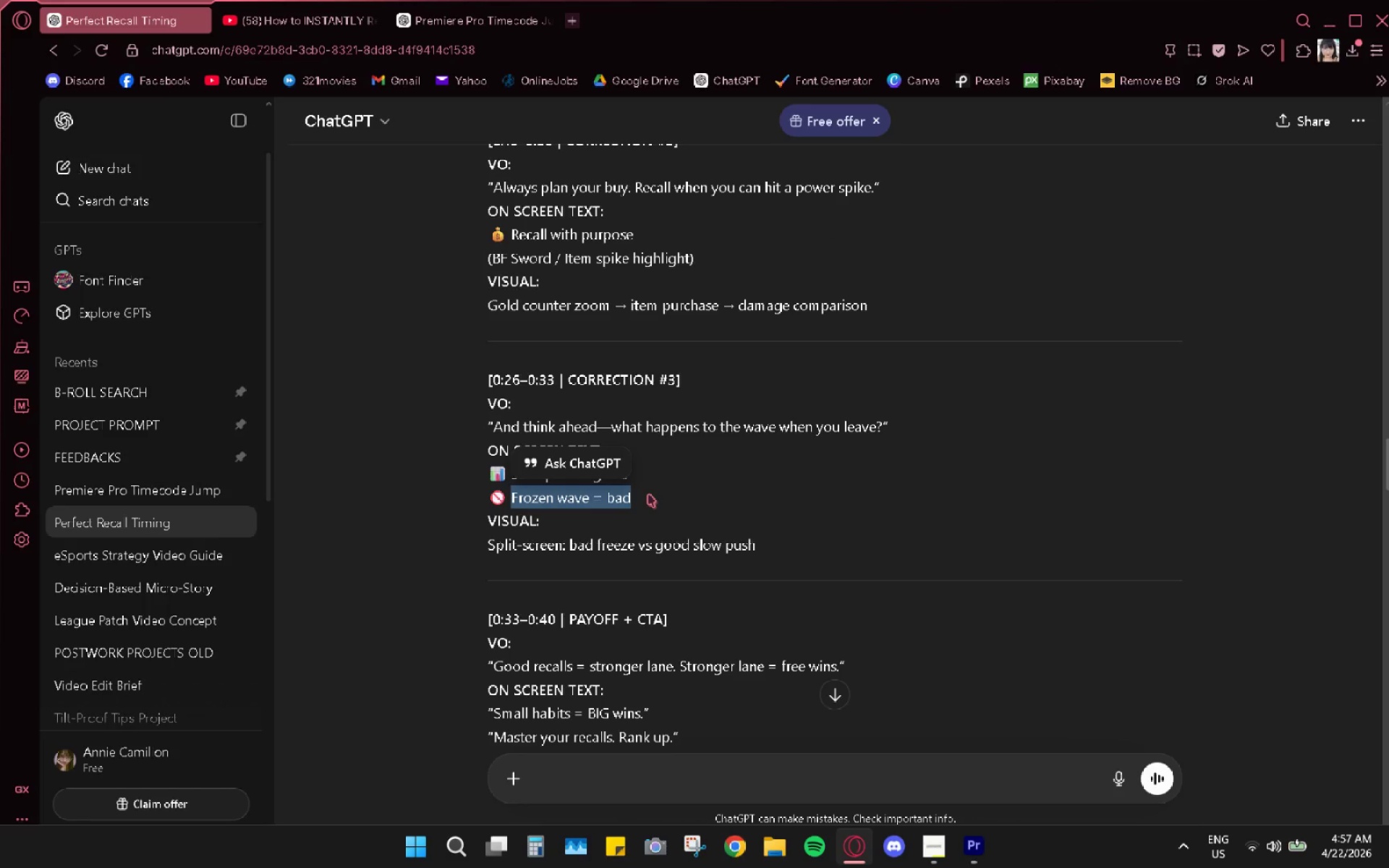 
key(Alt+AltLeft)
 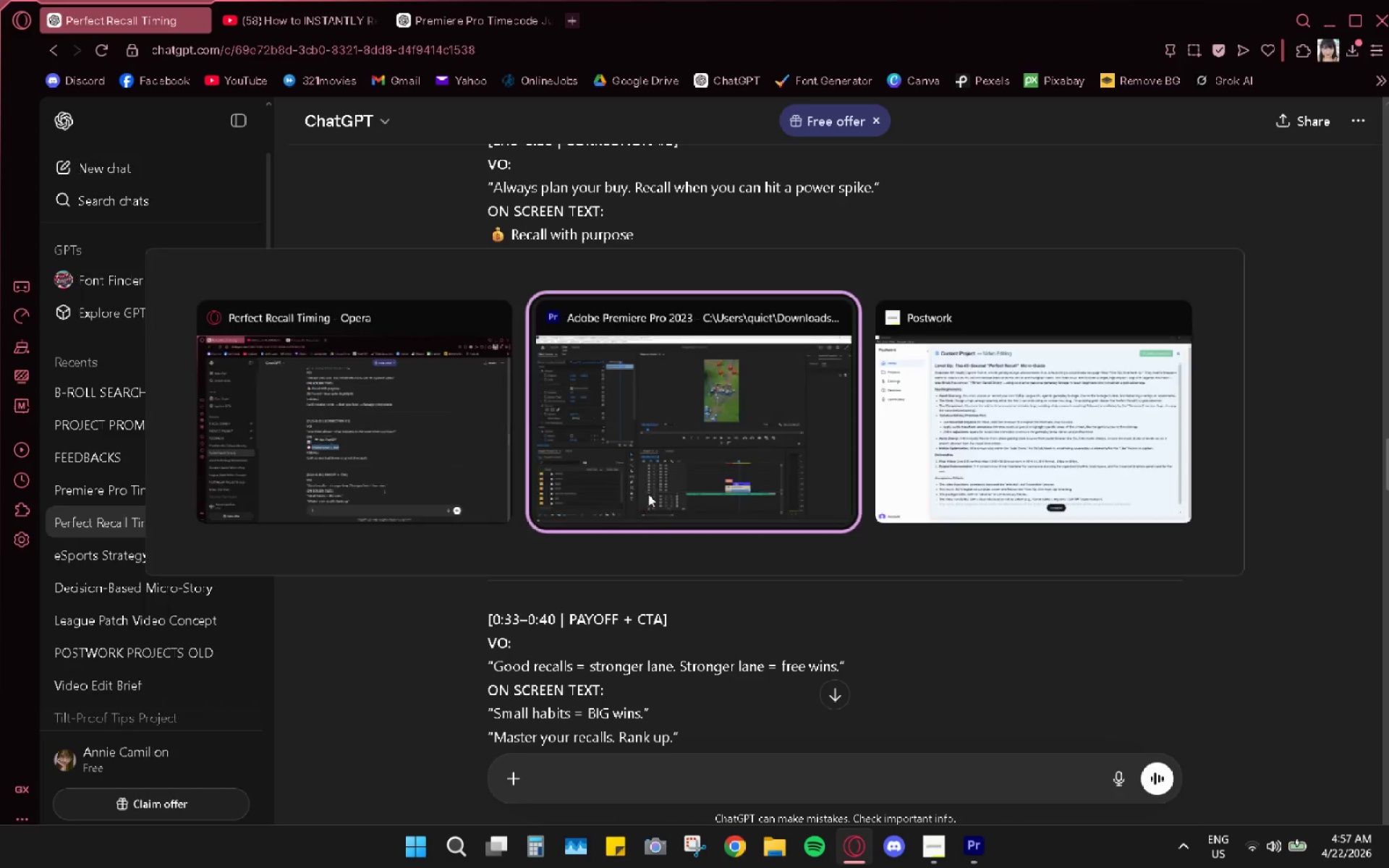 
key(Alt+Tab)
 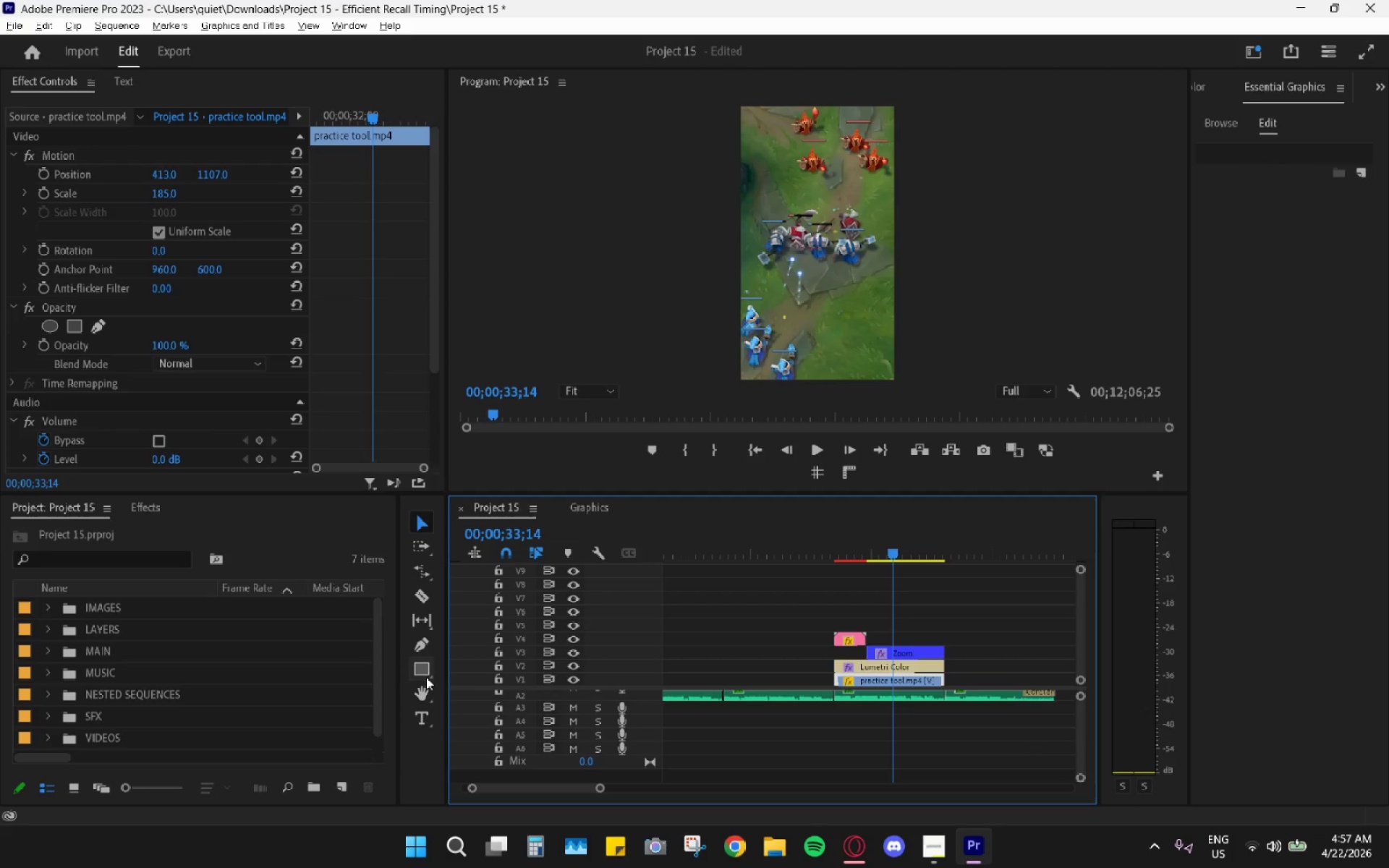 
wait(5.12)
 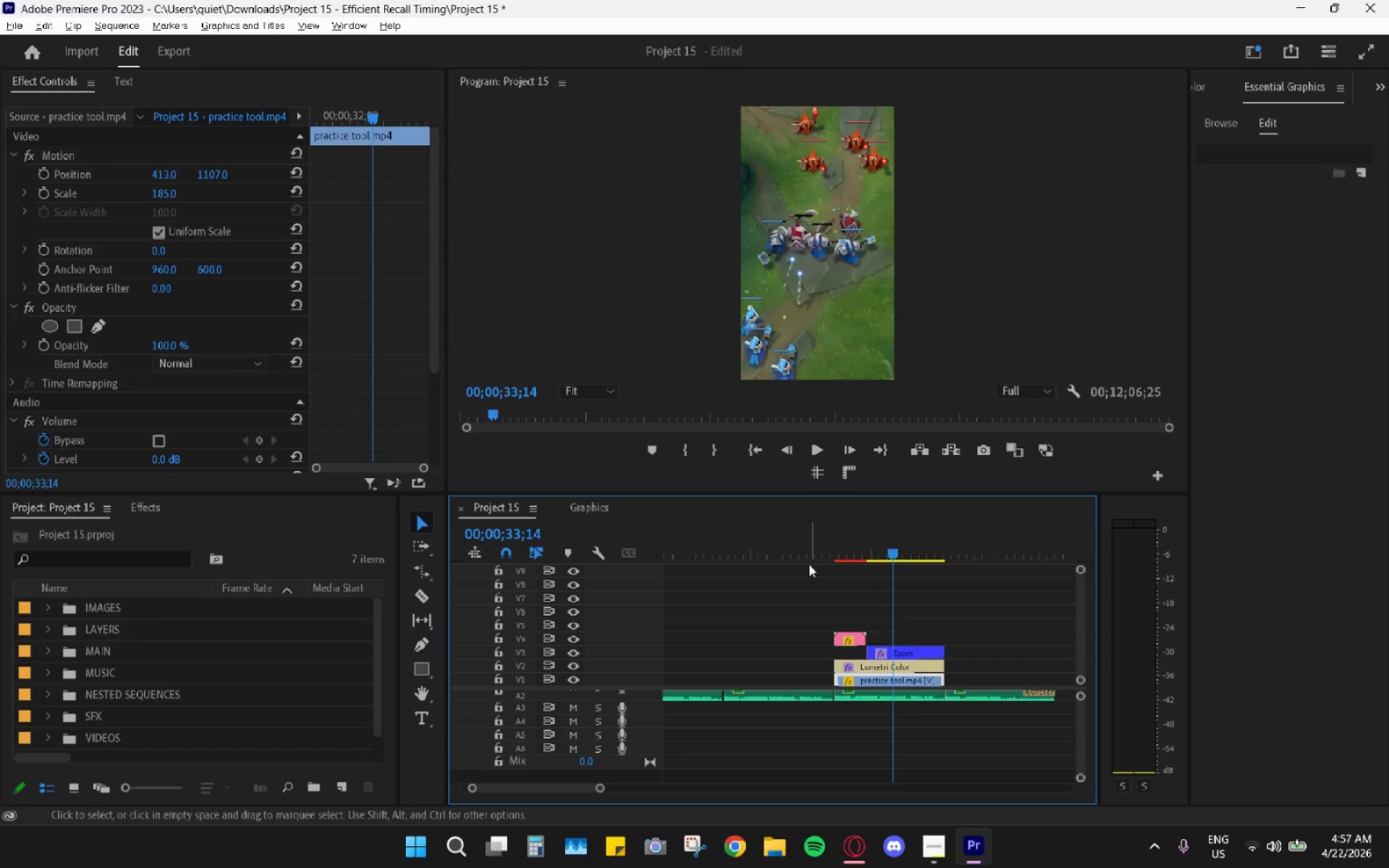 
left_click([422, 715])
 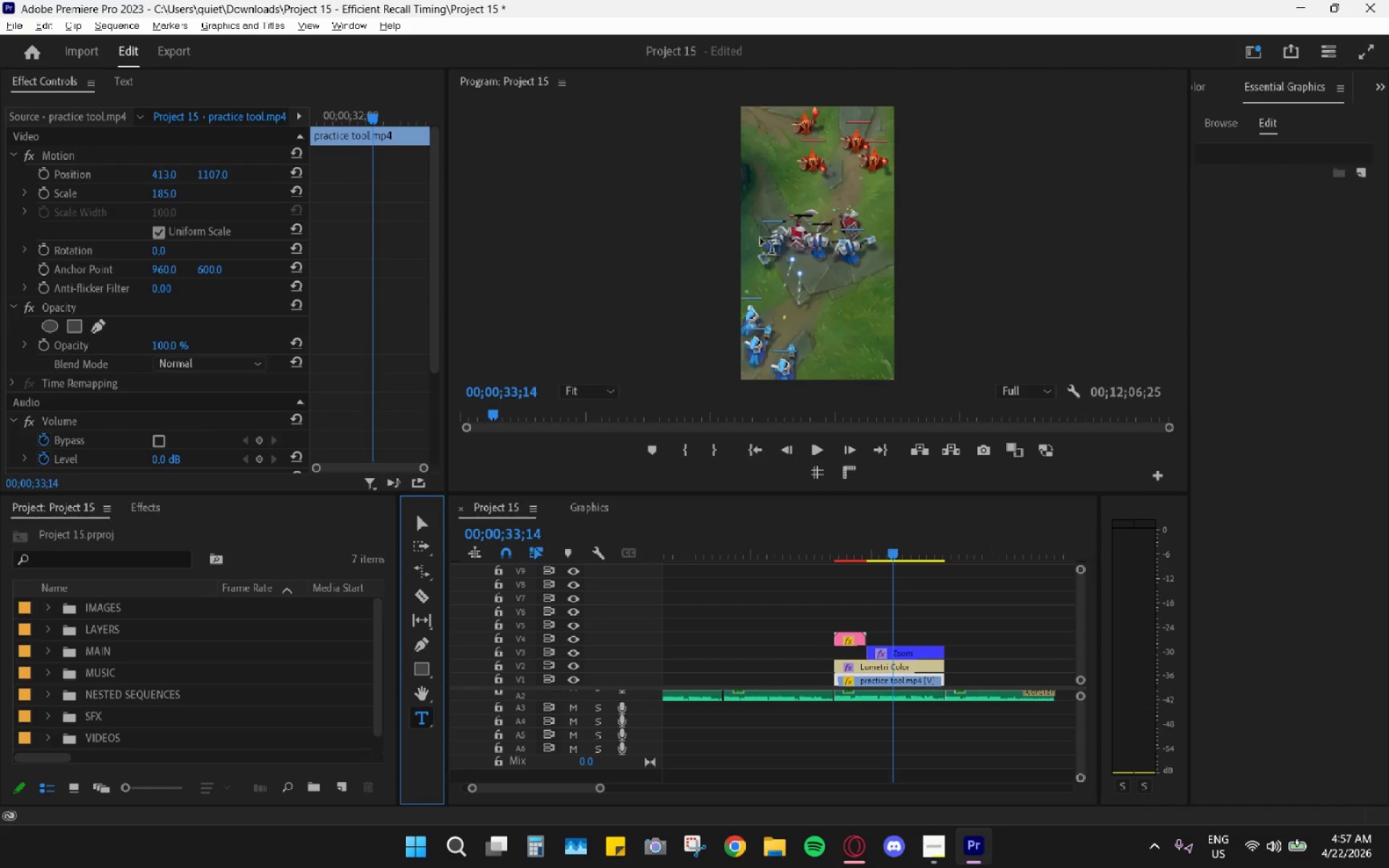 
left_click([761, 207])
 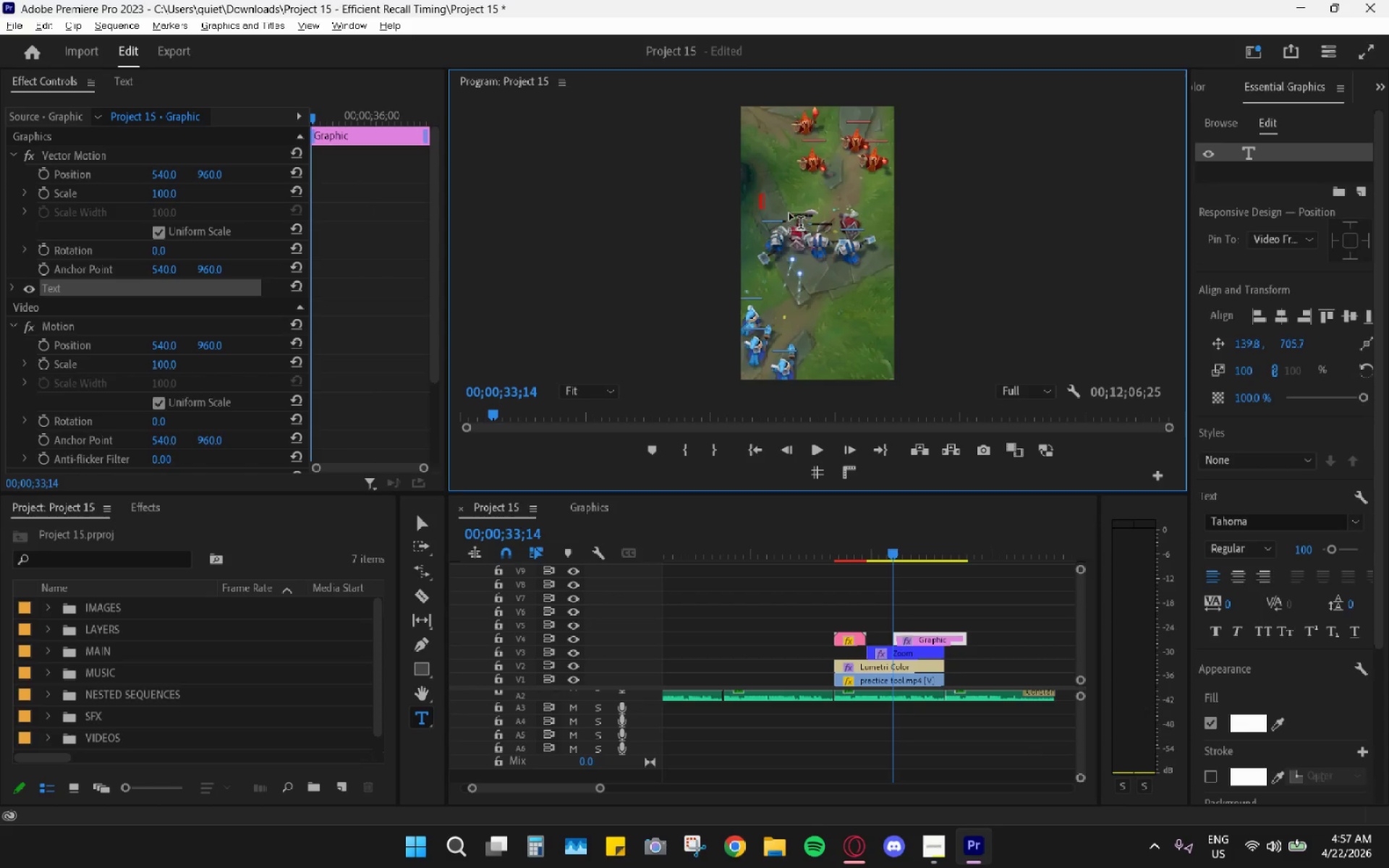 
left_click_drag(start_coordinate=[791, 217], to_coordinate=[799, 229])
 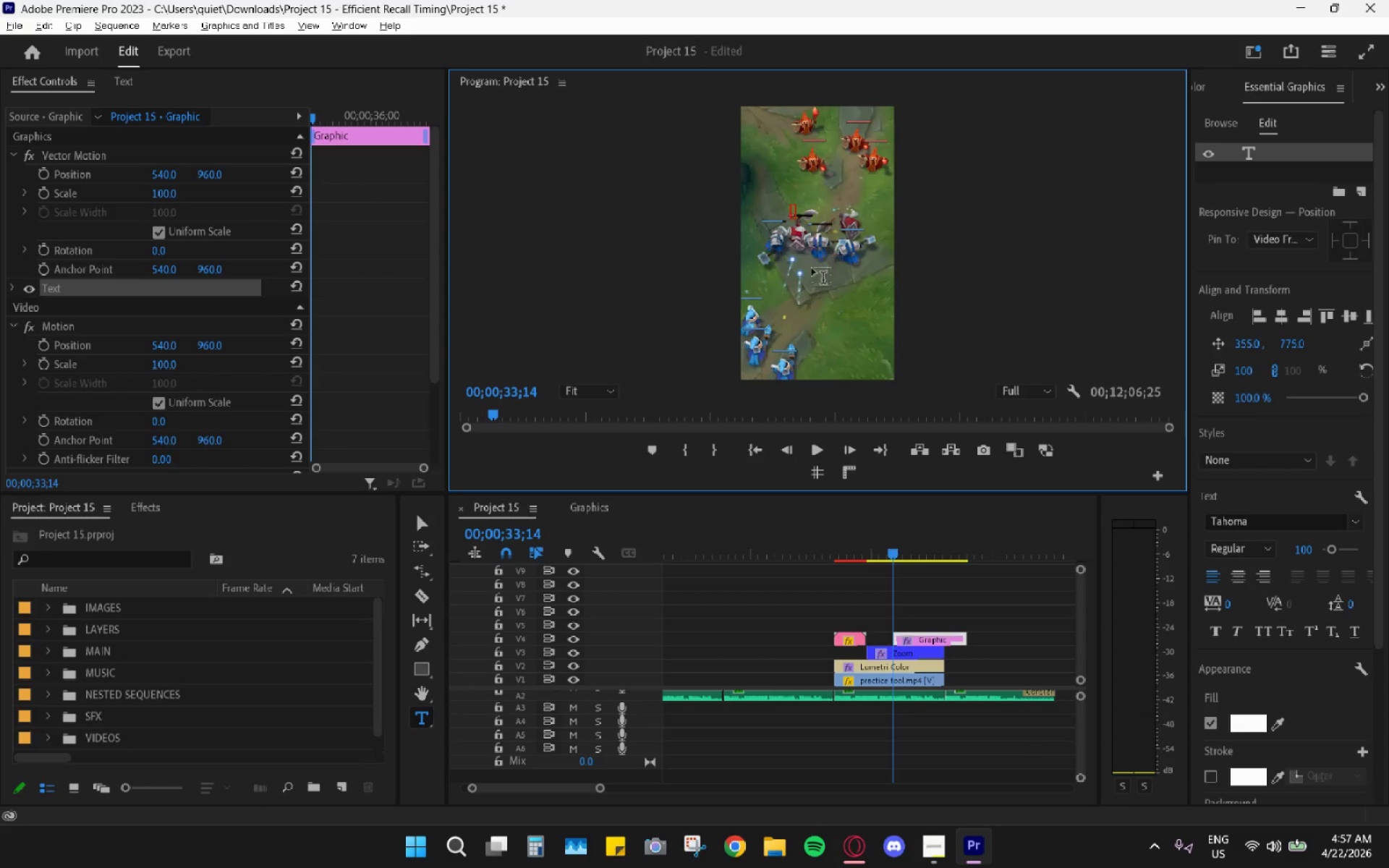 
key(Control+V)
 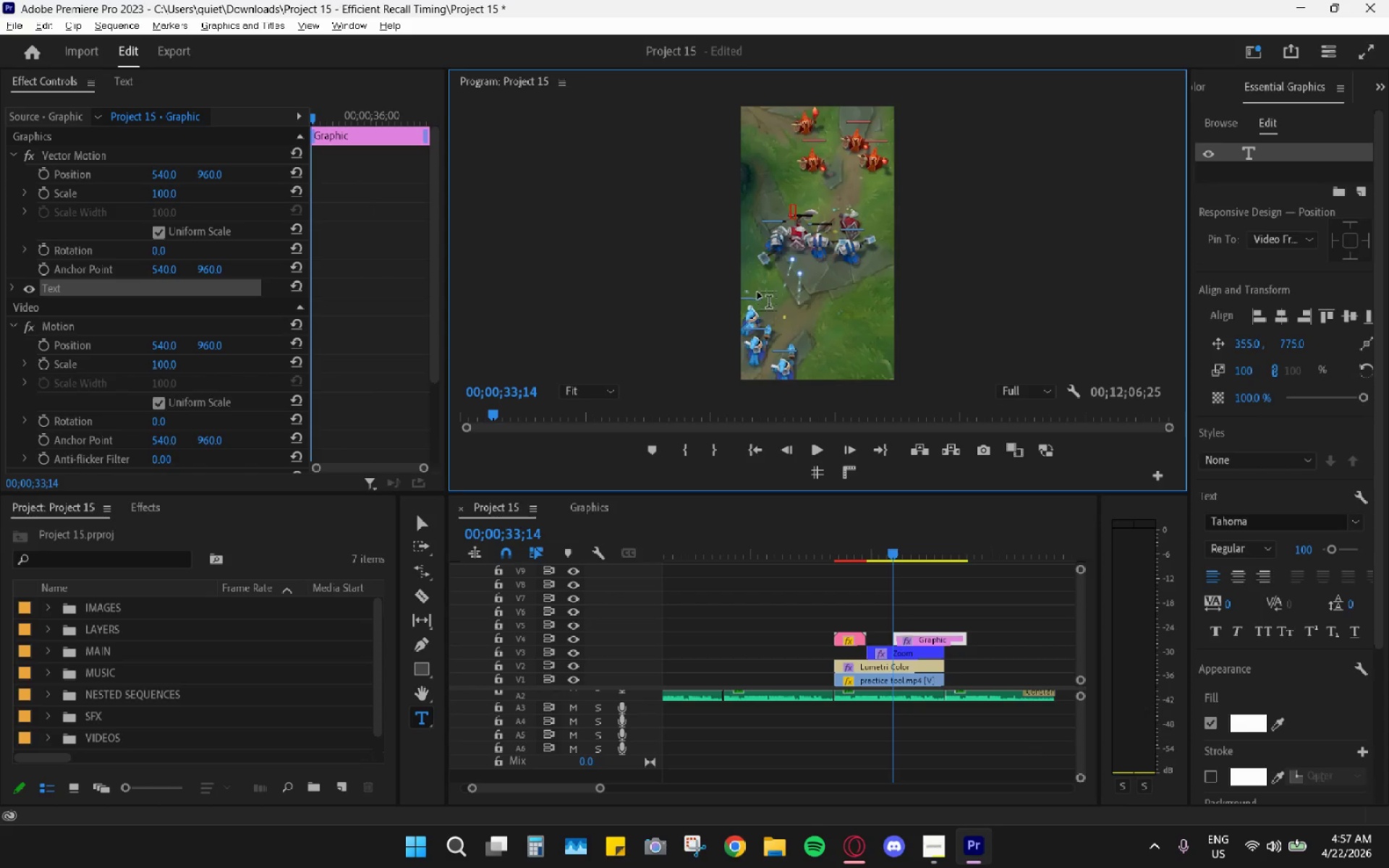 
key(Control+Z)
 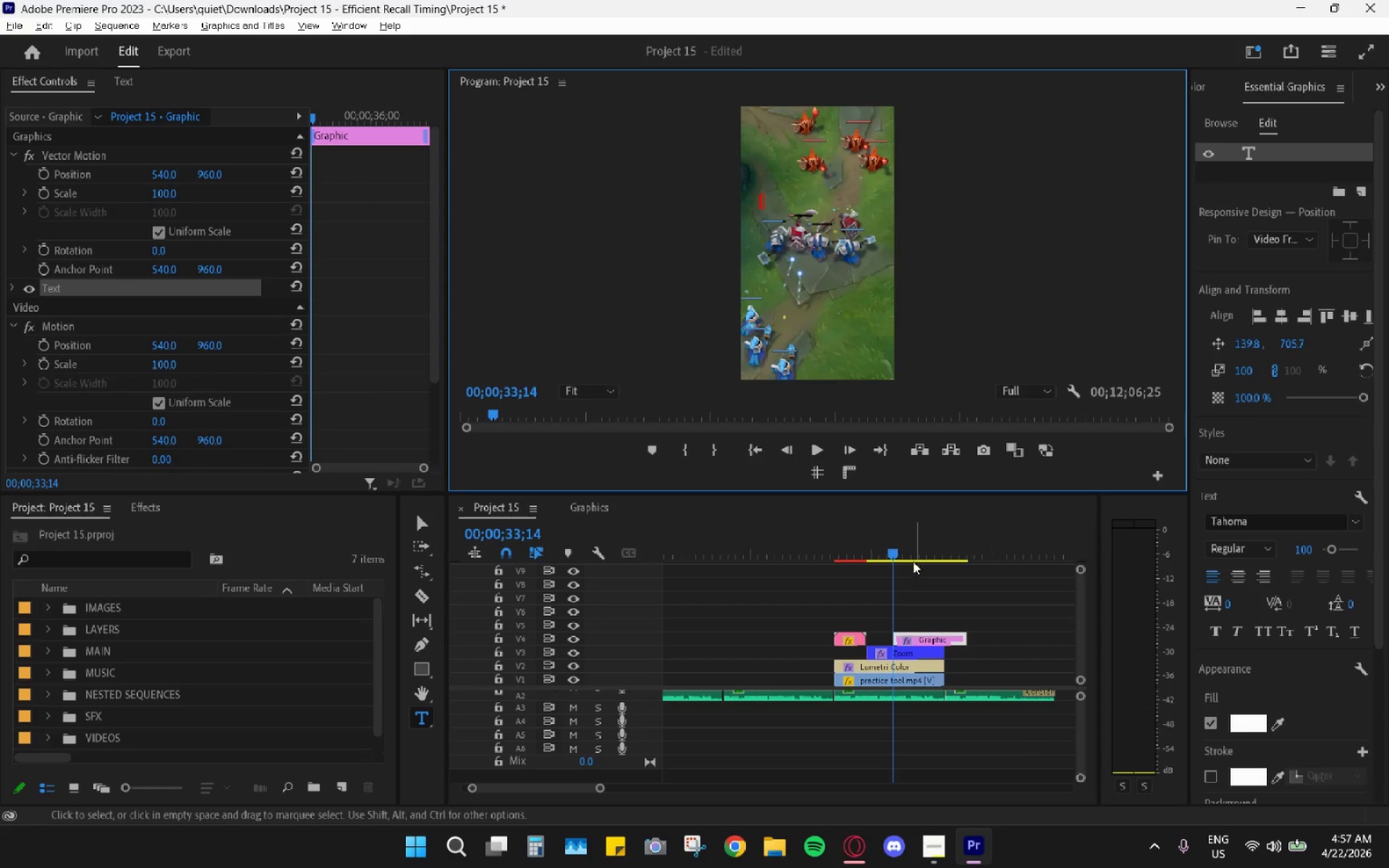 
key(Control+ControlLeft)
 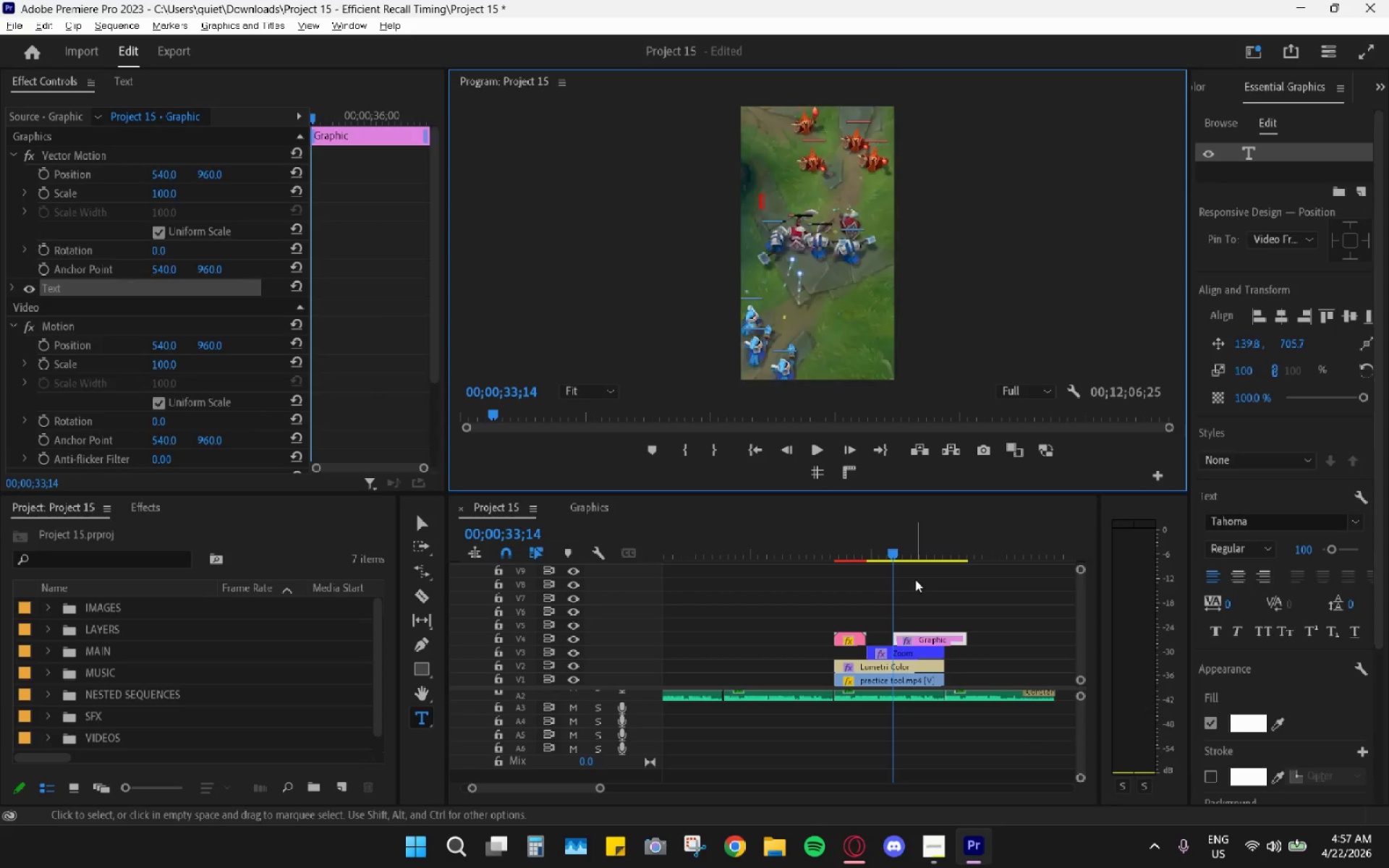 
key(Control+Z)
 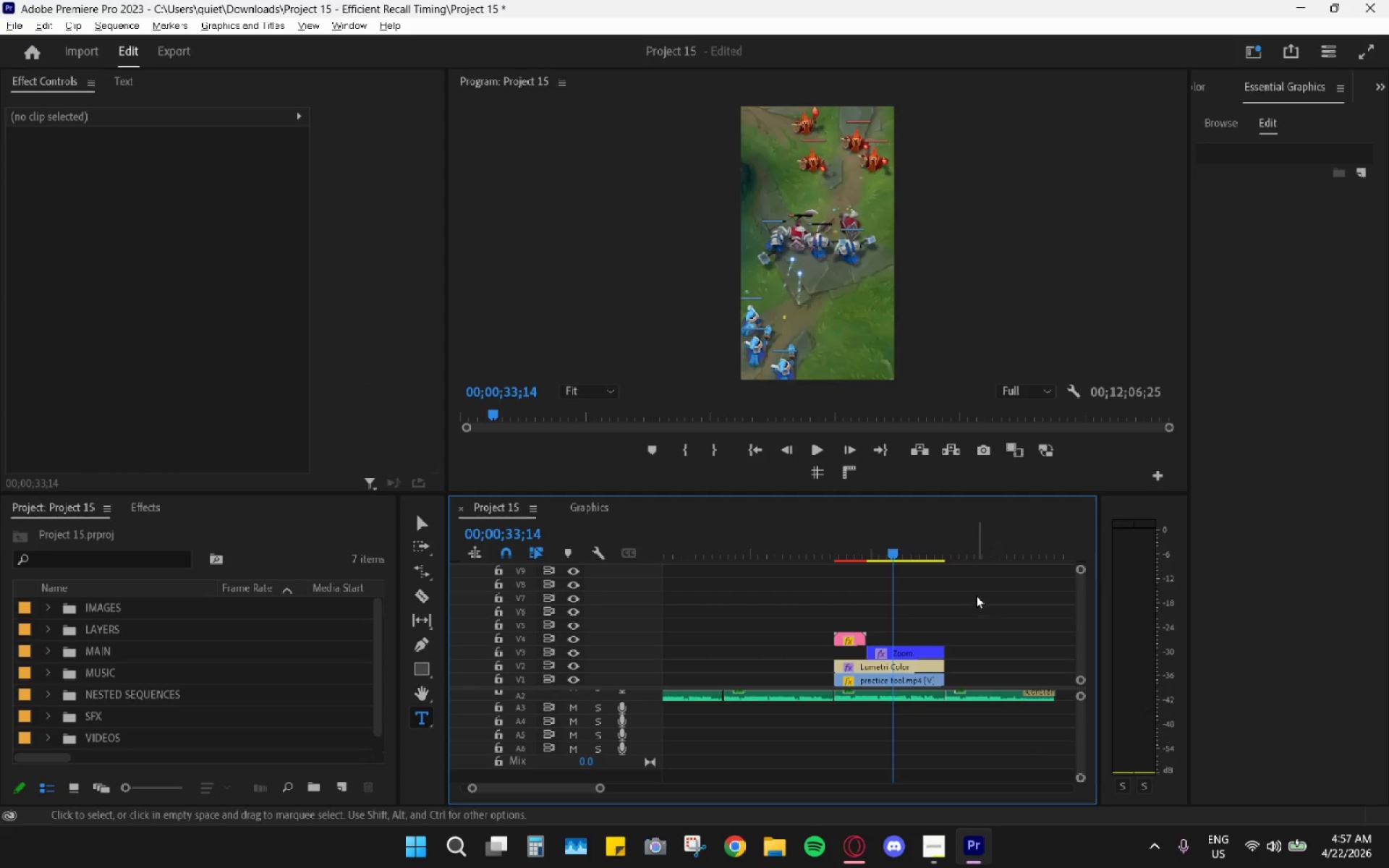 
key(Control+Z)
 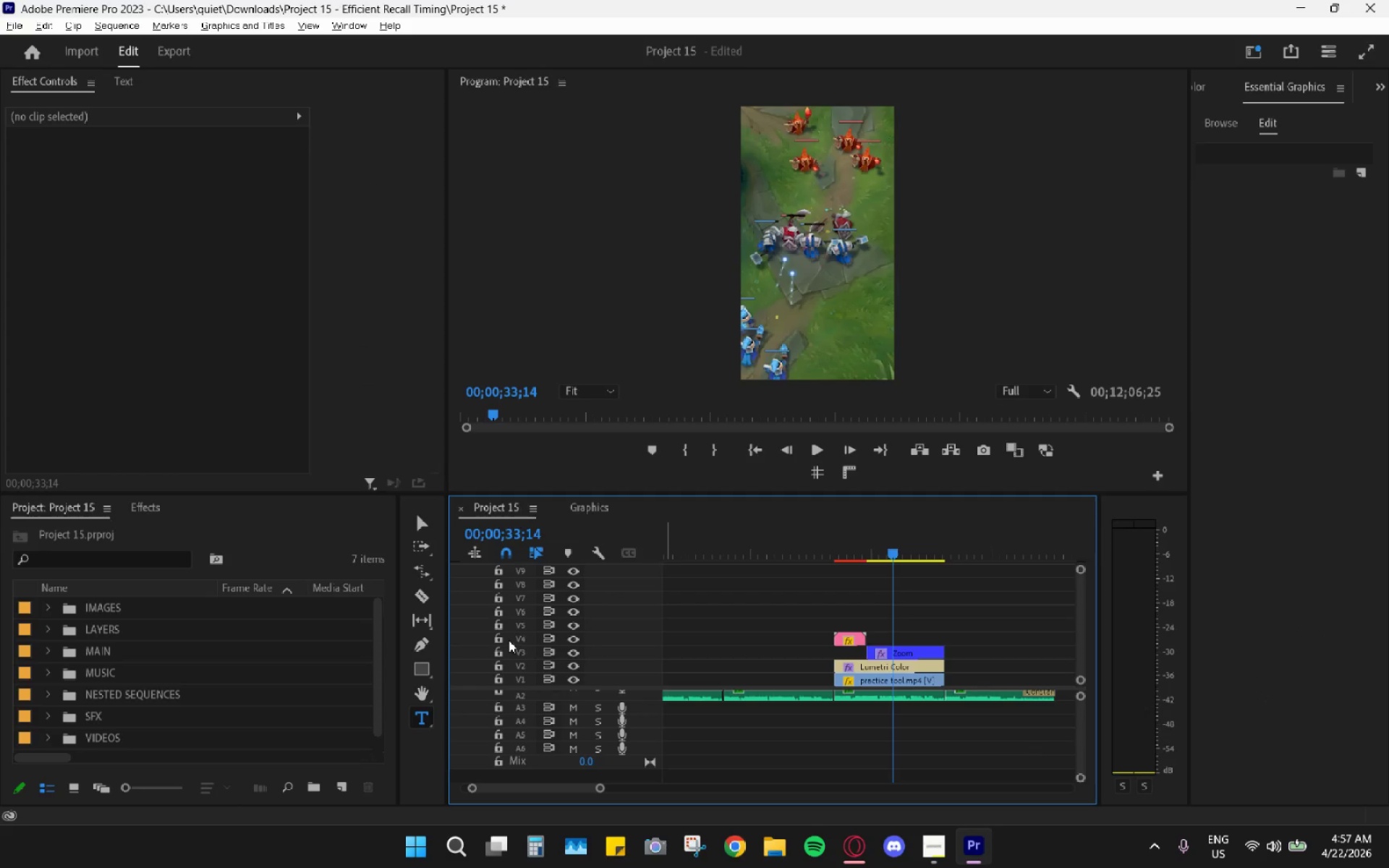 
hold_key(key=ControlLeft, duration=0.42)
 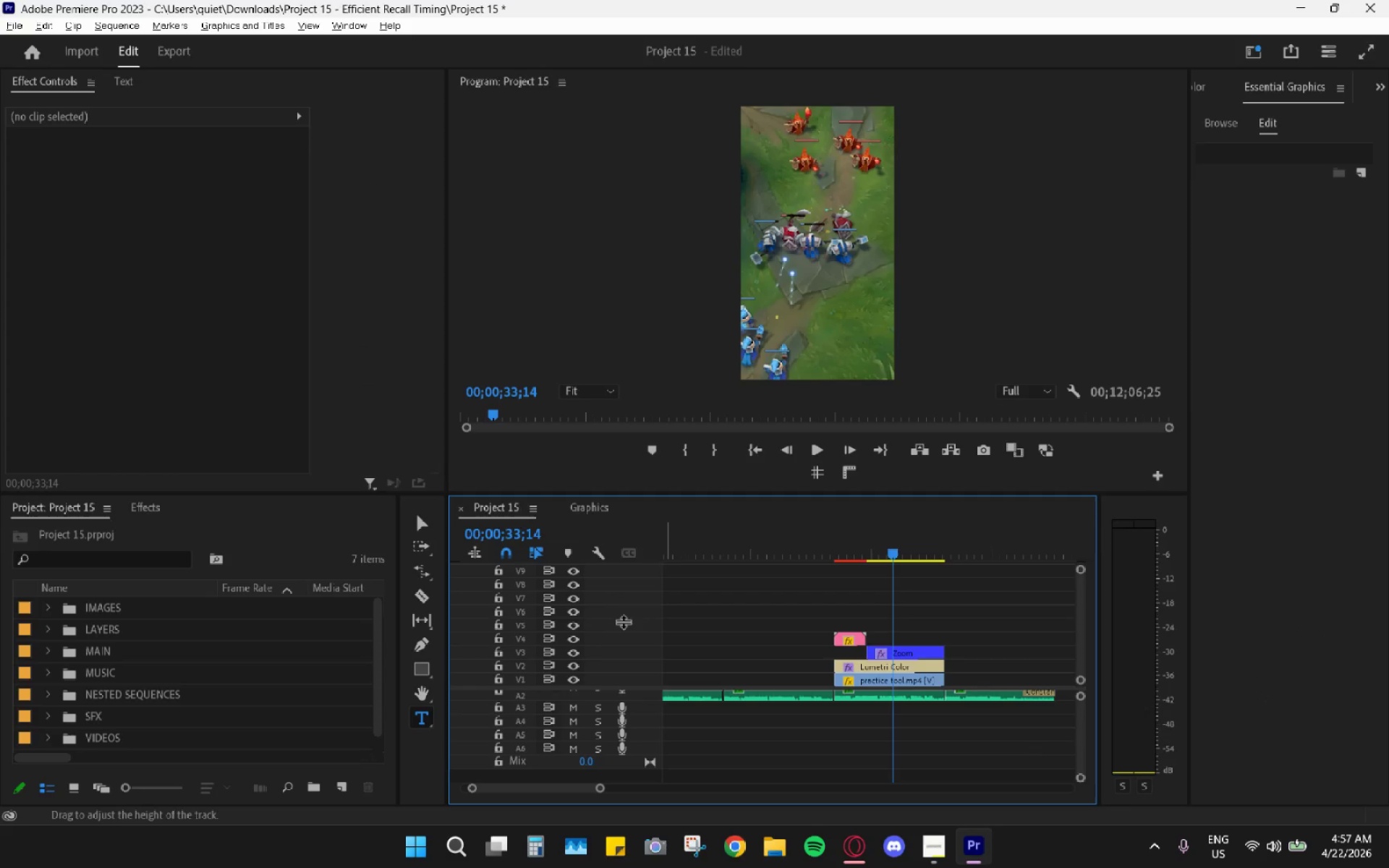 
key(Control+Shift+Z)
 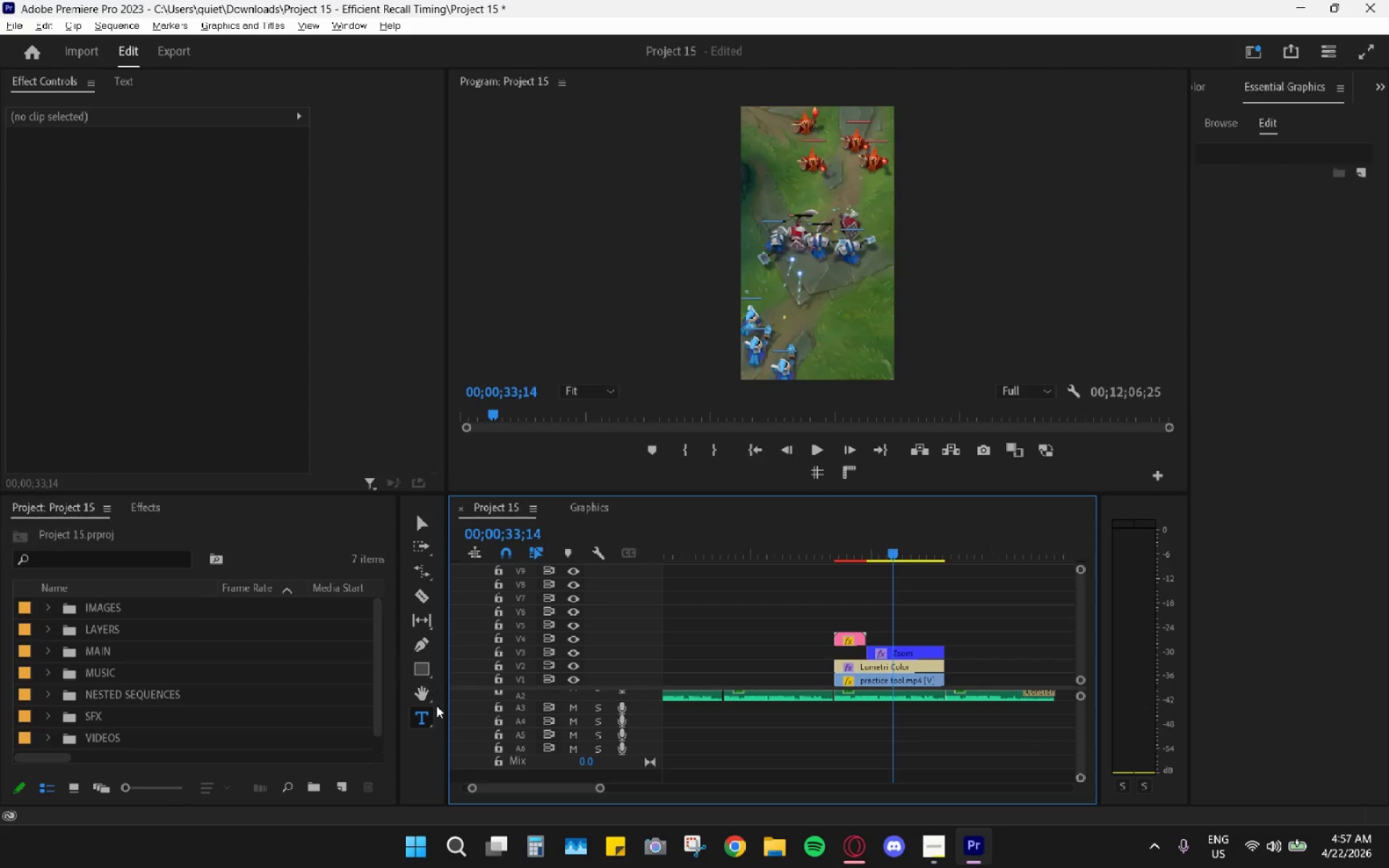 
left_click_drag(start_coordinate=[786, 234], to_coordinate=[765, 212])
 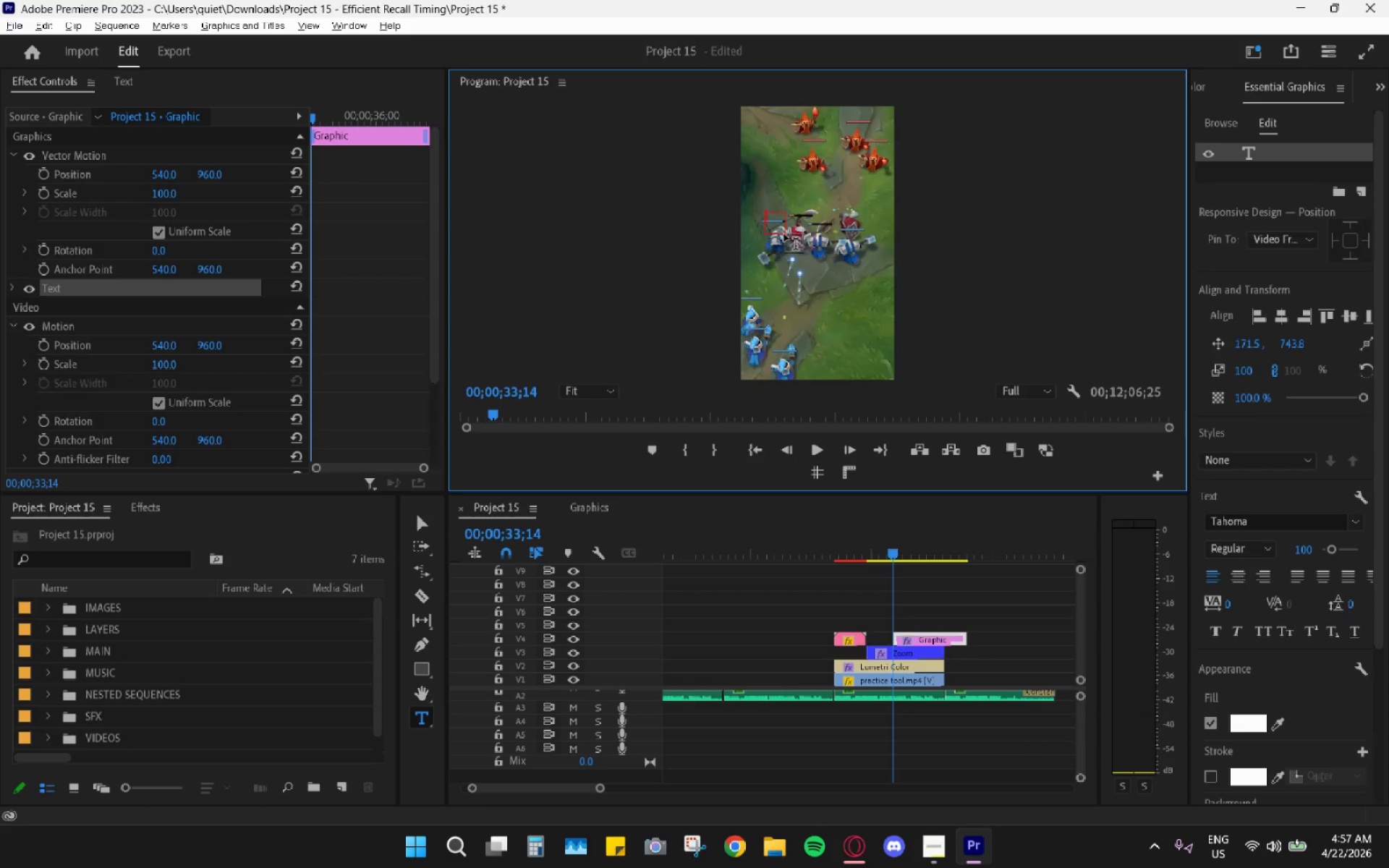 
double_click([765, 212])
 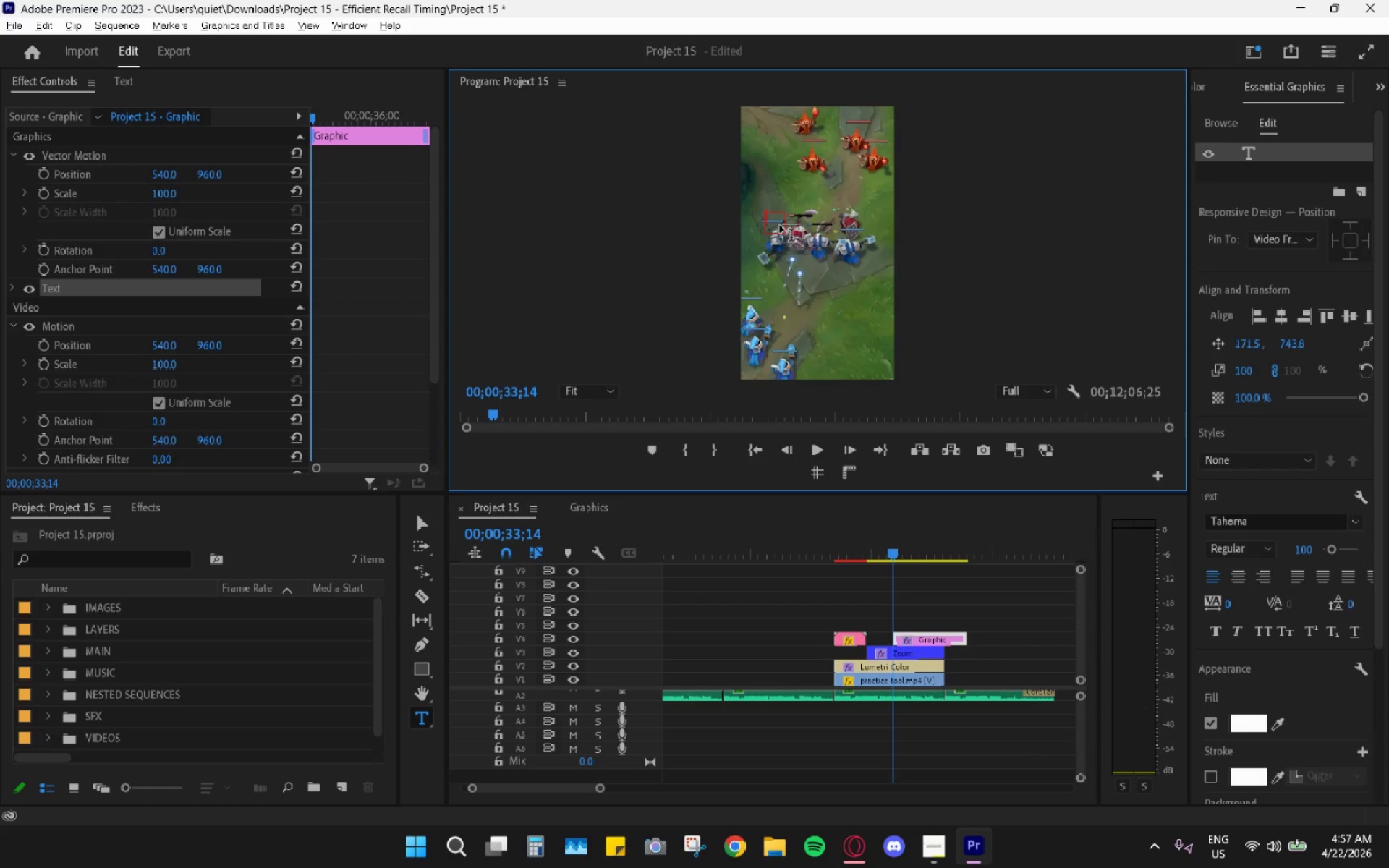 
hold_key(key=ControlLeft, duration=0.64)
 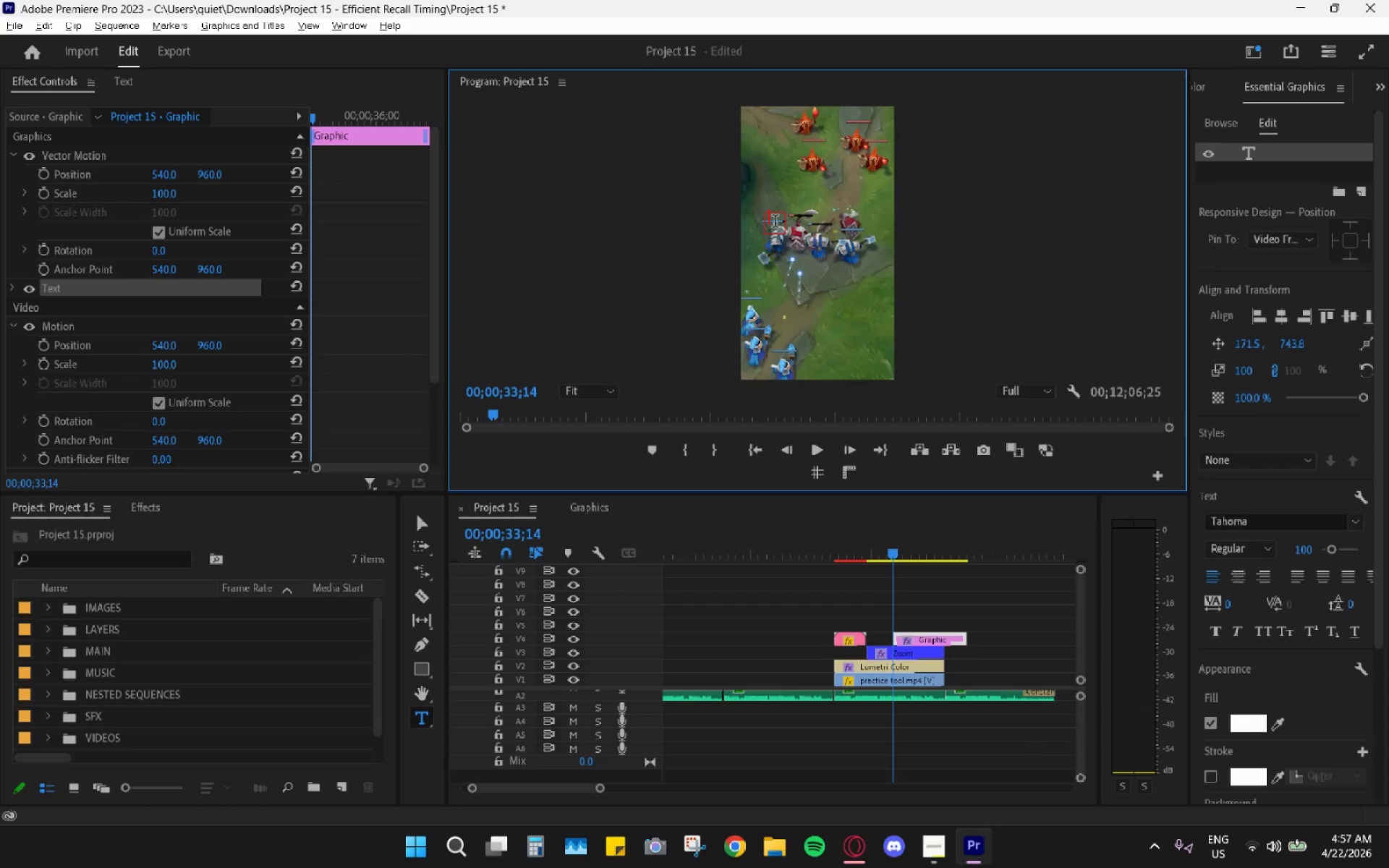 
key(Control+V)
 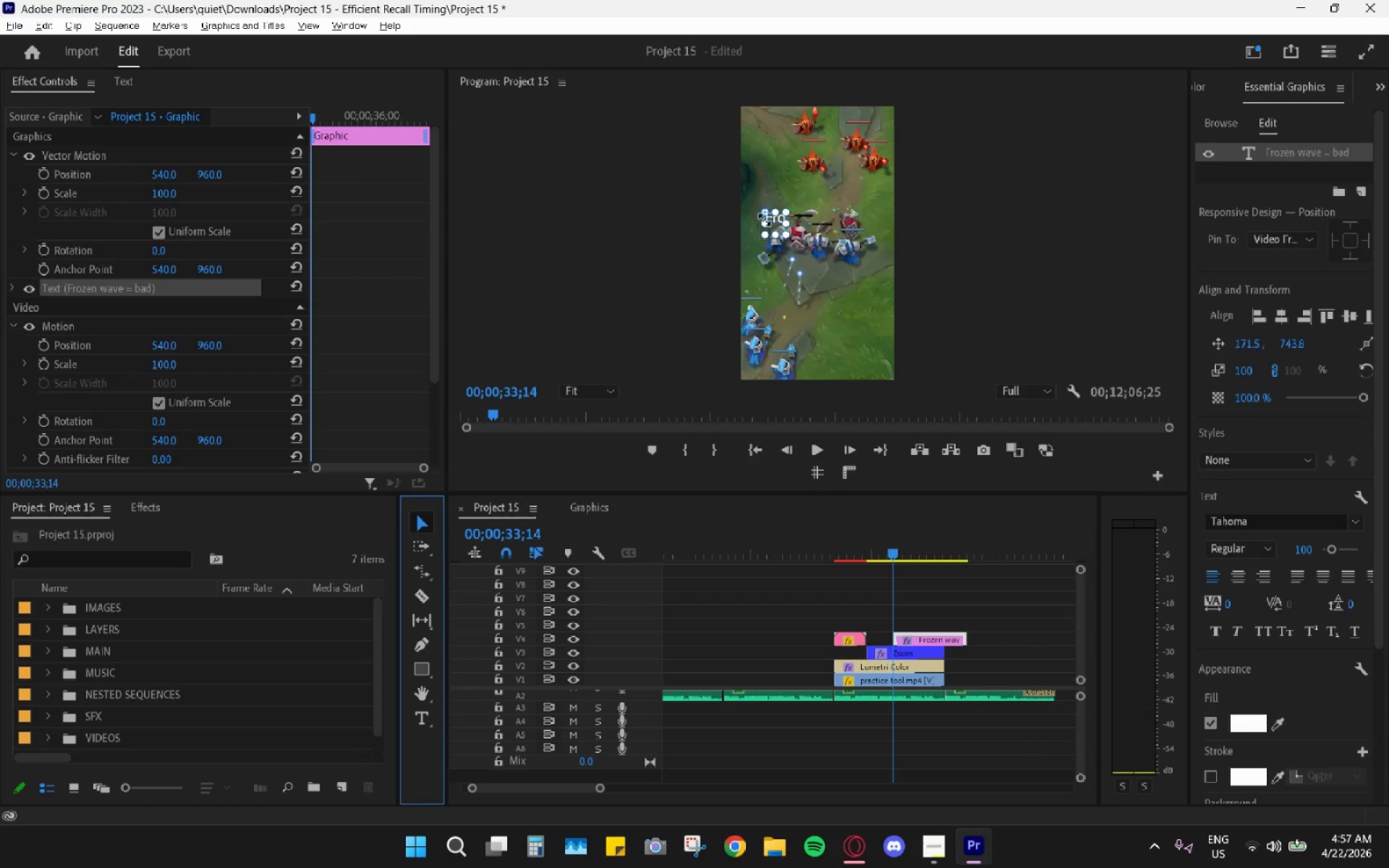 
left_click_drag(start_coordinate=[788, 226], to_coordinate=[899, 233])
 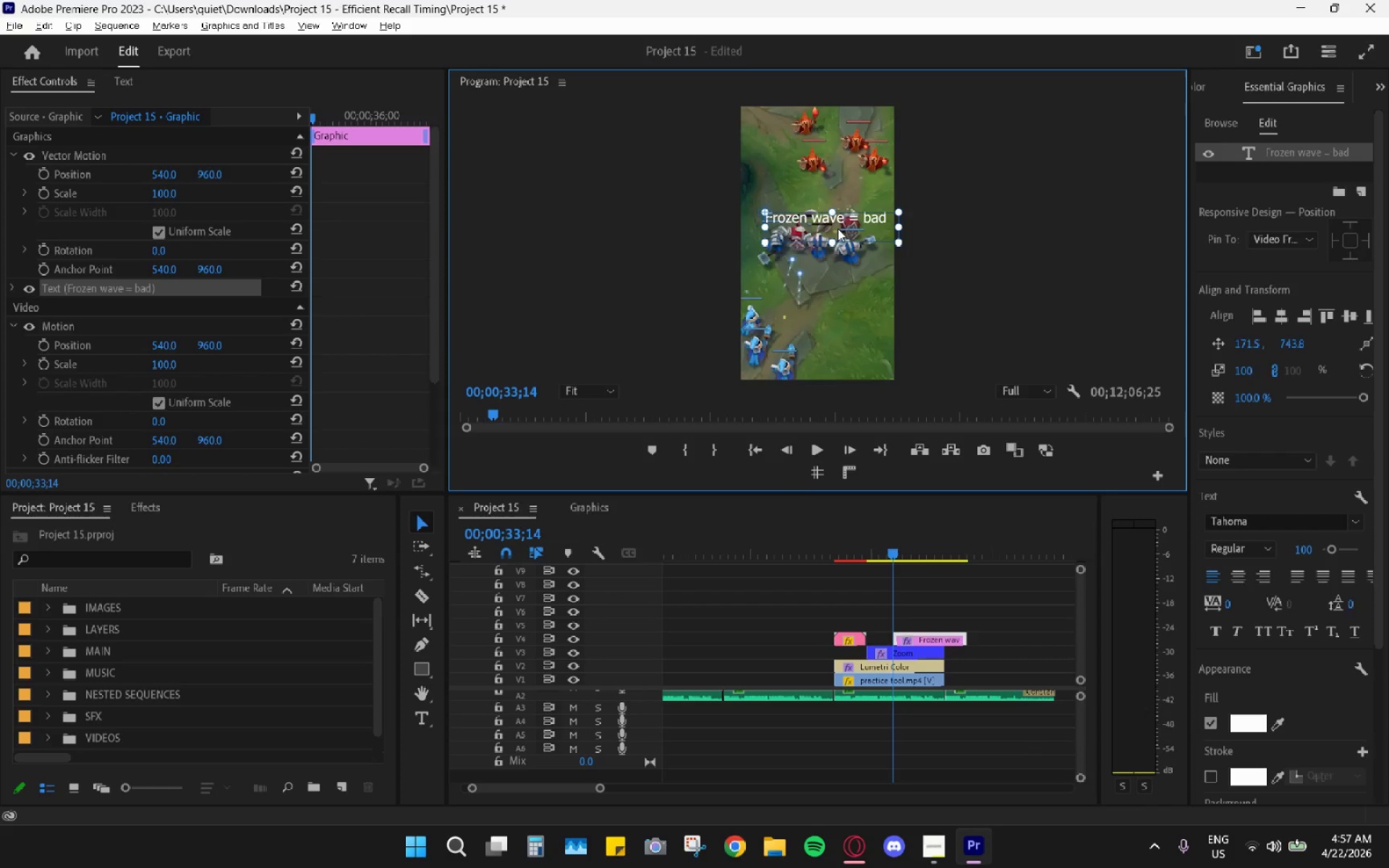 
left_click_drag(start_coordinate=[836, 228], to_coordinate=[819, 235])
 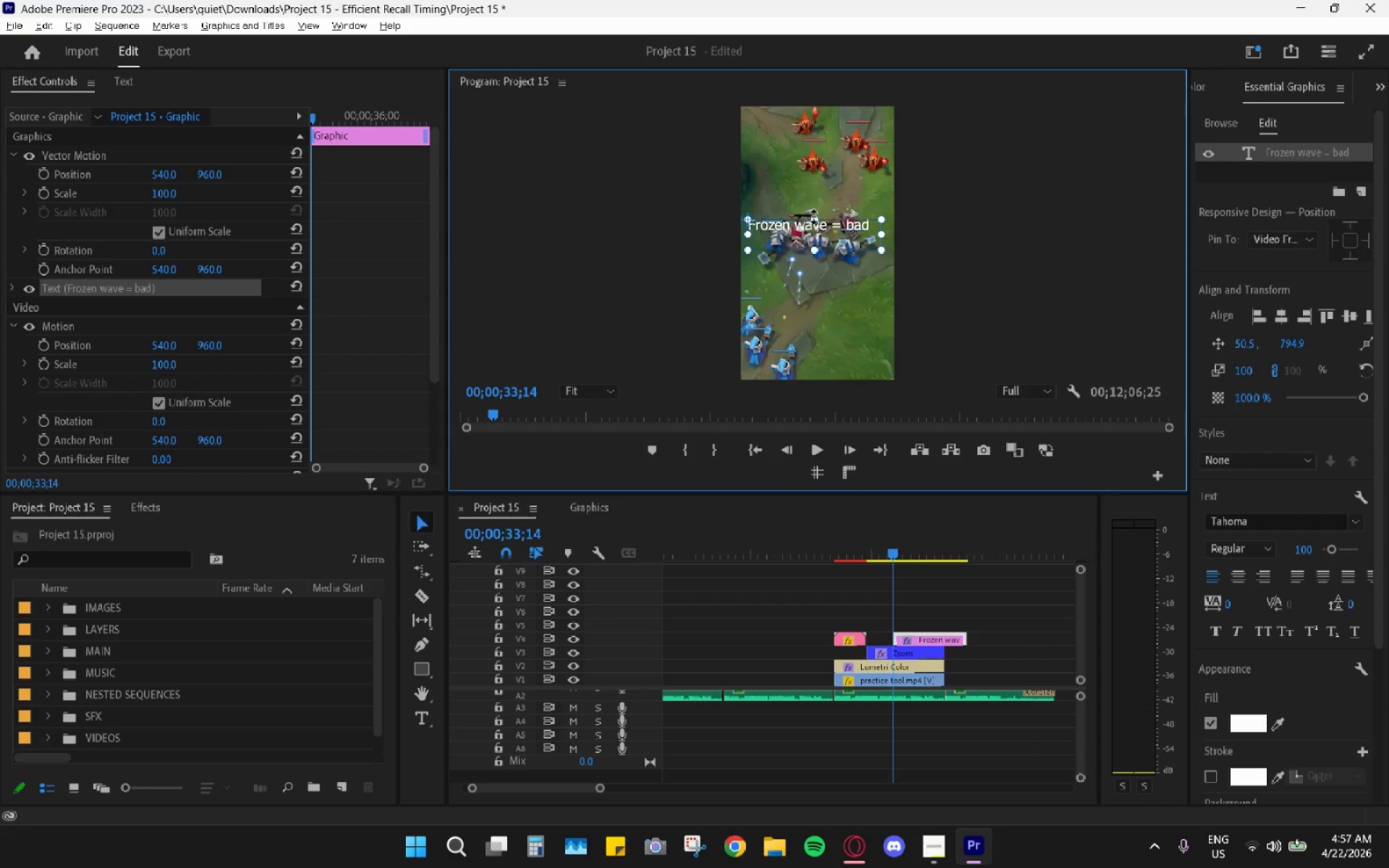 
left_click_drag(start_coordinate=[815, 217], to_coordinate=[815, 203])
 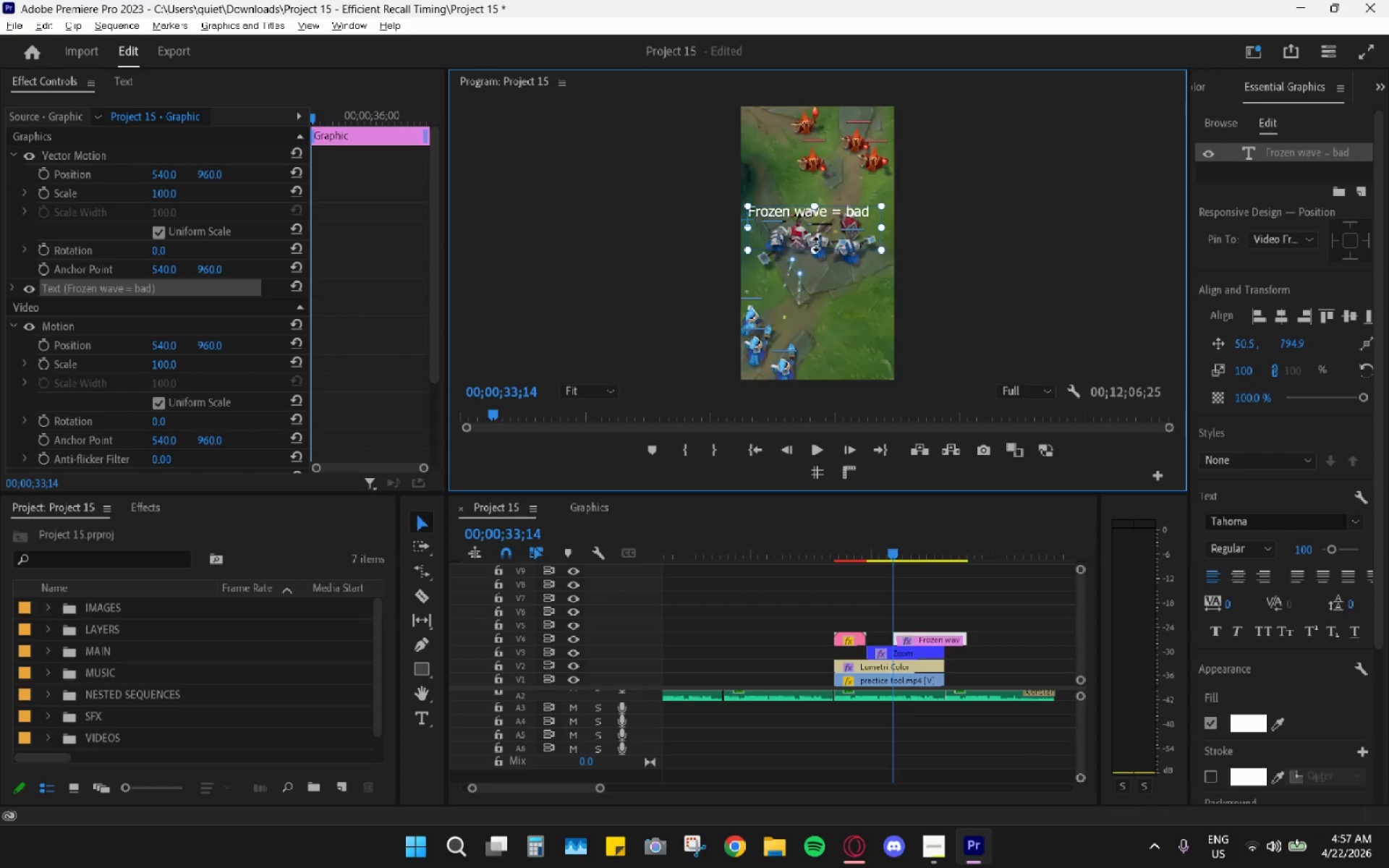 
left_click_drag(start_coordinate=[816, 245], to_coordinate=[812, 216])
 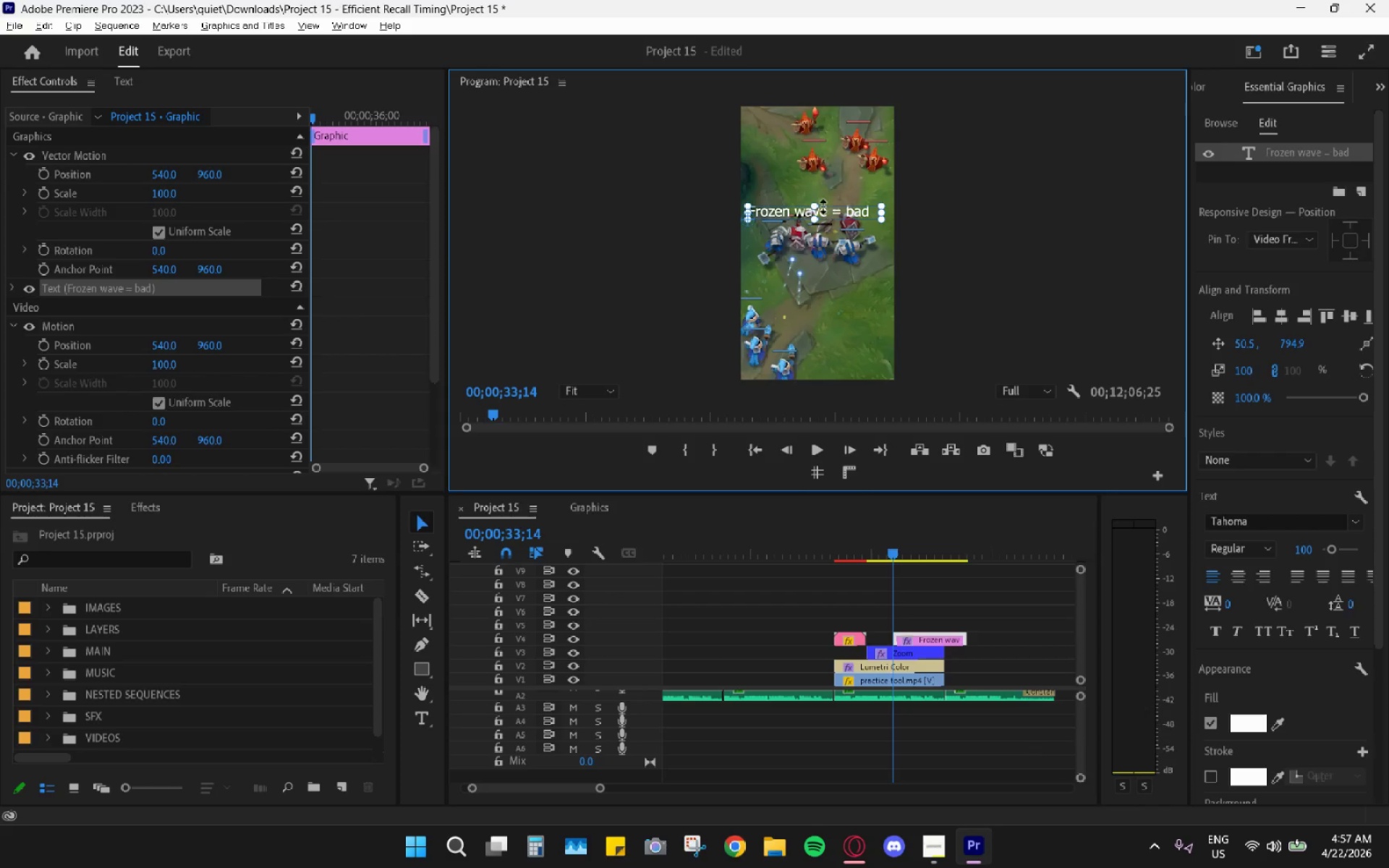 
left_click_drag(start_coordinate=[816, 208], to_coordinate=[812, 187])
 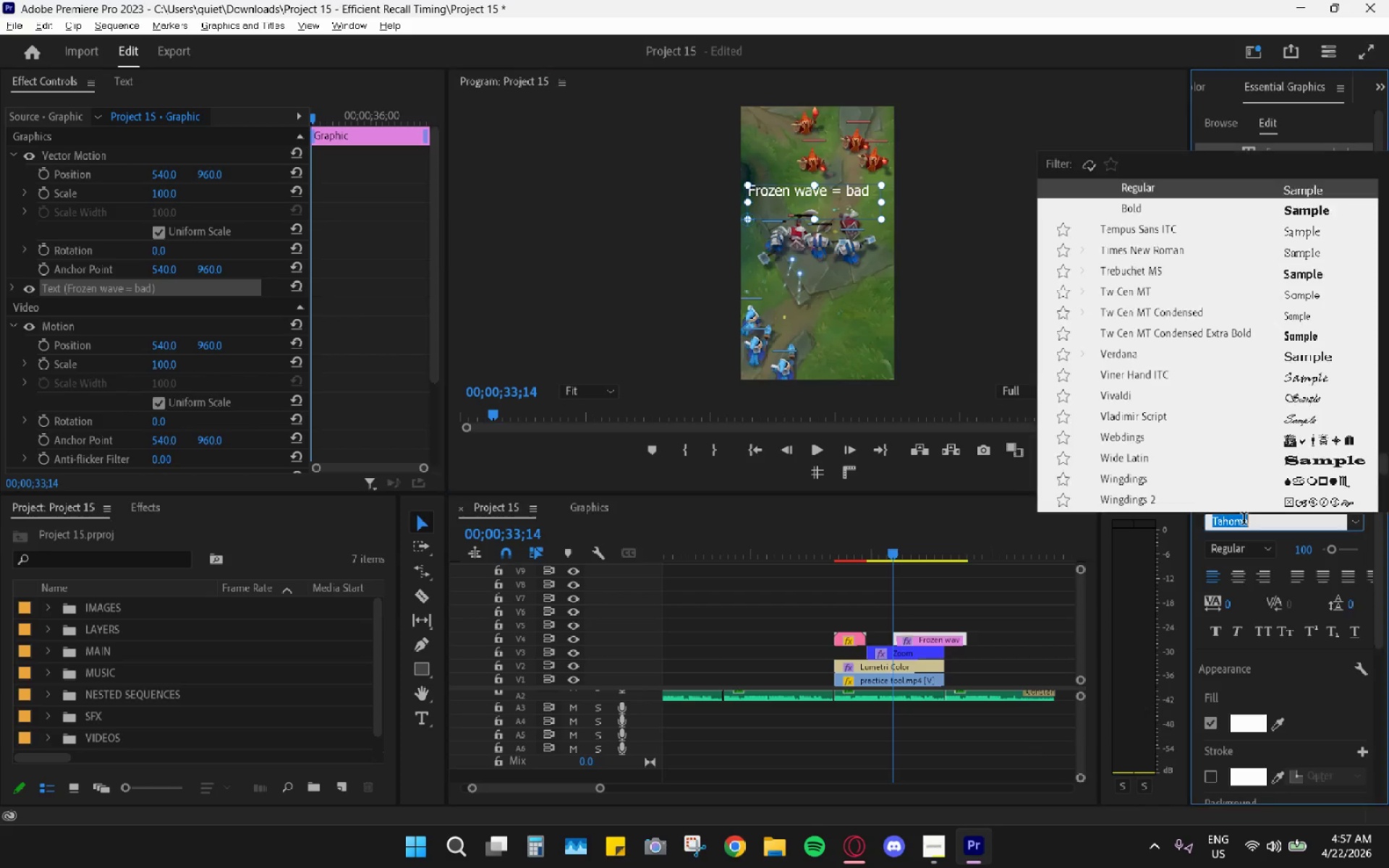 
scroll: coordinate [1295, 384], scroll_direction: up, amount: 22.0
 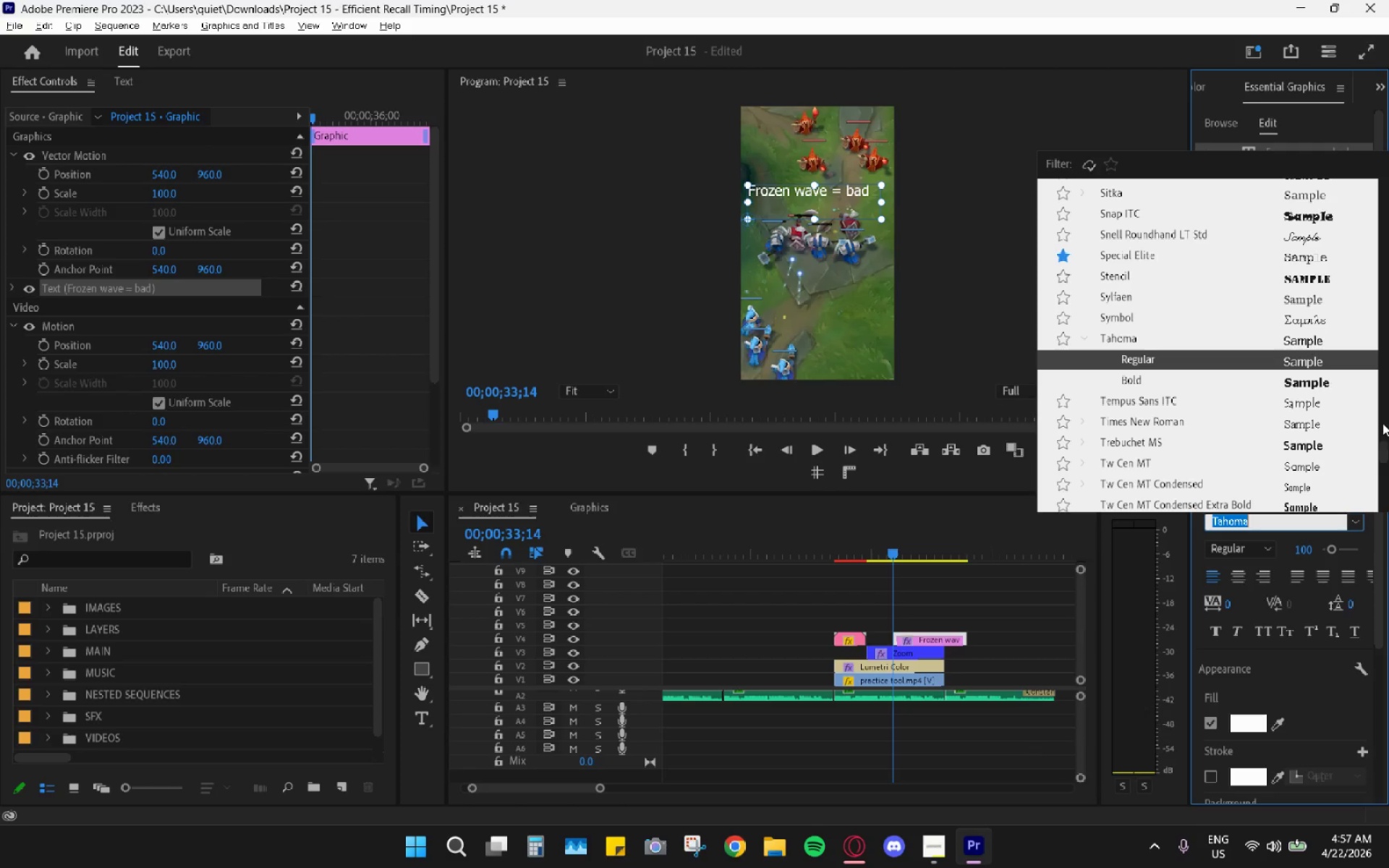 
left_click_drag(start_coordinate=[1384, 451], to_coordinate=[1386, 386])
 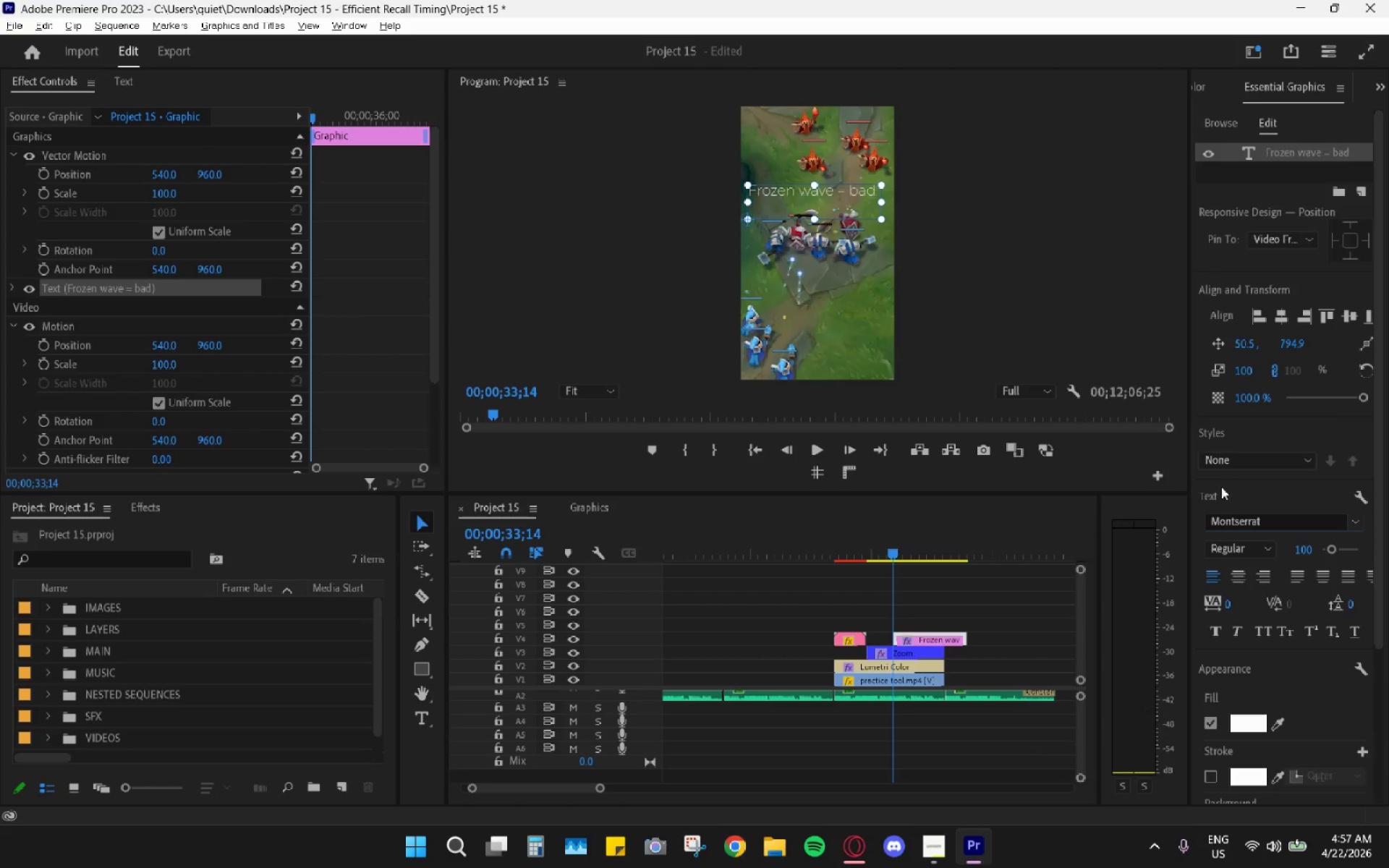 
left_click([1228, 547])
 